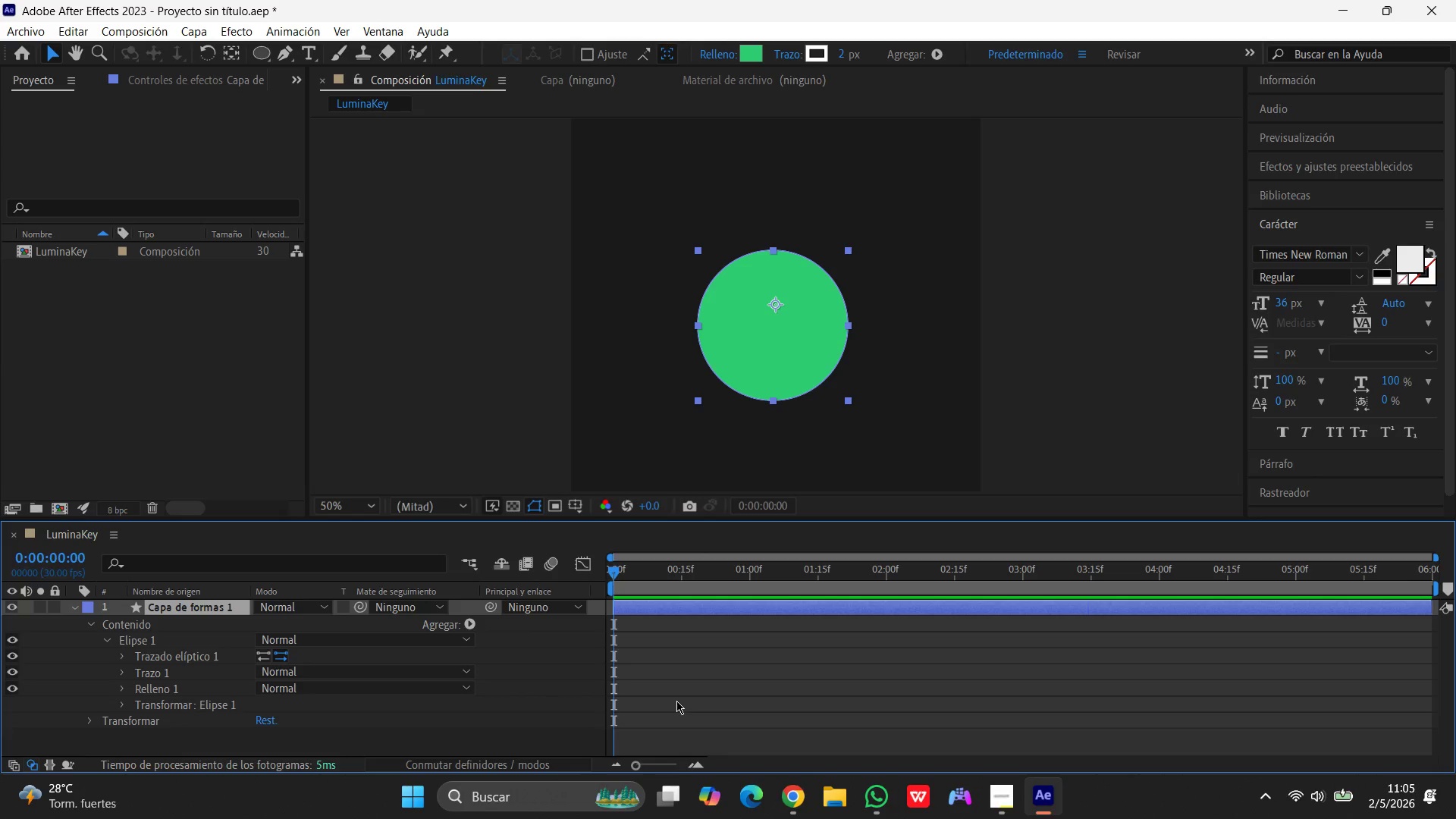 
left_click_drag(start_coordinate=[613, 568], to_coordinate=[815, 554])
 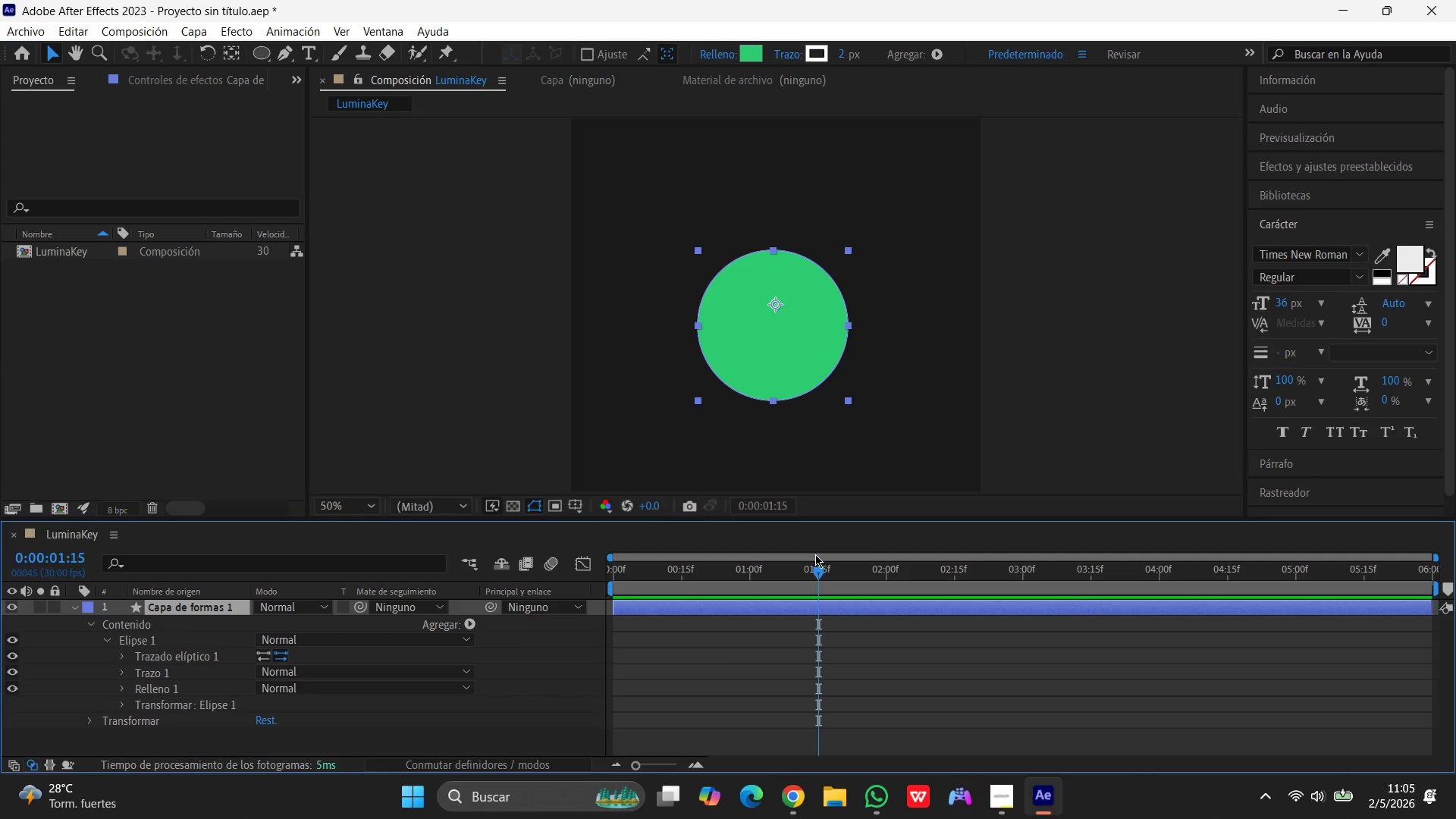 
wait(21.83)
 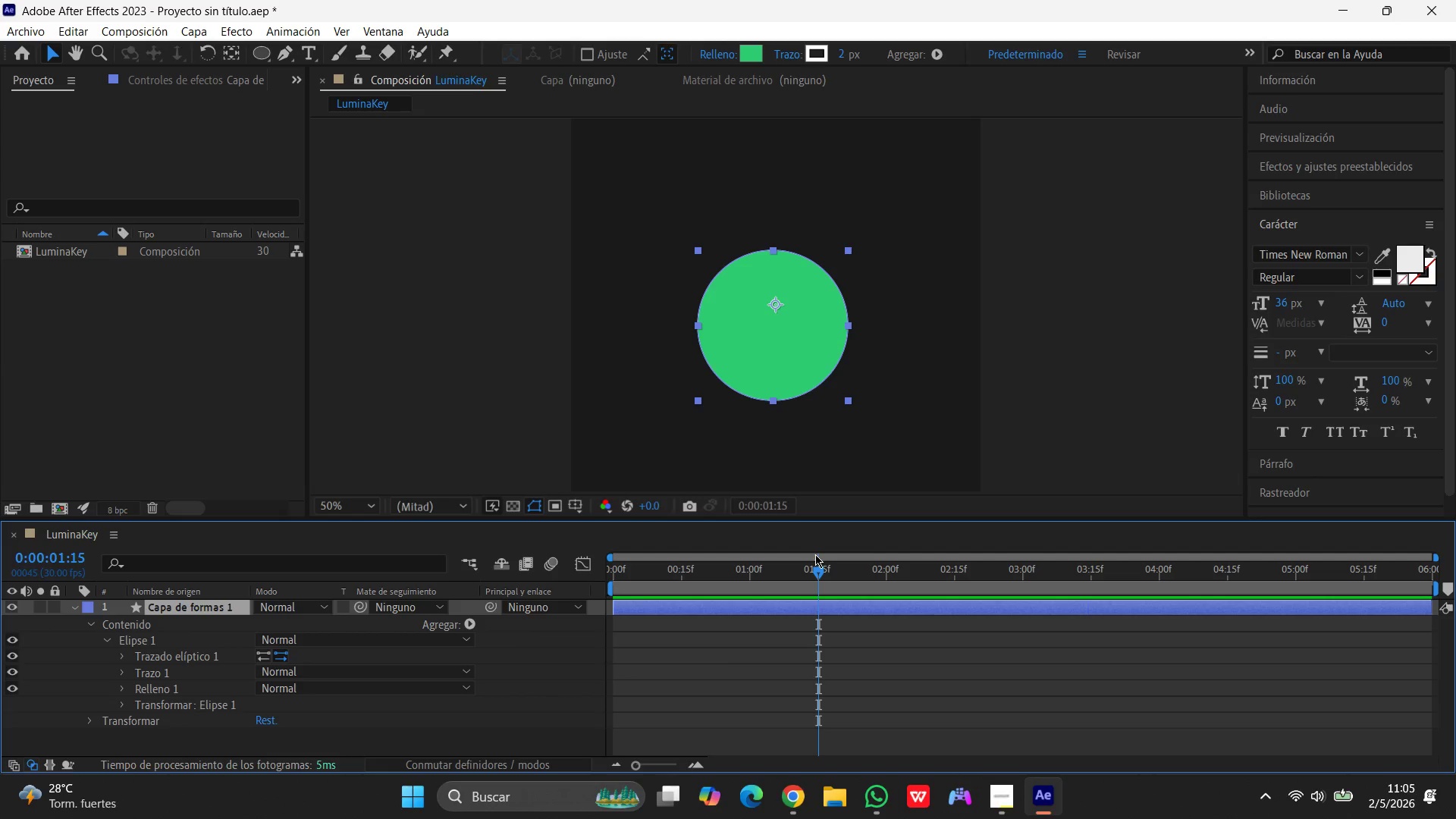 
left_click([267, 62])
 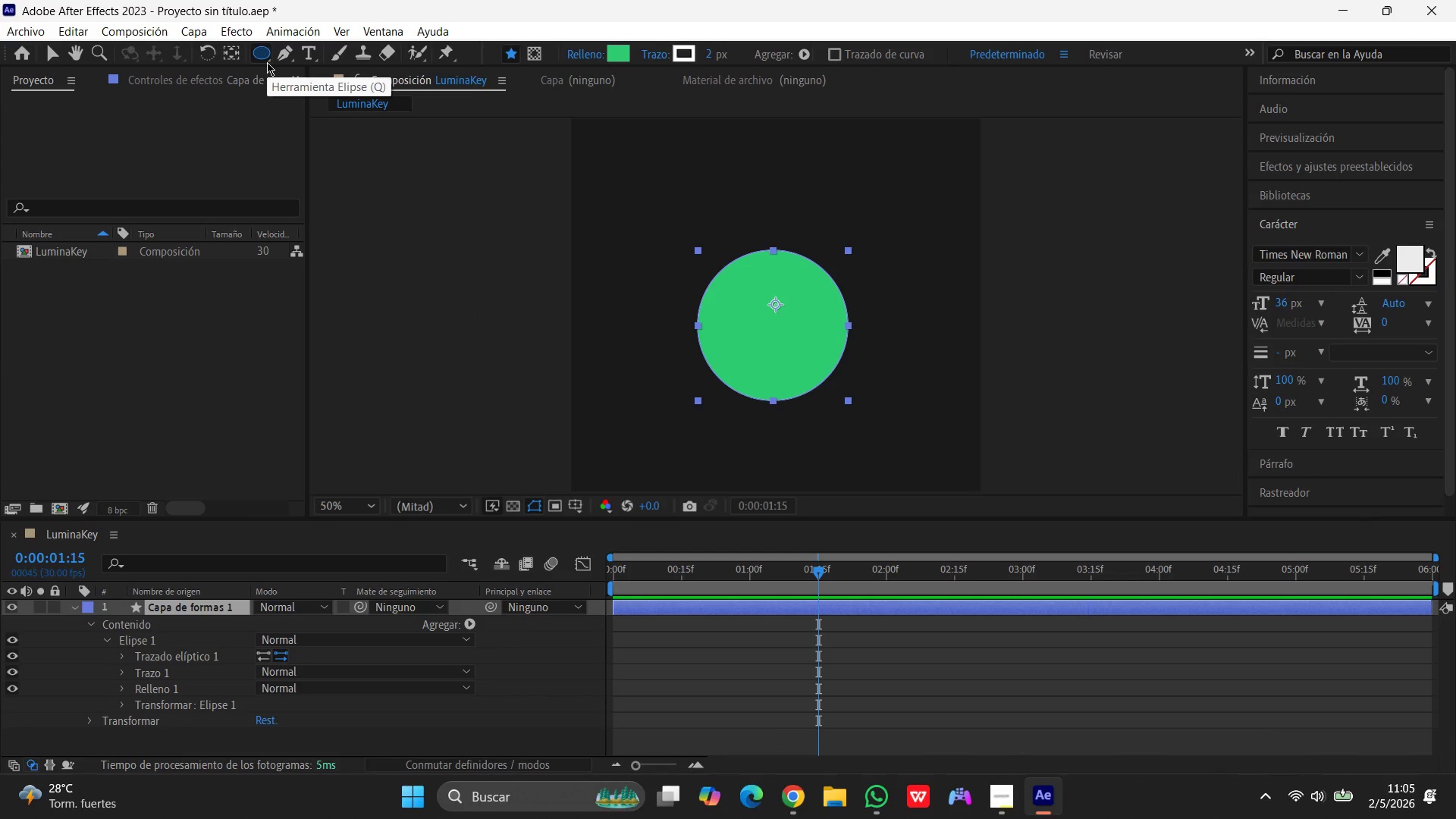 
right_click([267, 62])
 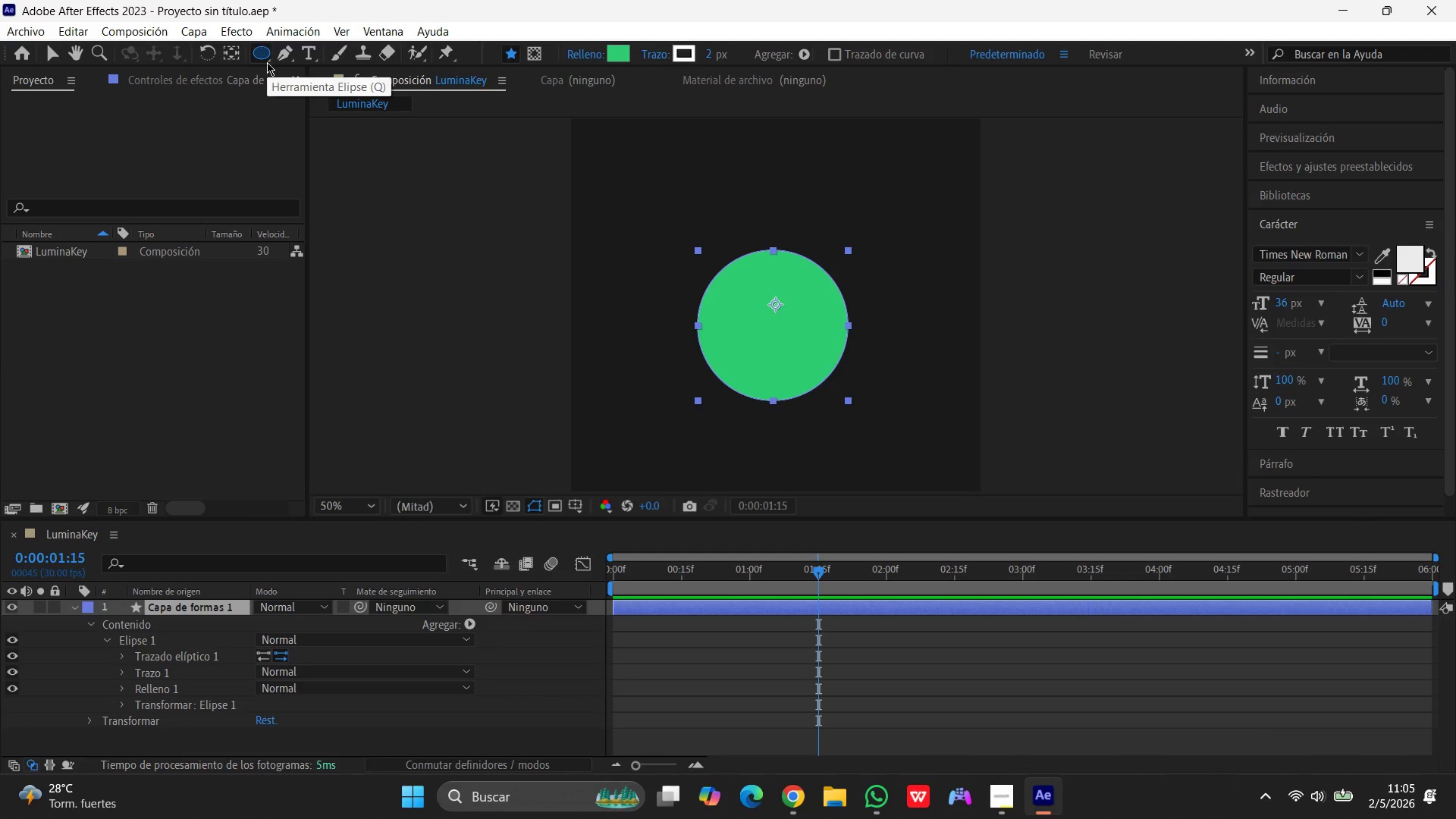 
left_click([267, 62])
 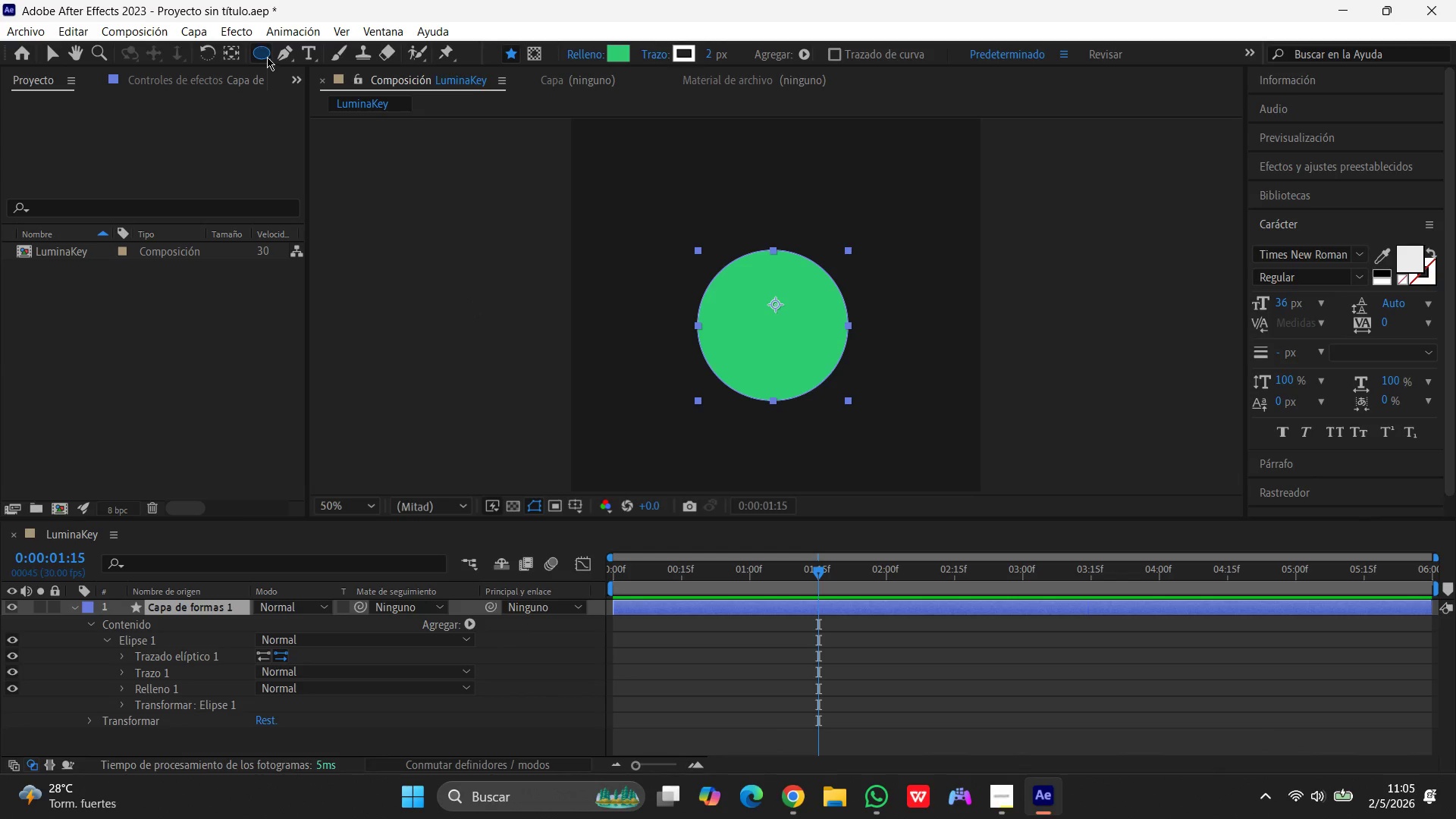 
right_click([267, 57])
 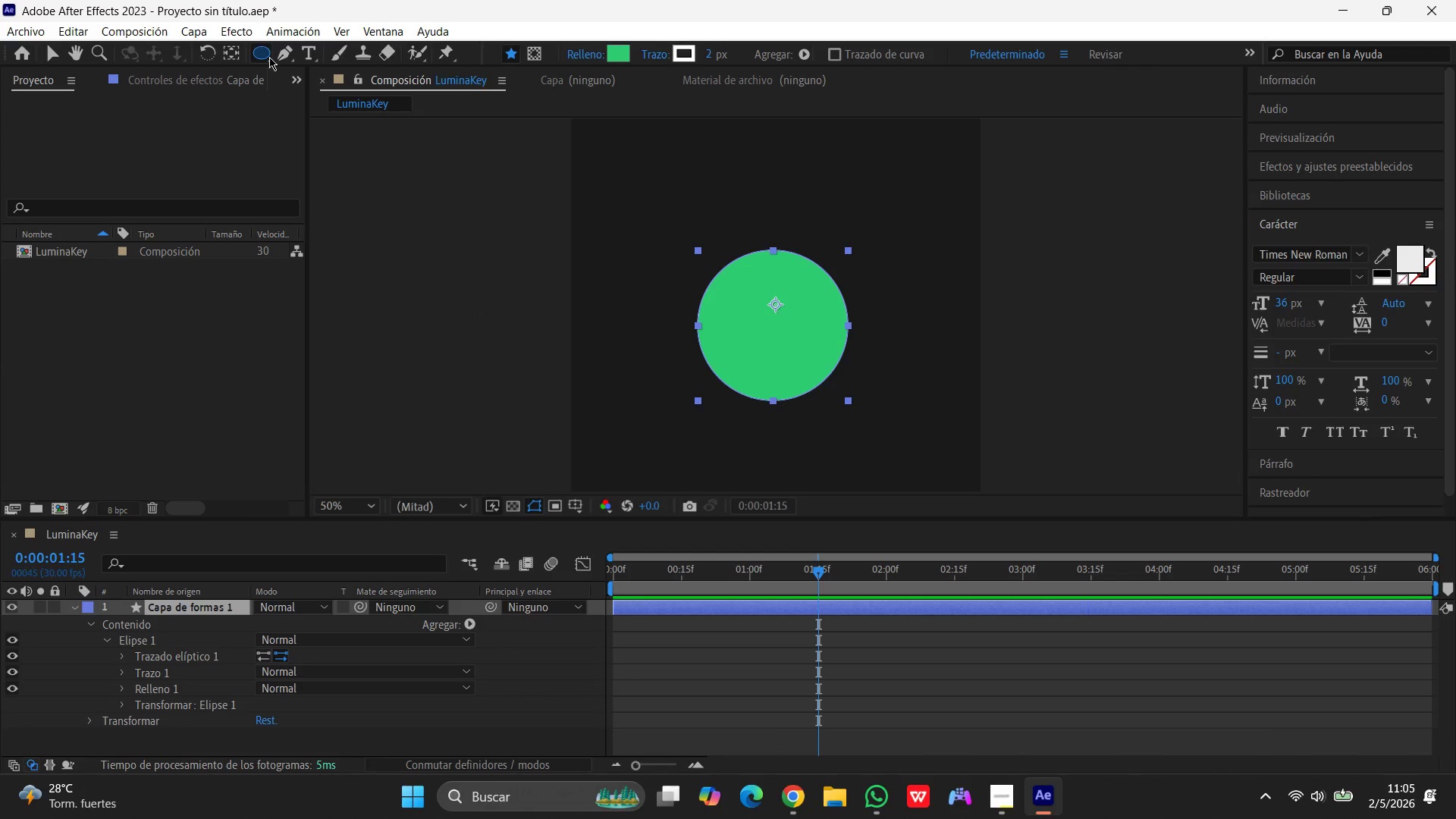 
left_click_drag(start_coordinate=[269, 57], to_coordinate=[270, 76])
 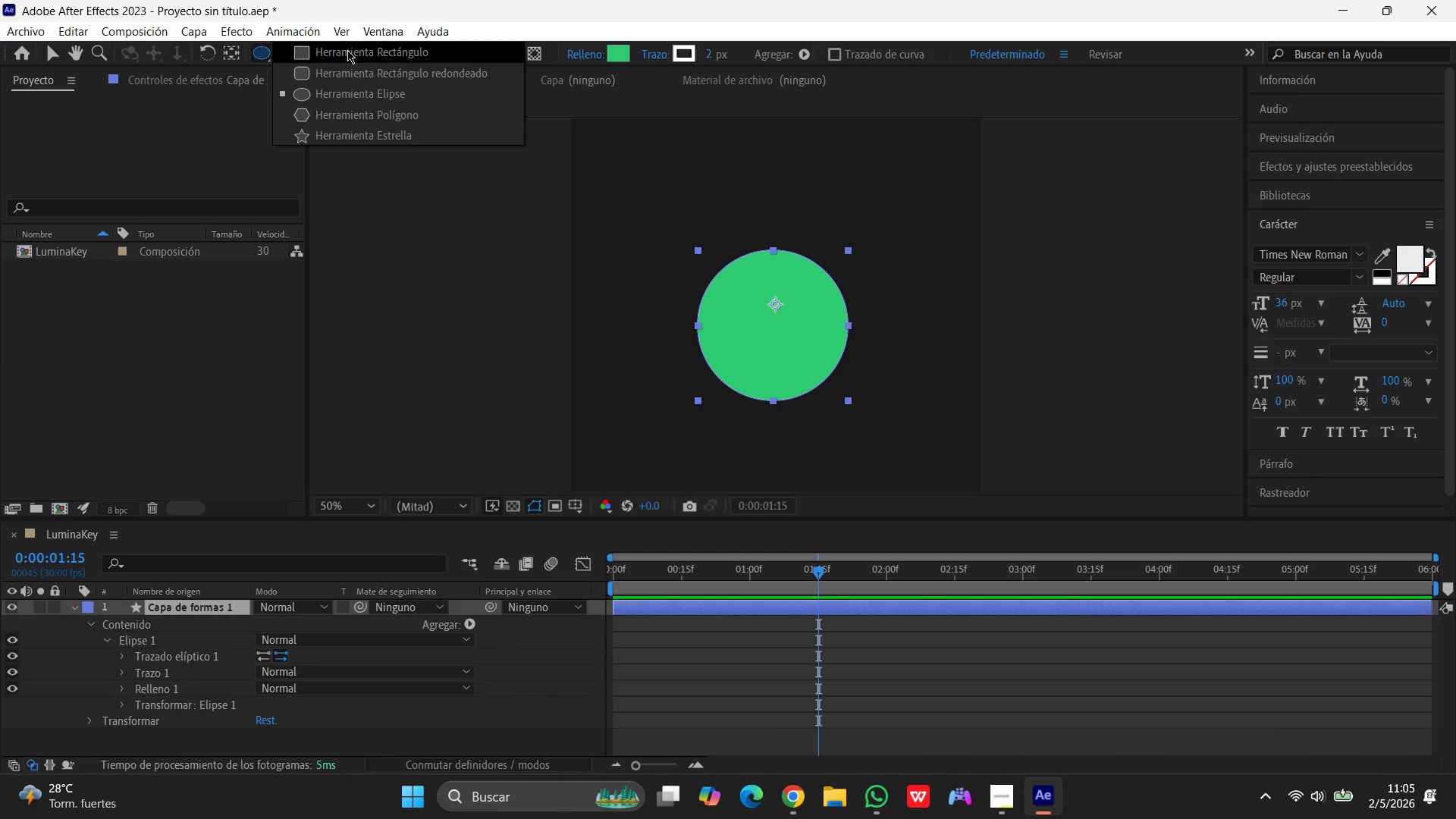 
wait(5.97)
 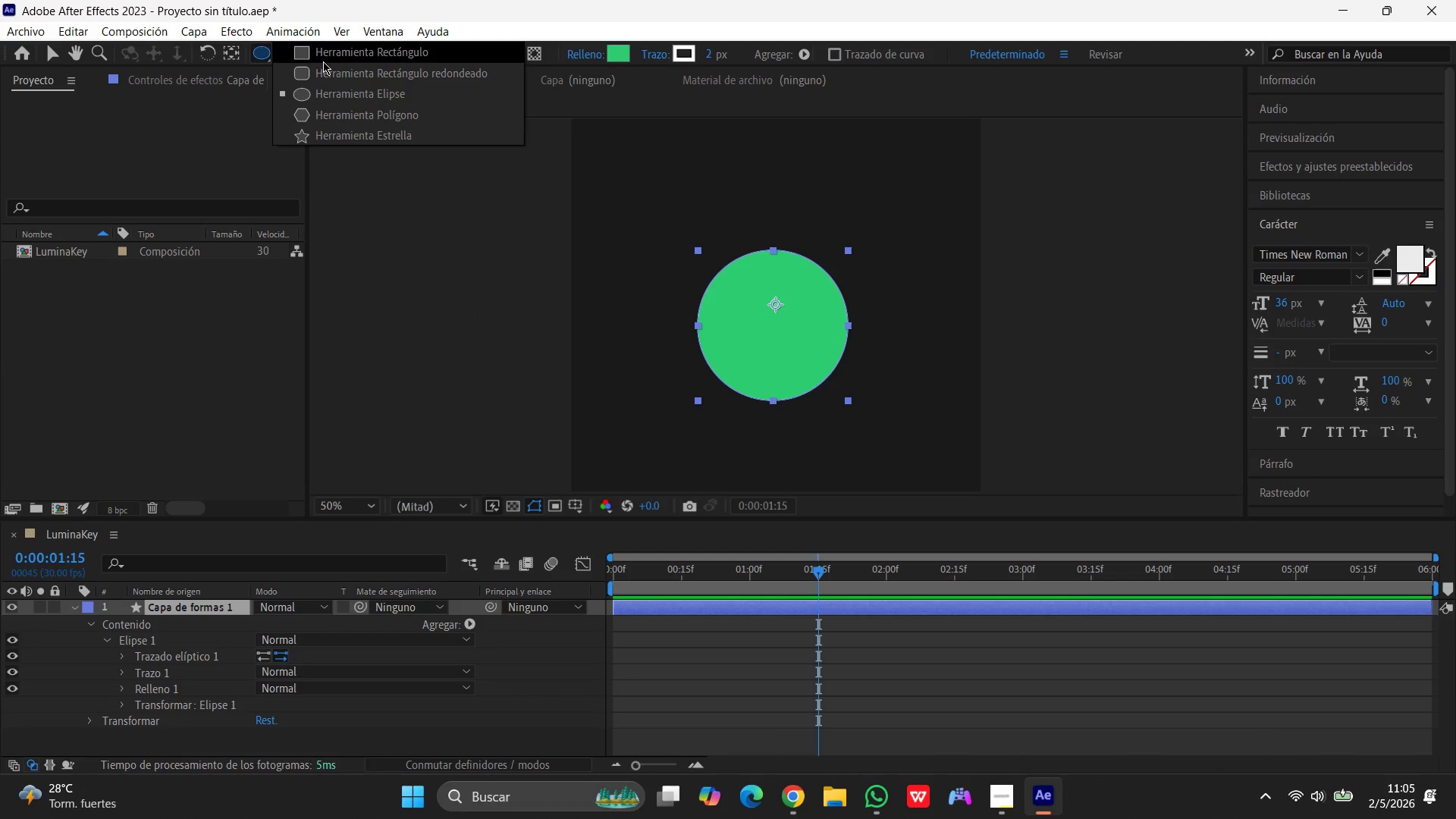 
left_click([347, 50])
 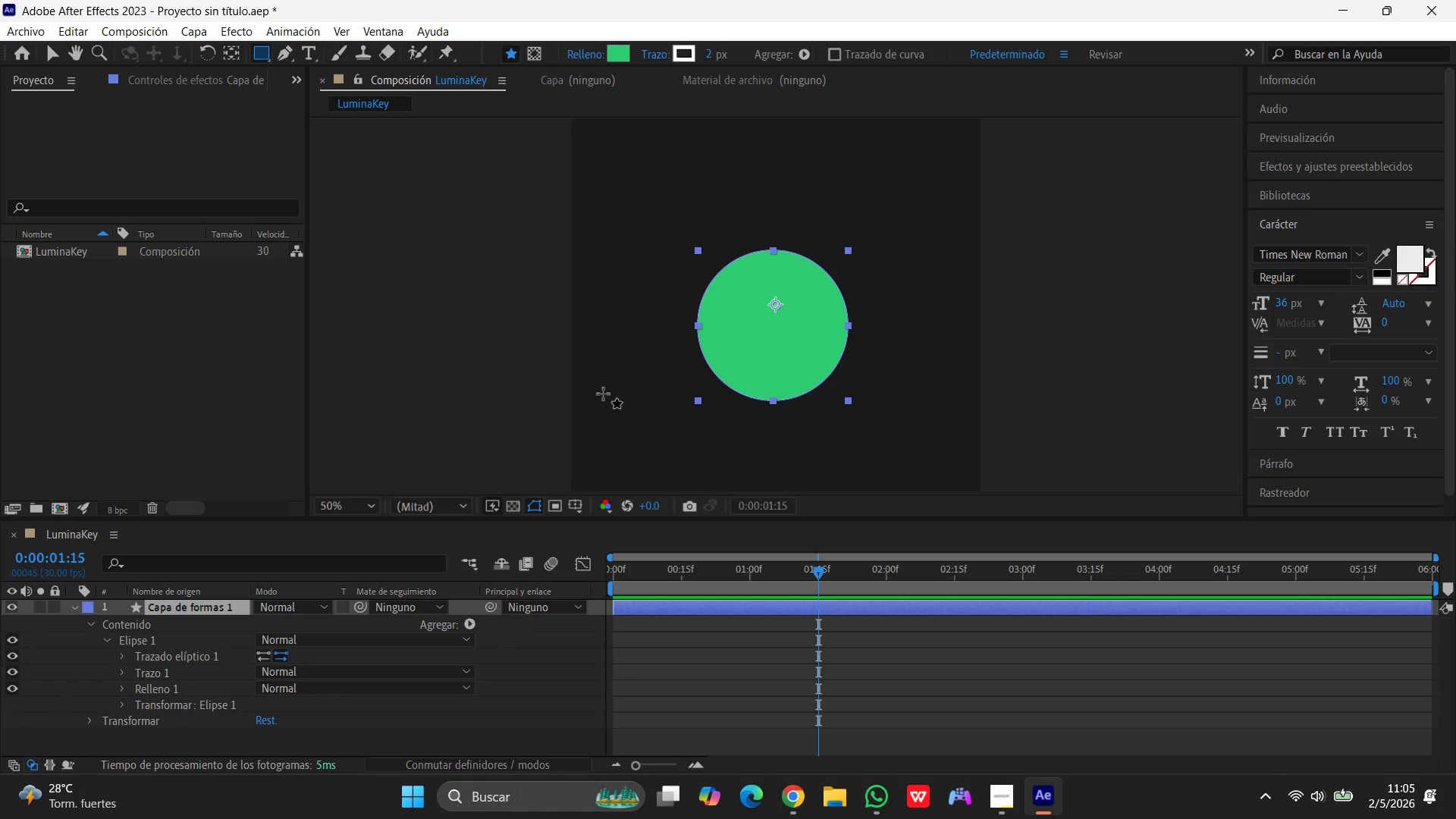 
wait(13.84)
 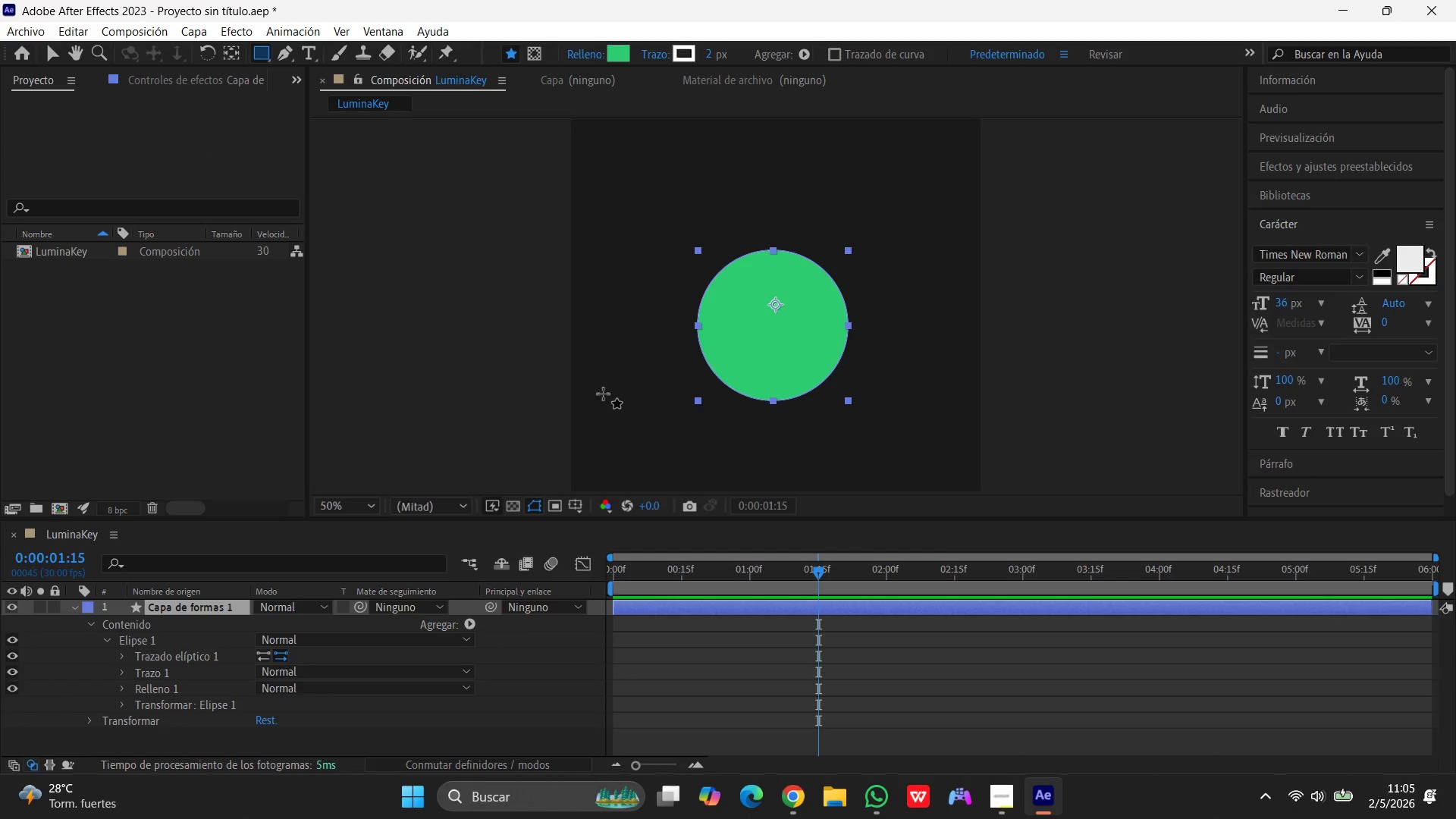 
left_click([733, 281])
 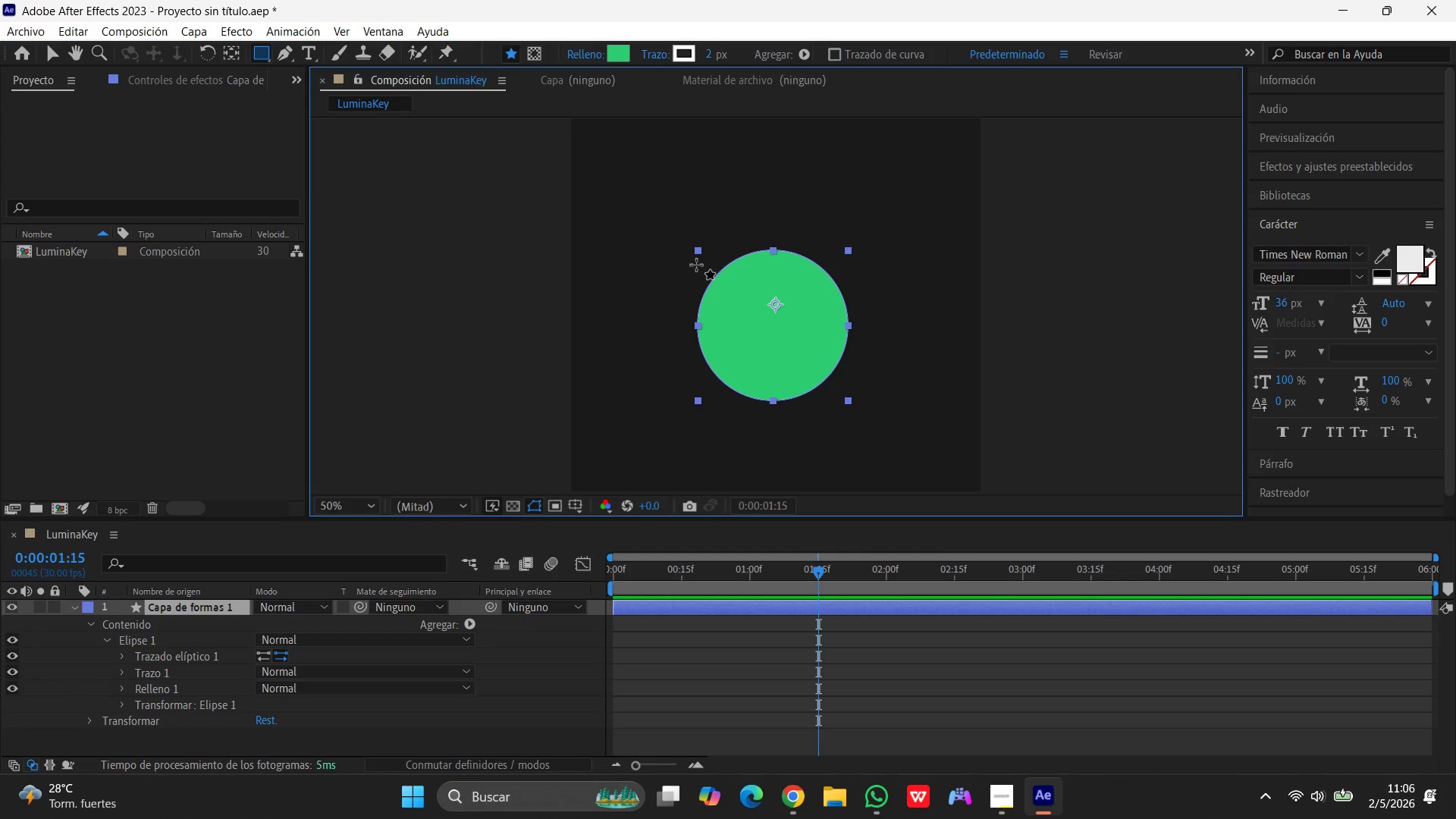 
scroll: coordinate [748, 397], scroll_direction: down, amount: 2.0
 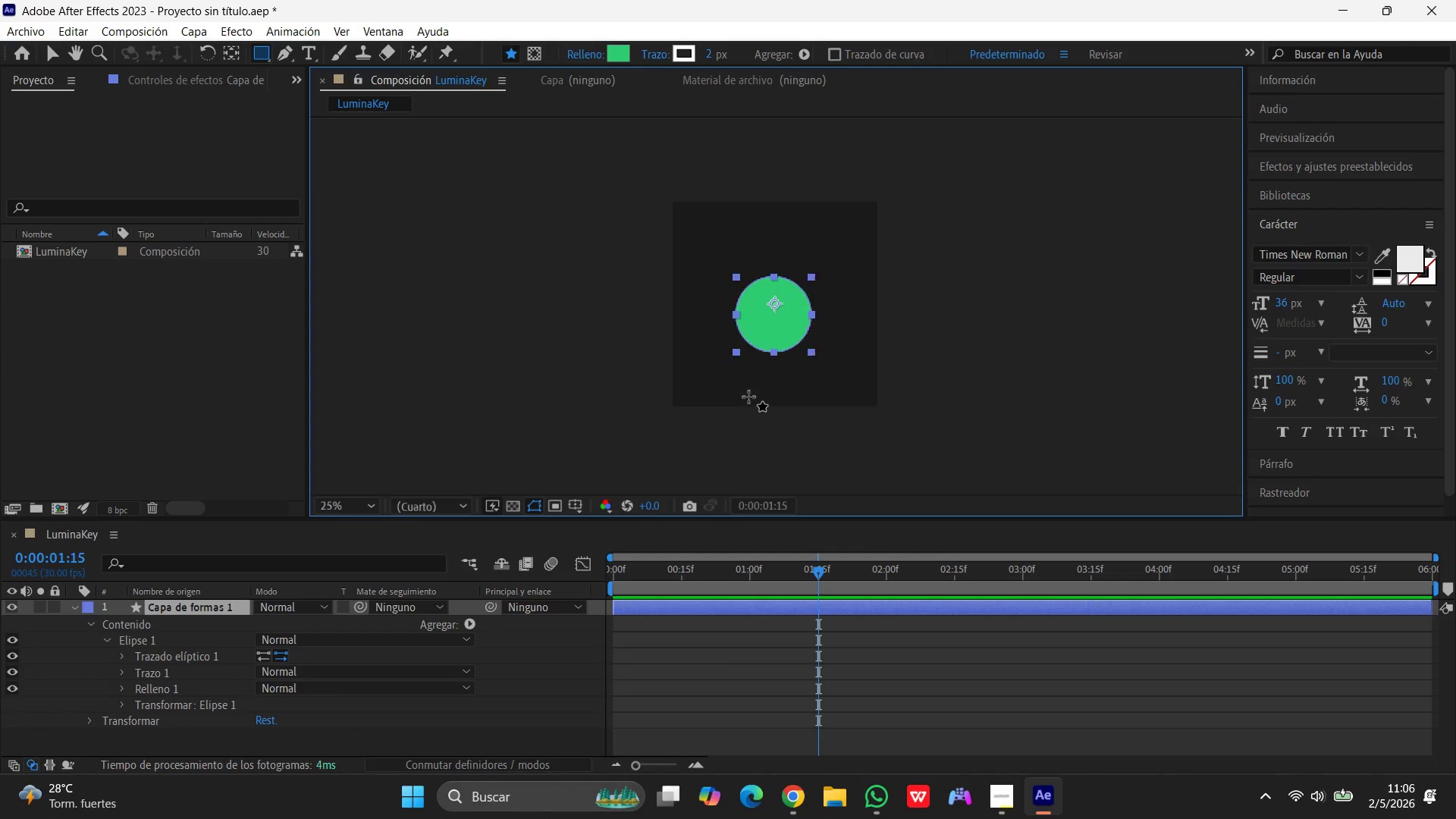 
scroll: coordinate [748, 397], scroll_direction: up, amount: 2.0
 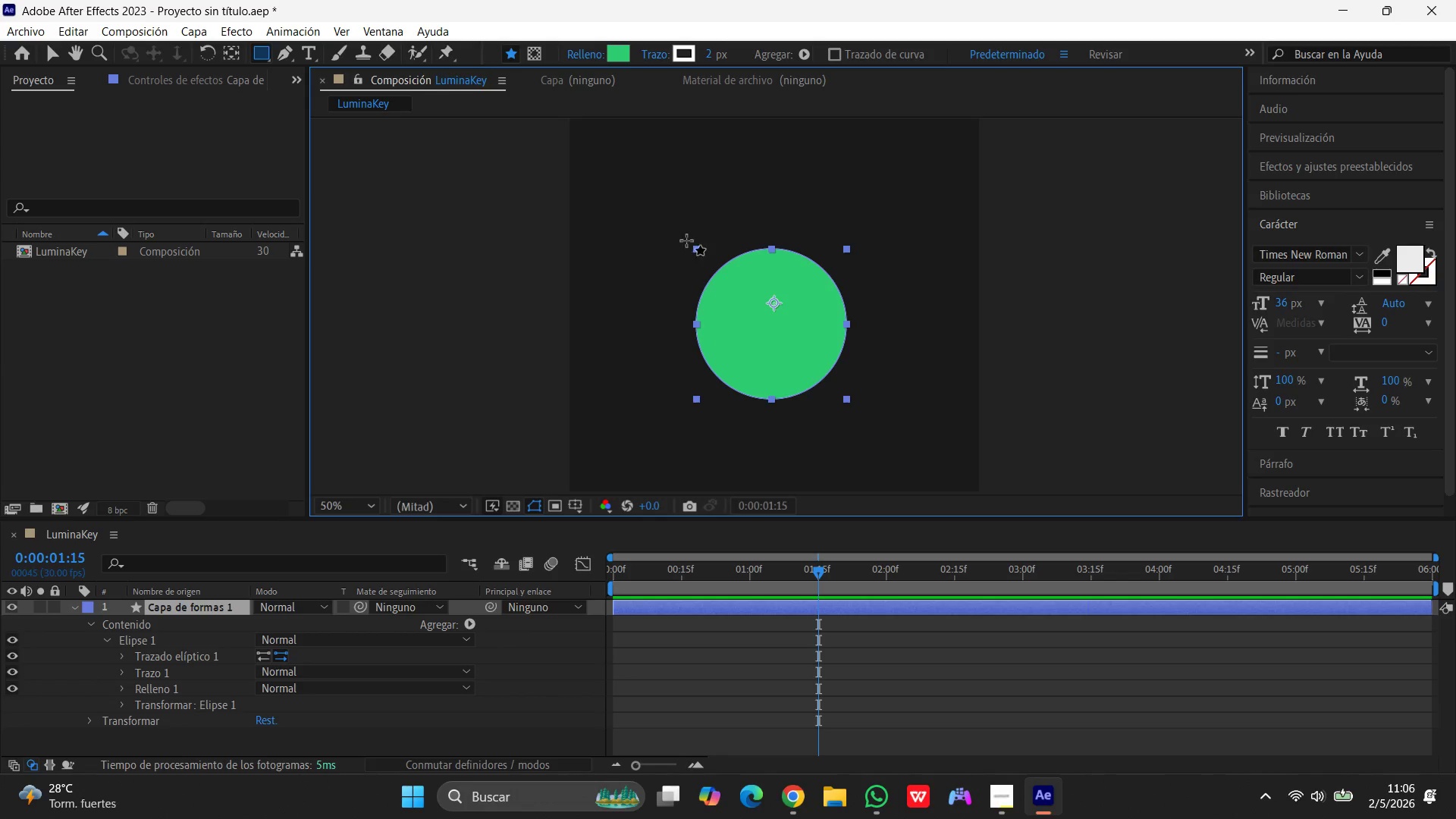 
left_click_drag(start_coordinate=[692, 240], to_coordinate=[870, 419])
 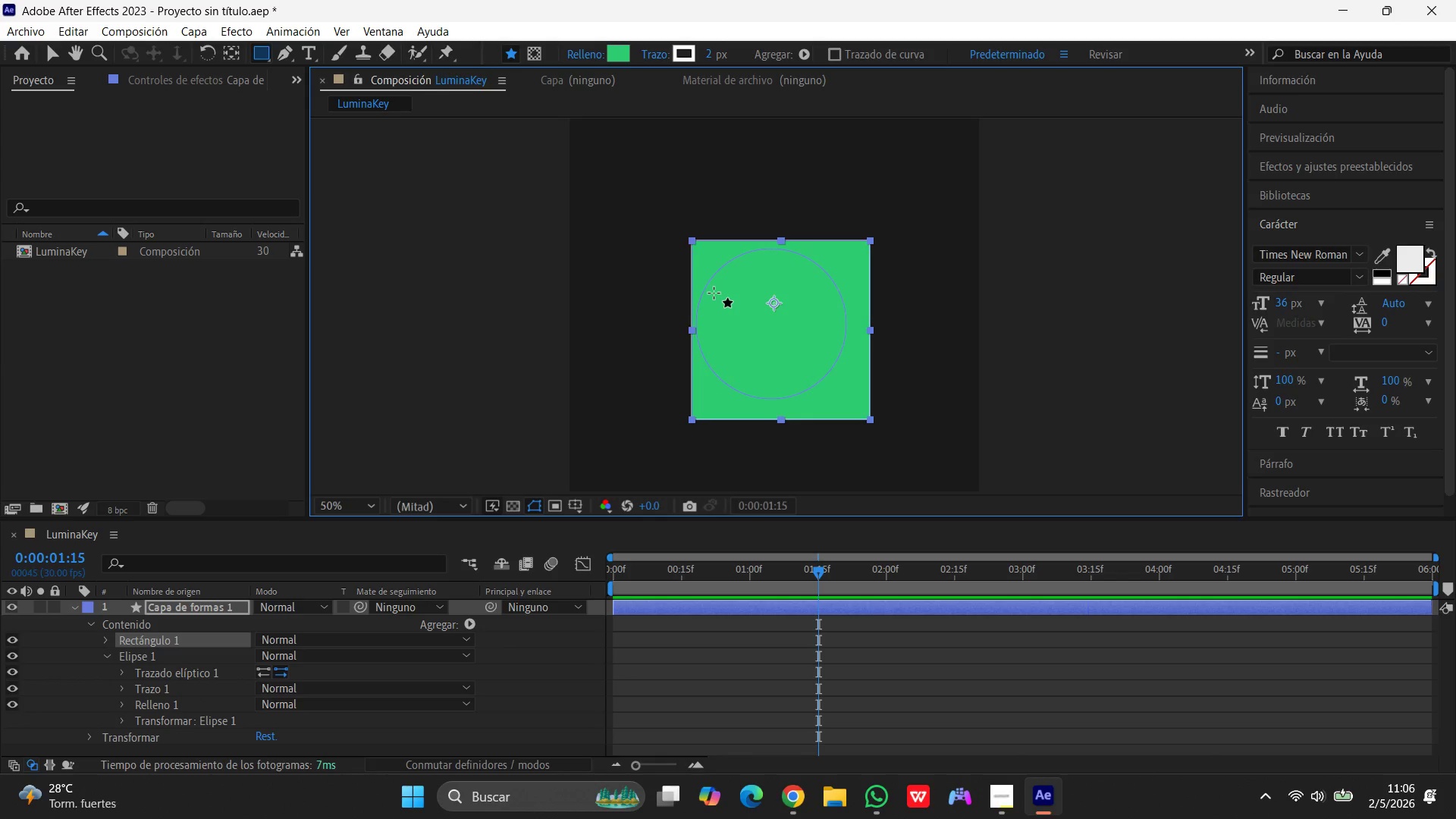 
key(Control+Z)
 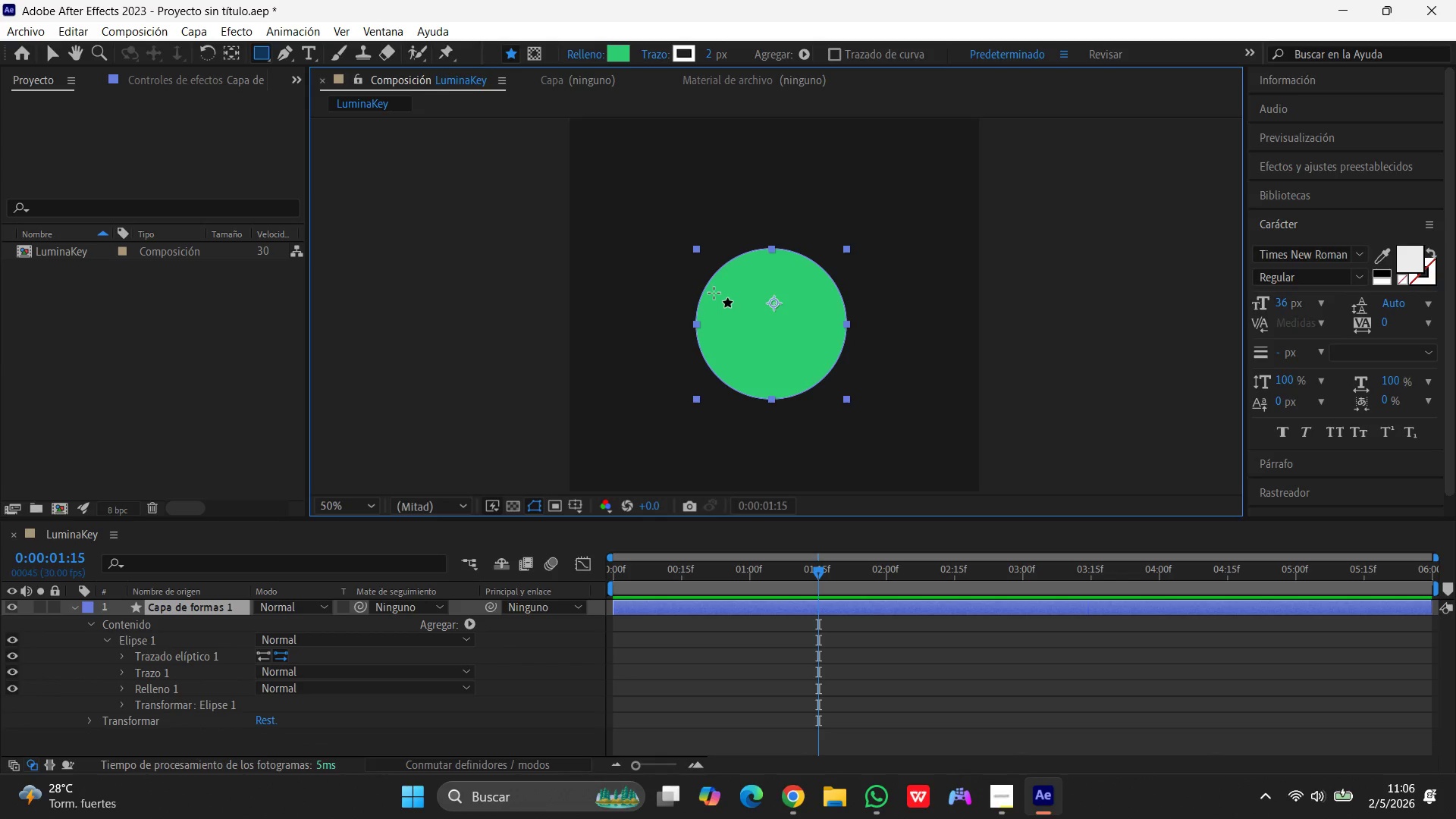 
left_click([742, 286])
 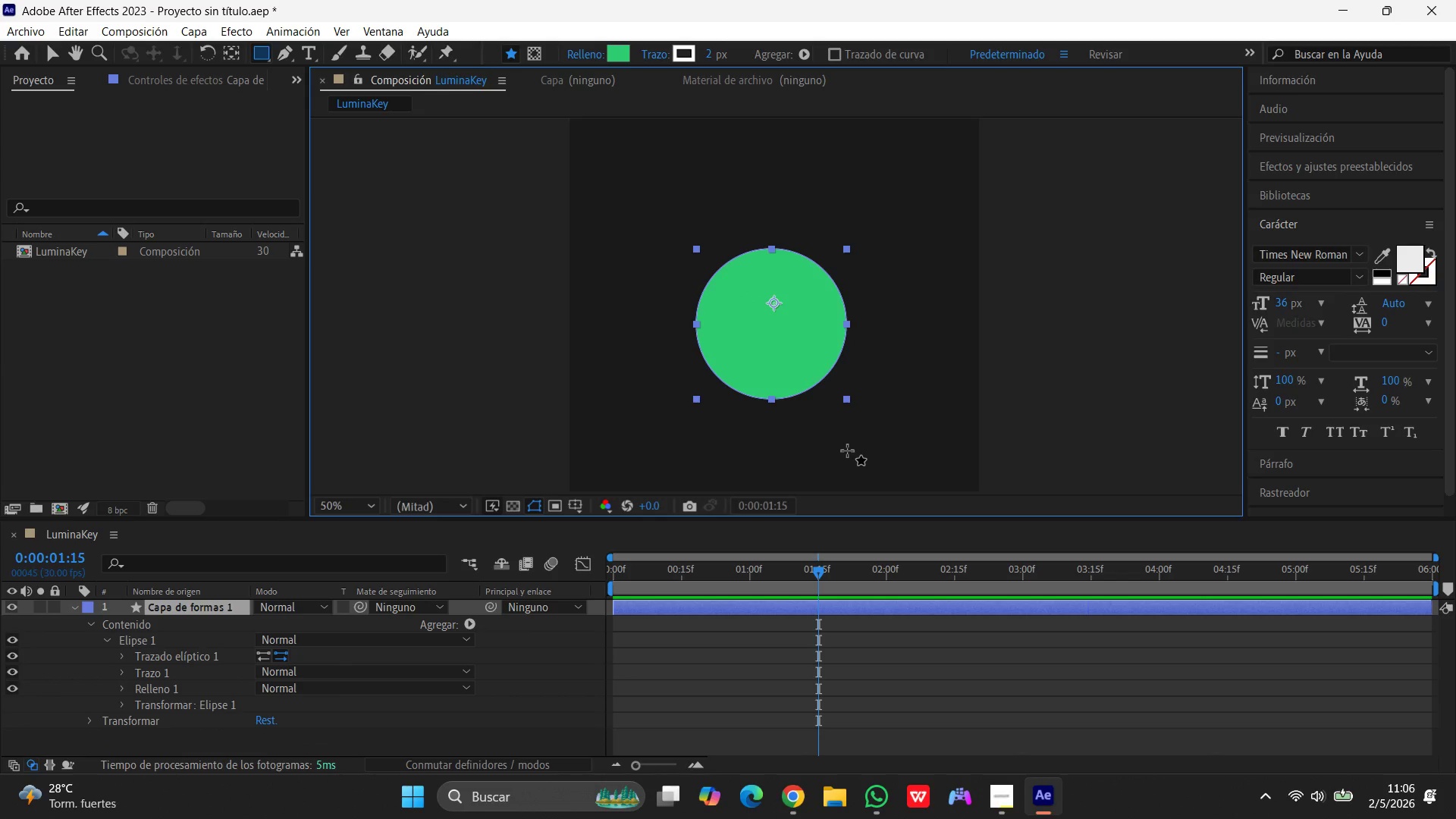 
key(Space)
 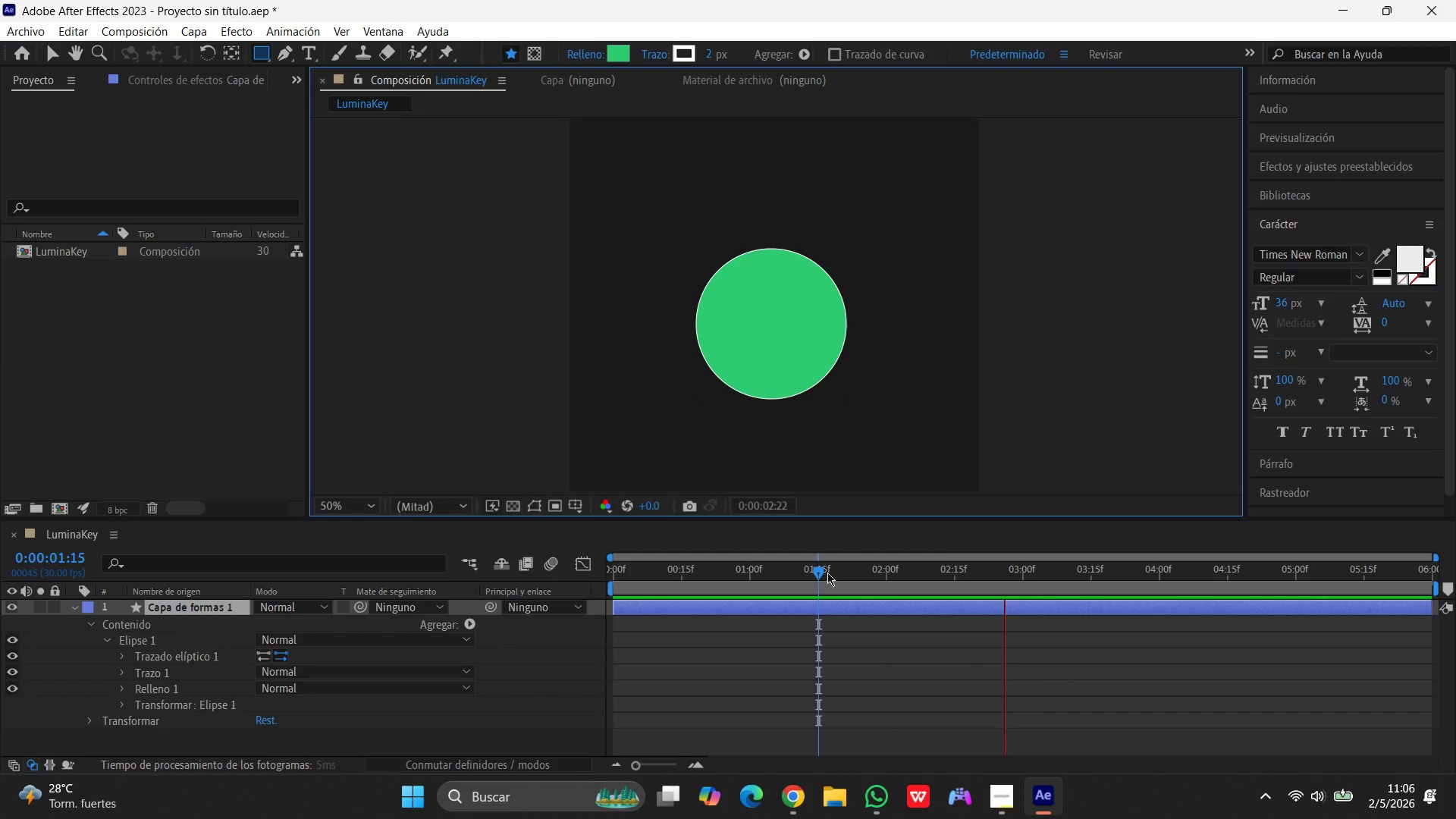 
left_click_drag(start_coordinate=[819, 574], to_coordinate=[492, 602])
 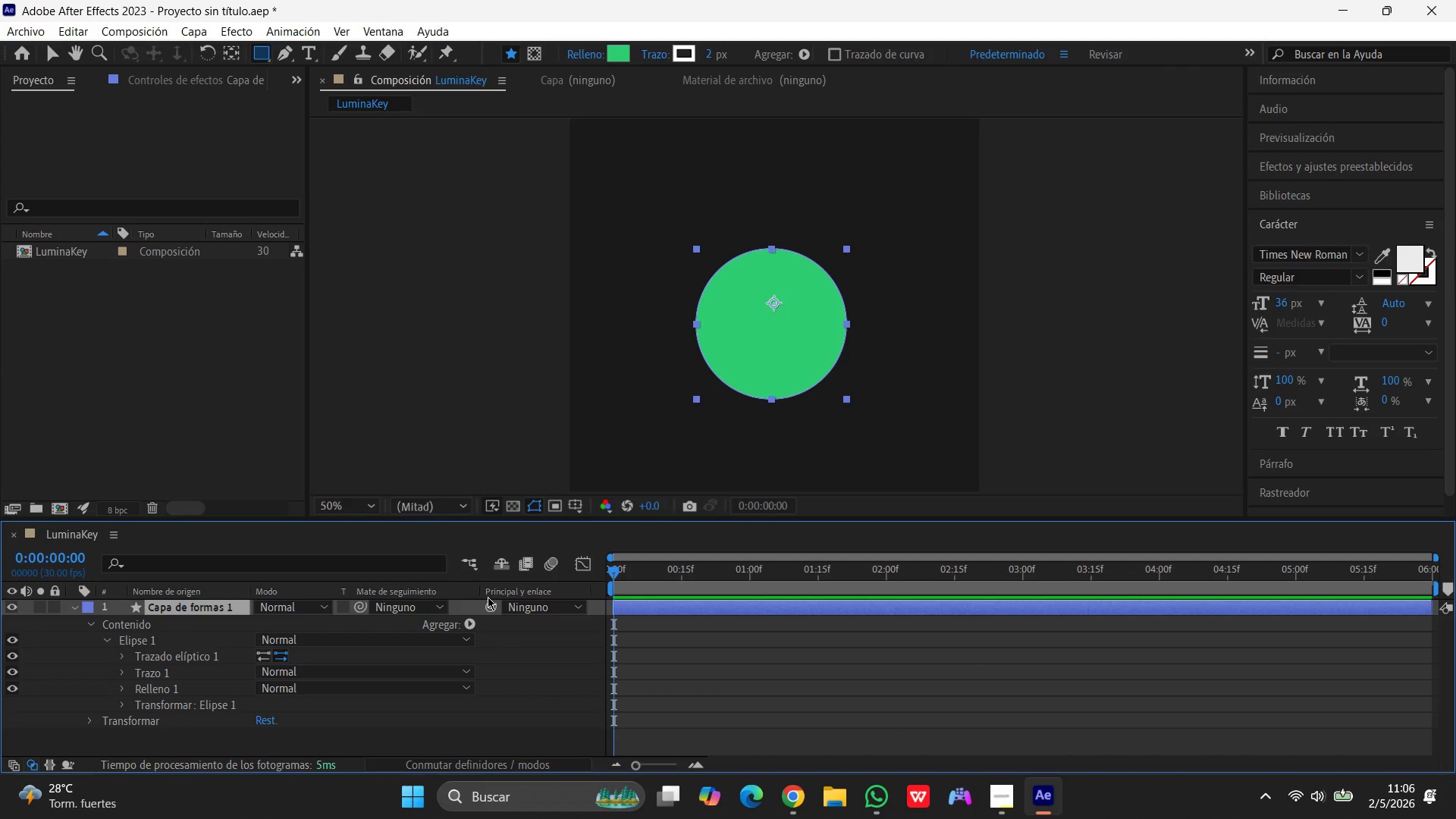 
key(Space)
 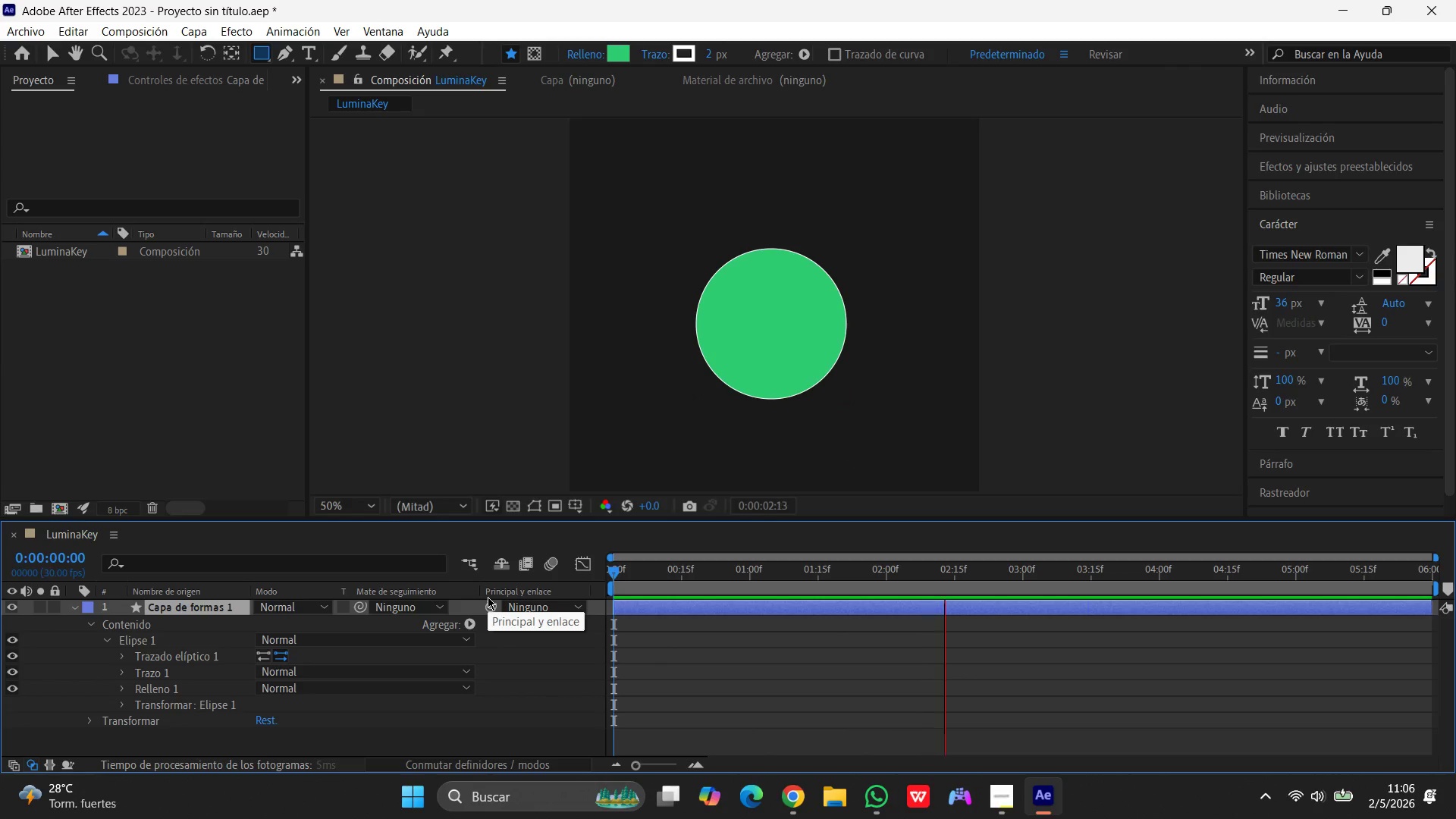 
key(Space)
 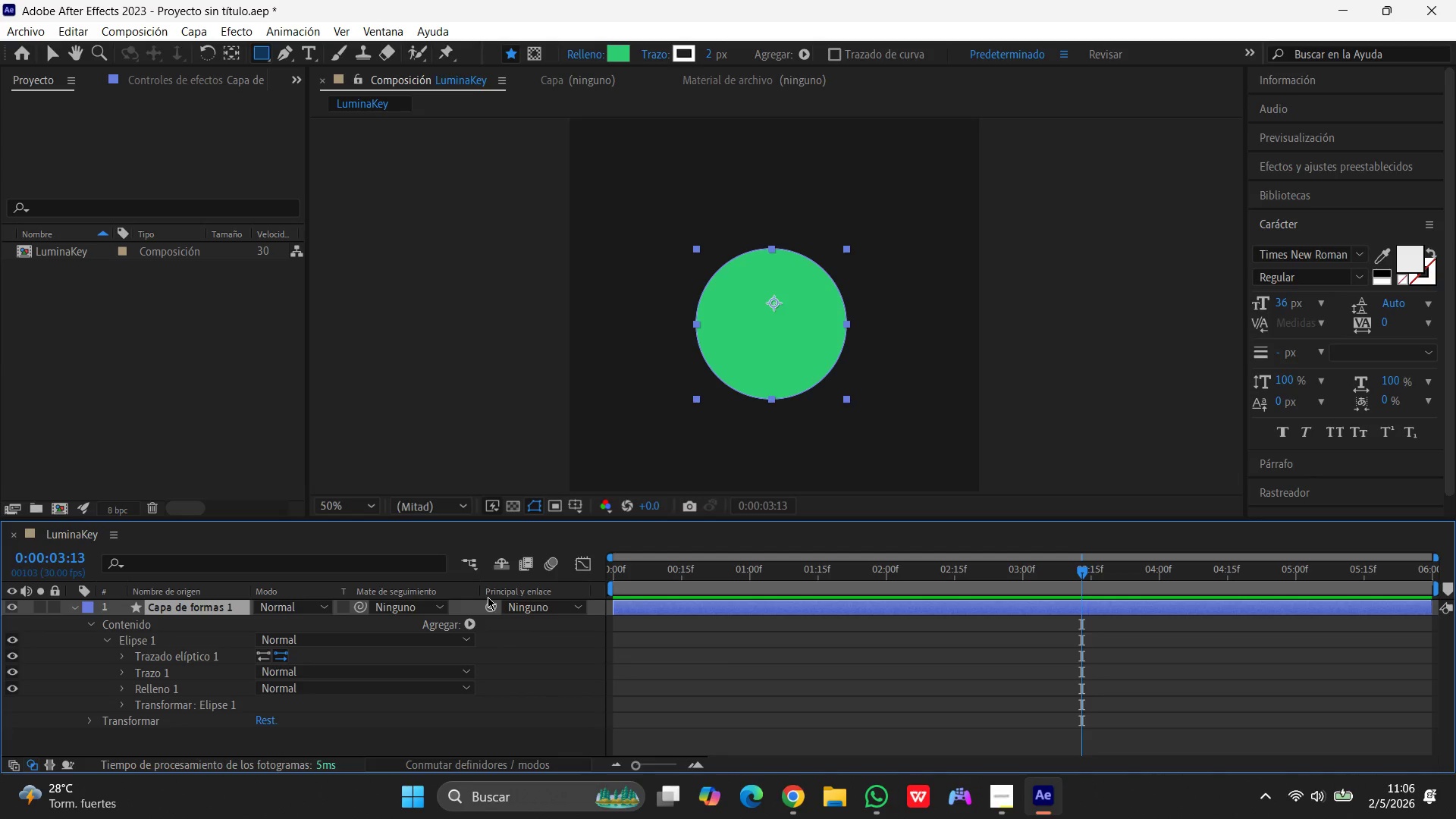 
wait(36.03)
 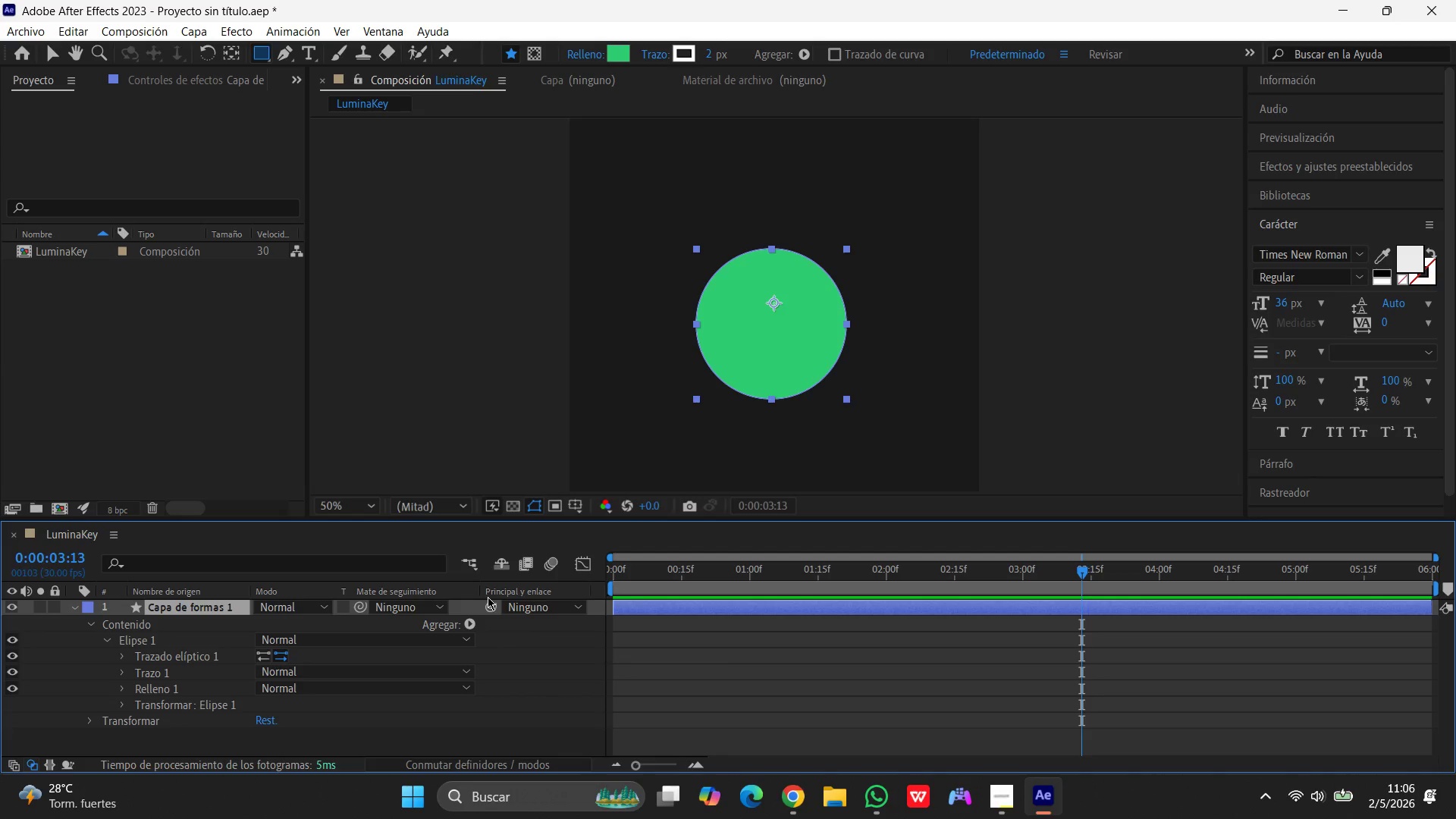 
left_click_drag(start_coordinate=[1079, 566], to_coordinate=[412, 651])
 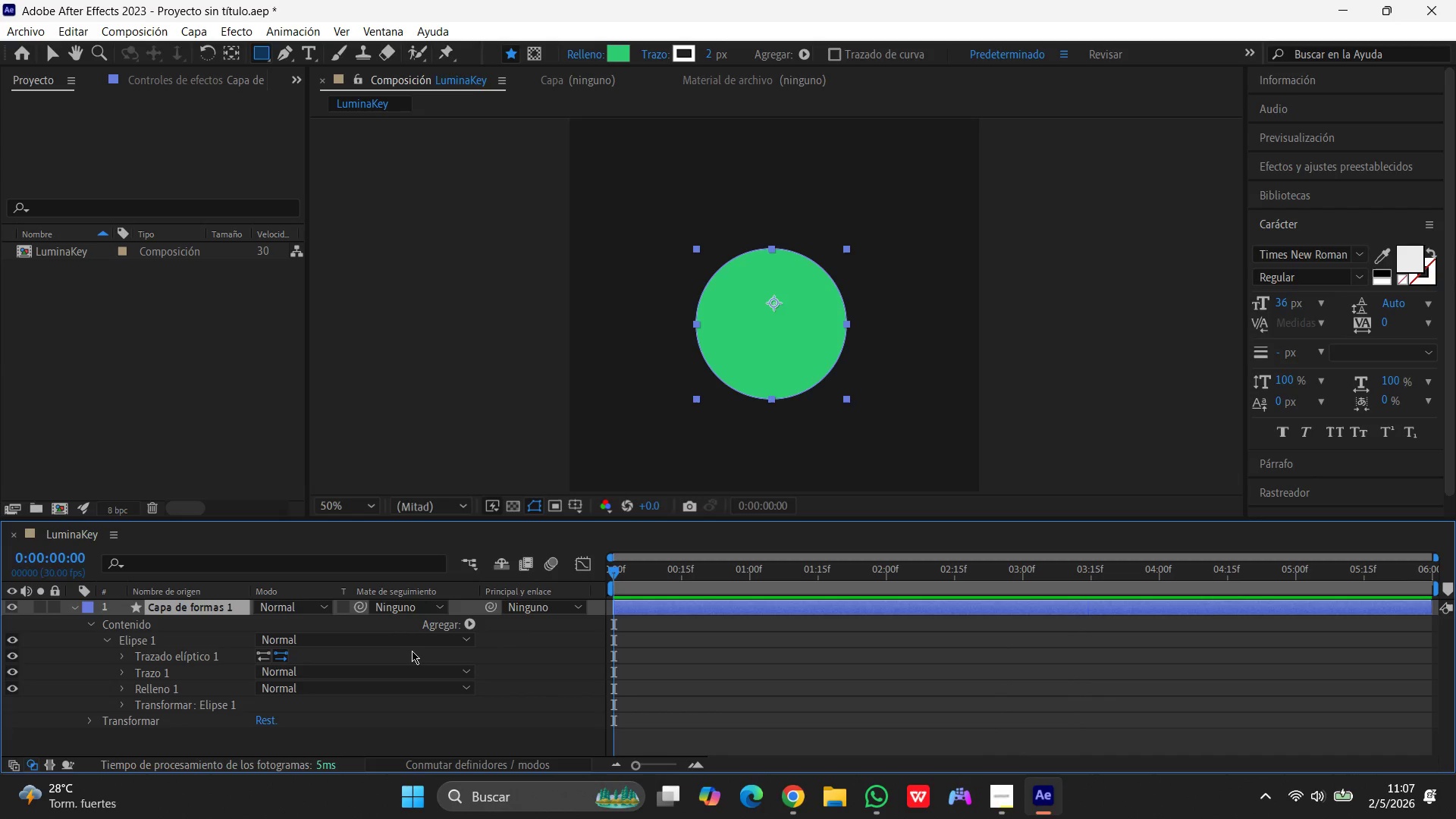 
wait(14.33)
 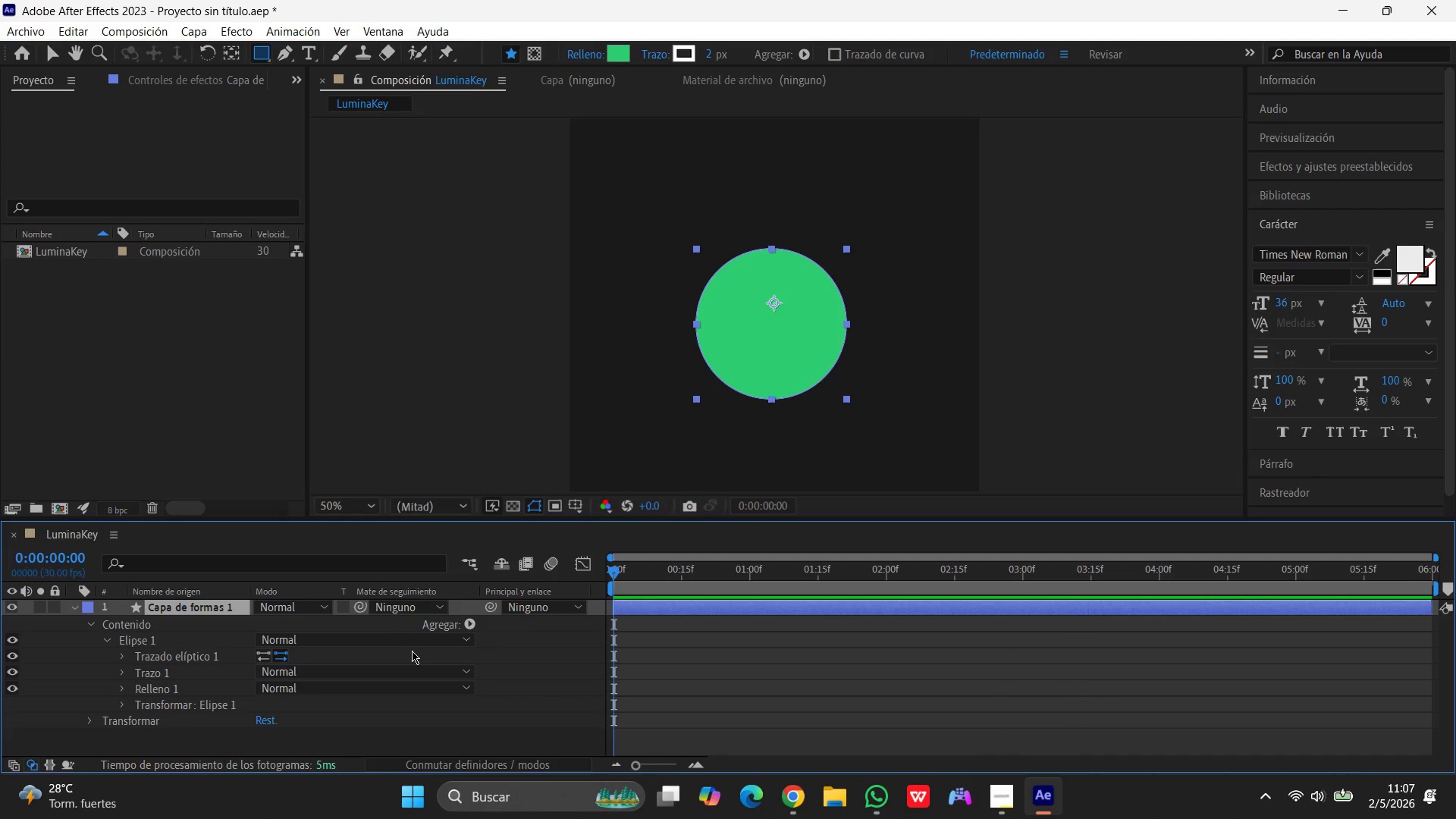 
left_click_drag(start_coordinate=[609, 572], to_coordinate=[813, 577])
 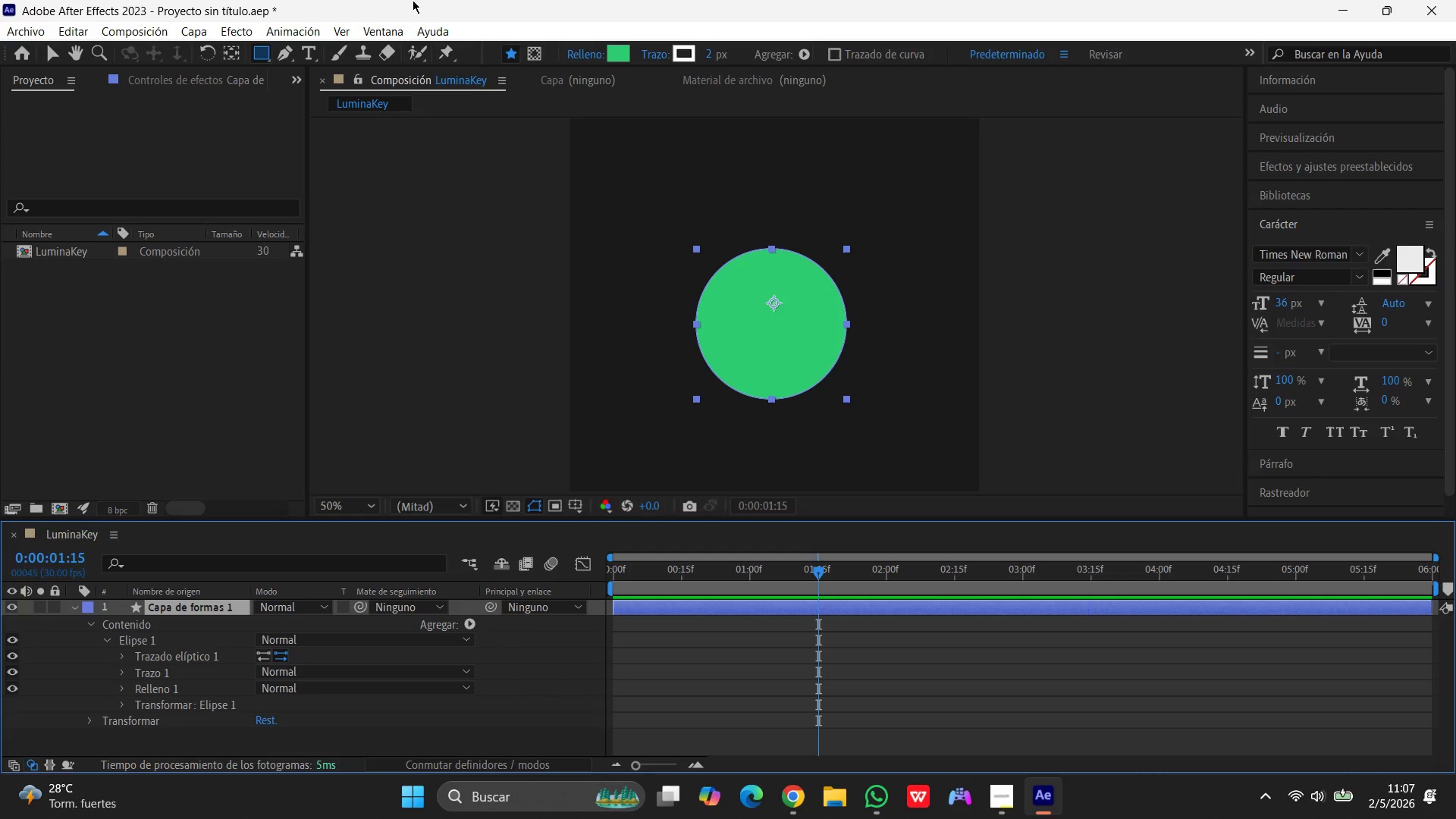 
left_click([265, 58])
 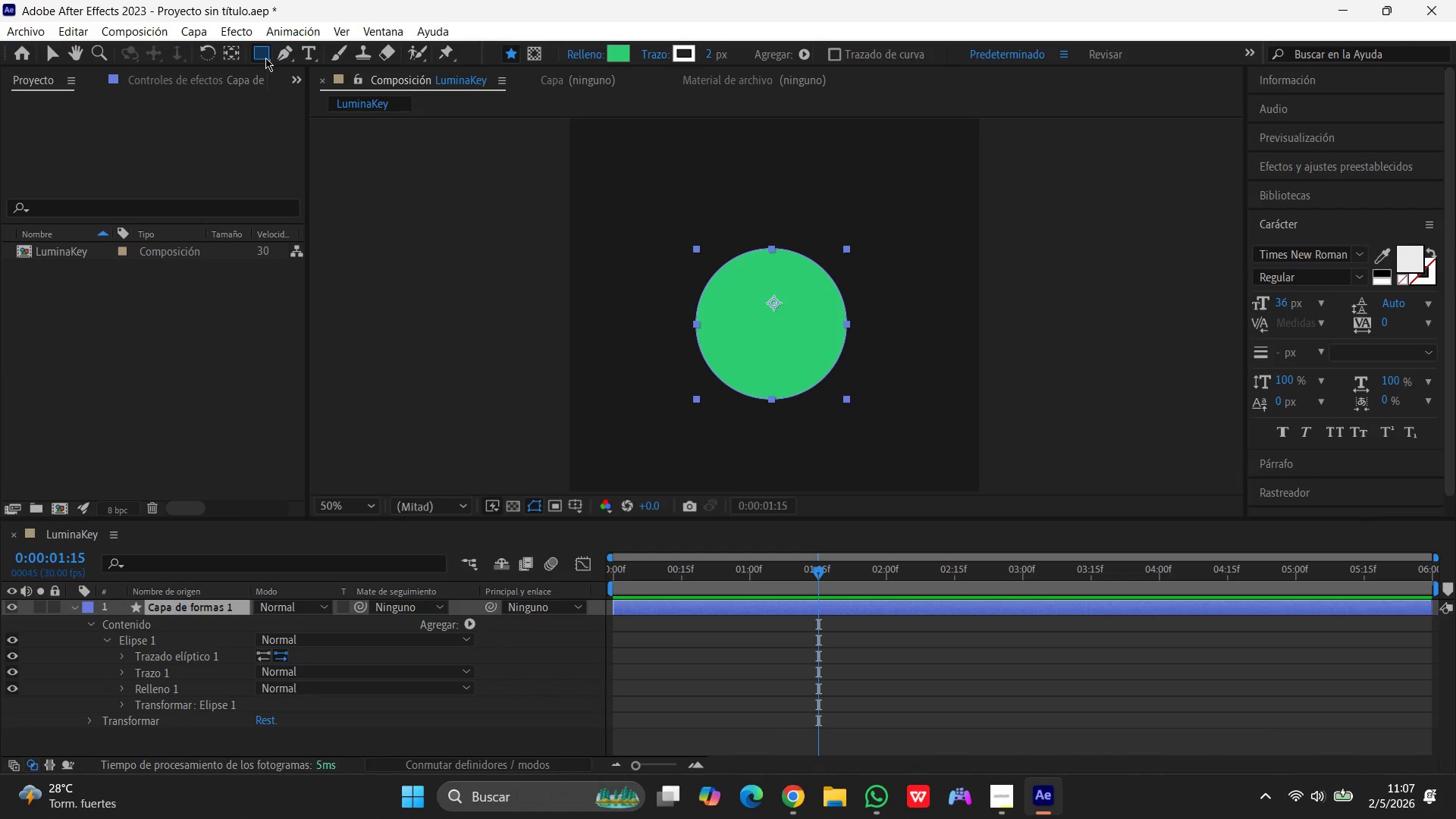 
right_click([265, 58])
 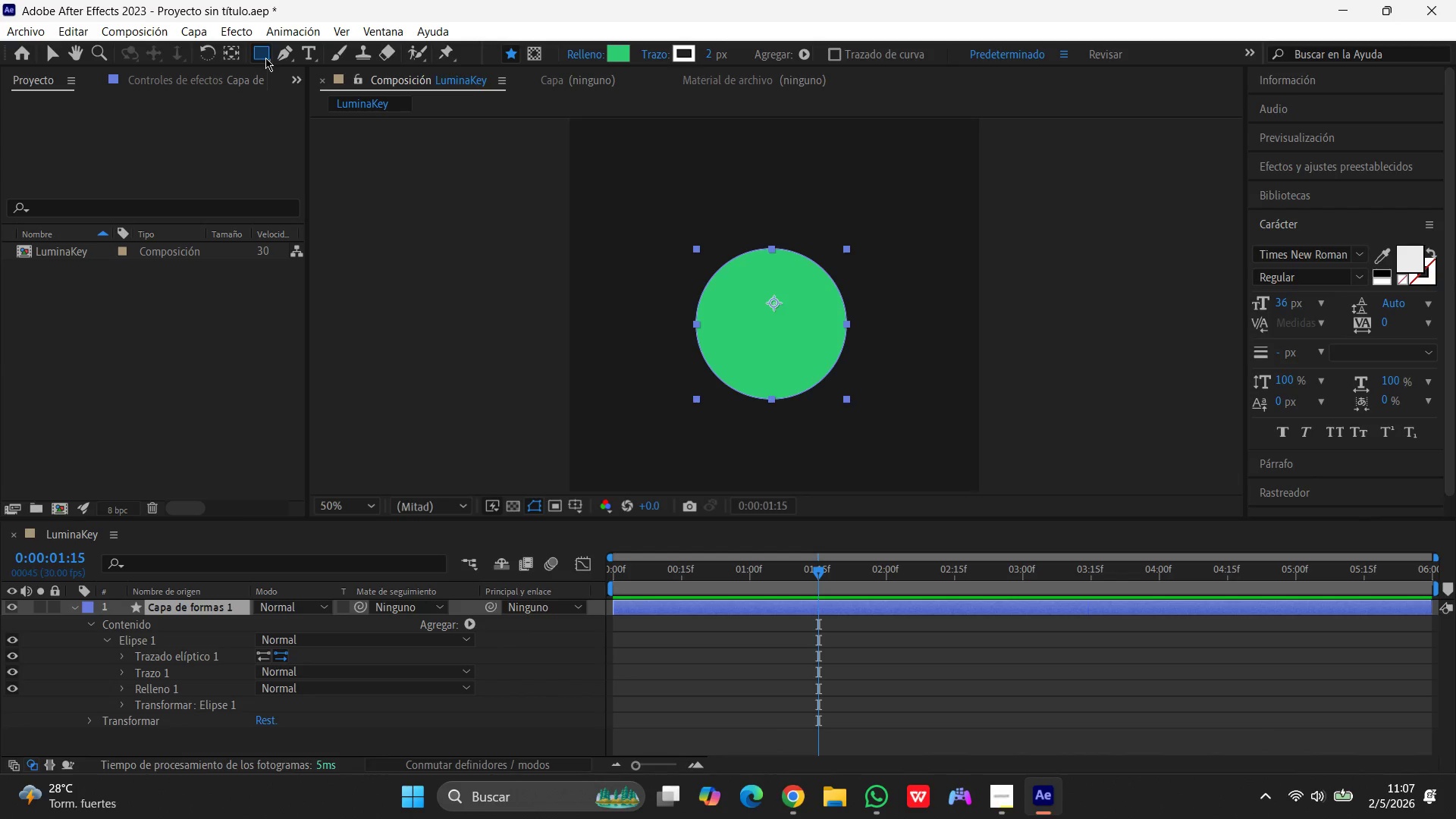 
wait(7.25)
 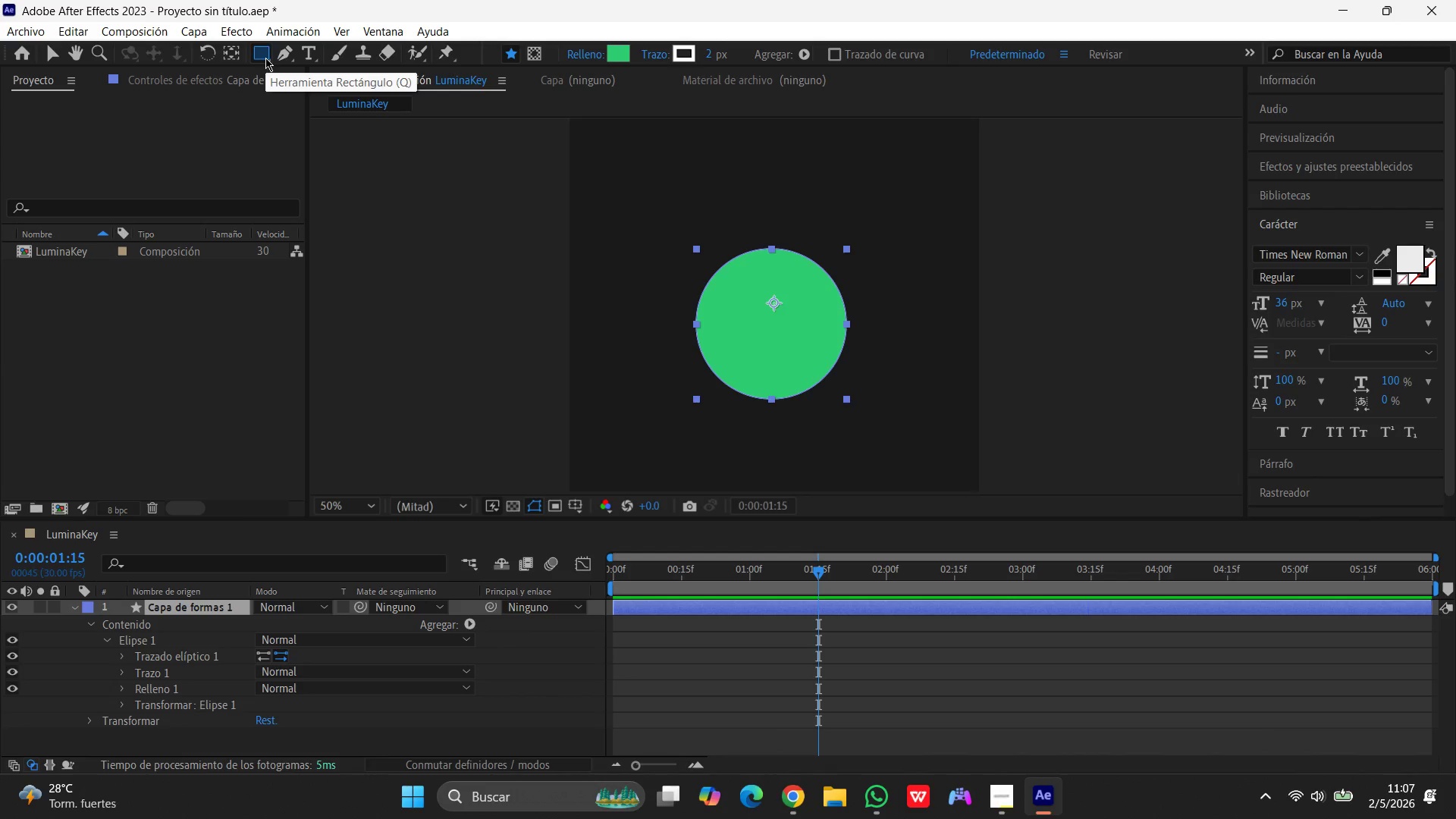 
left_click([790, 272])
 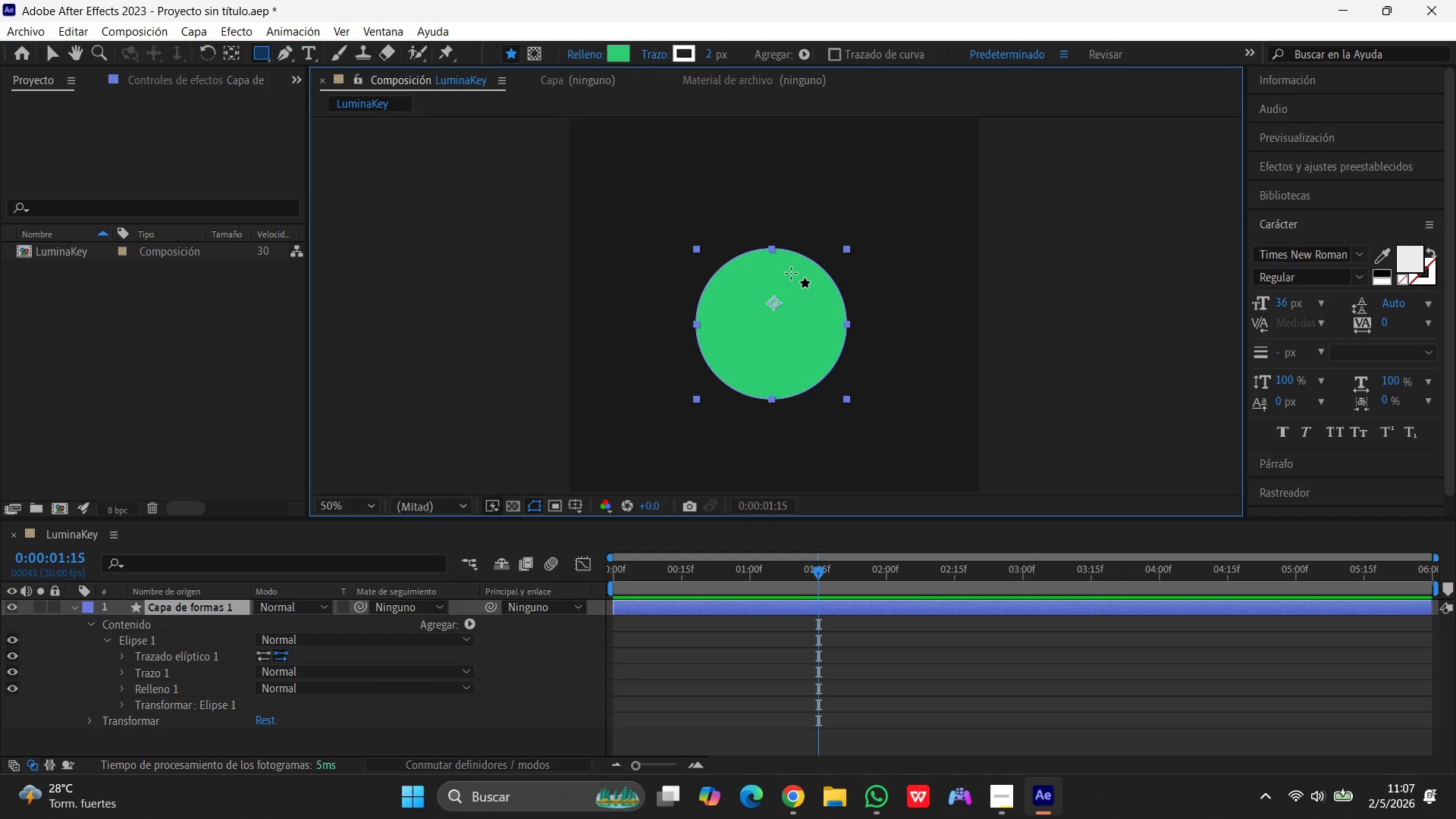 
wait(6.0)
 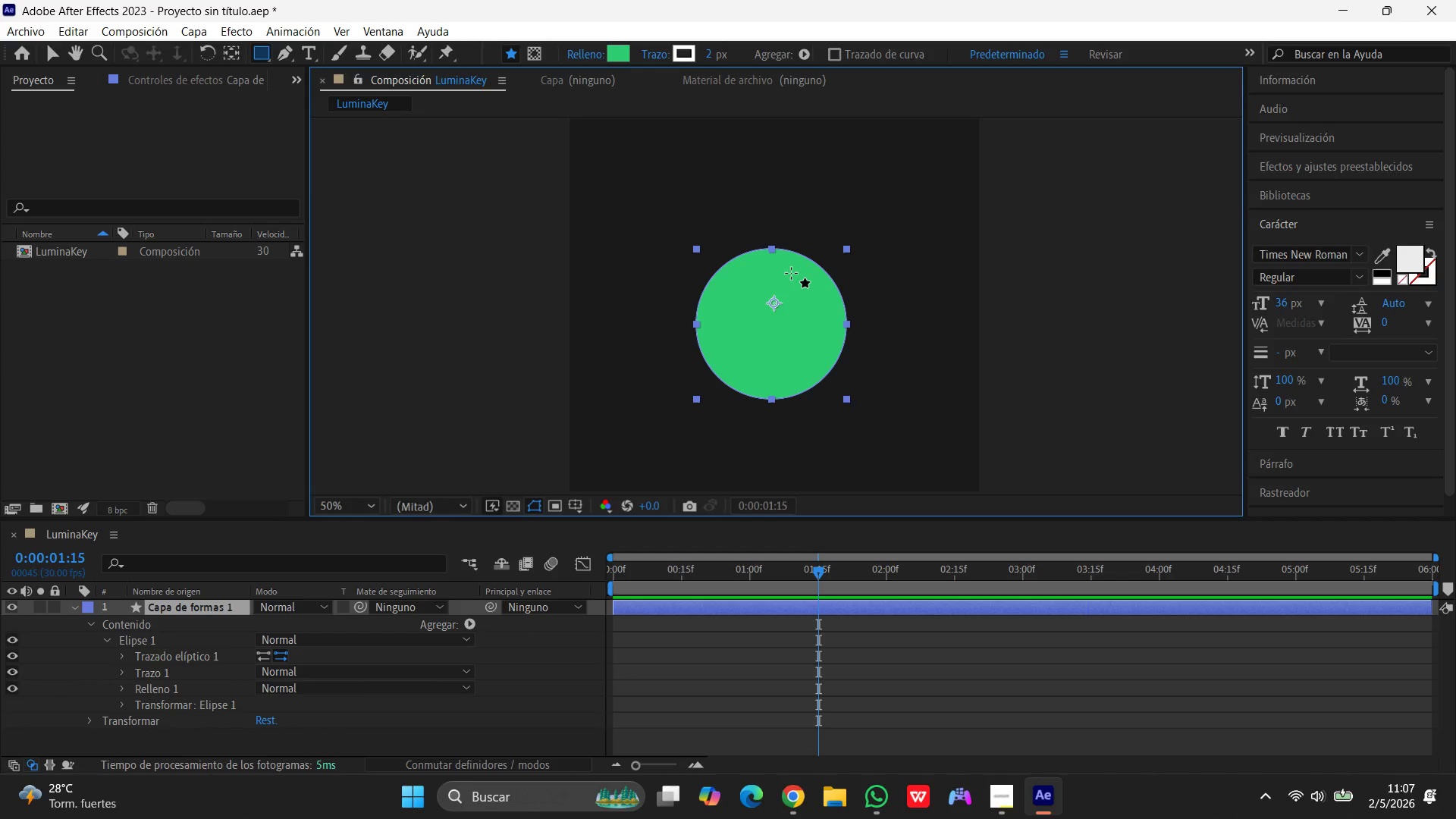 
left_click_drag(start_coordinate=[820, 574], to_coordinate=[800, 578])
 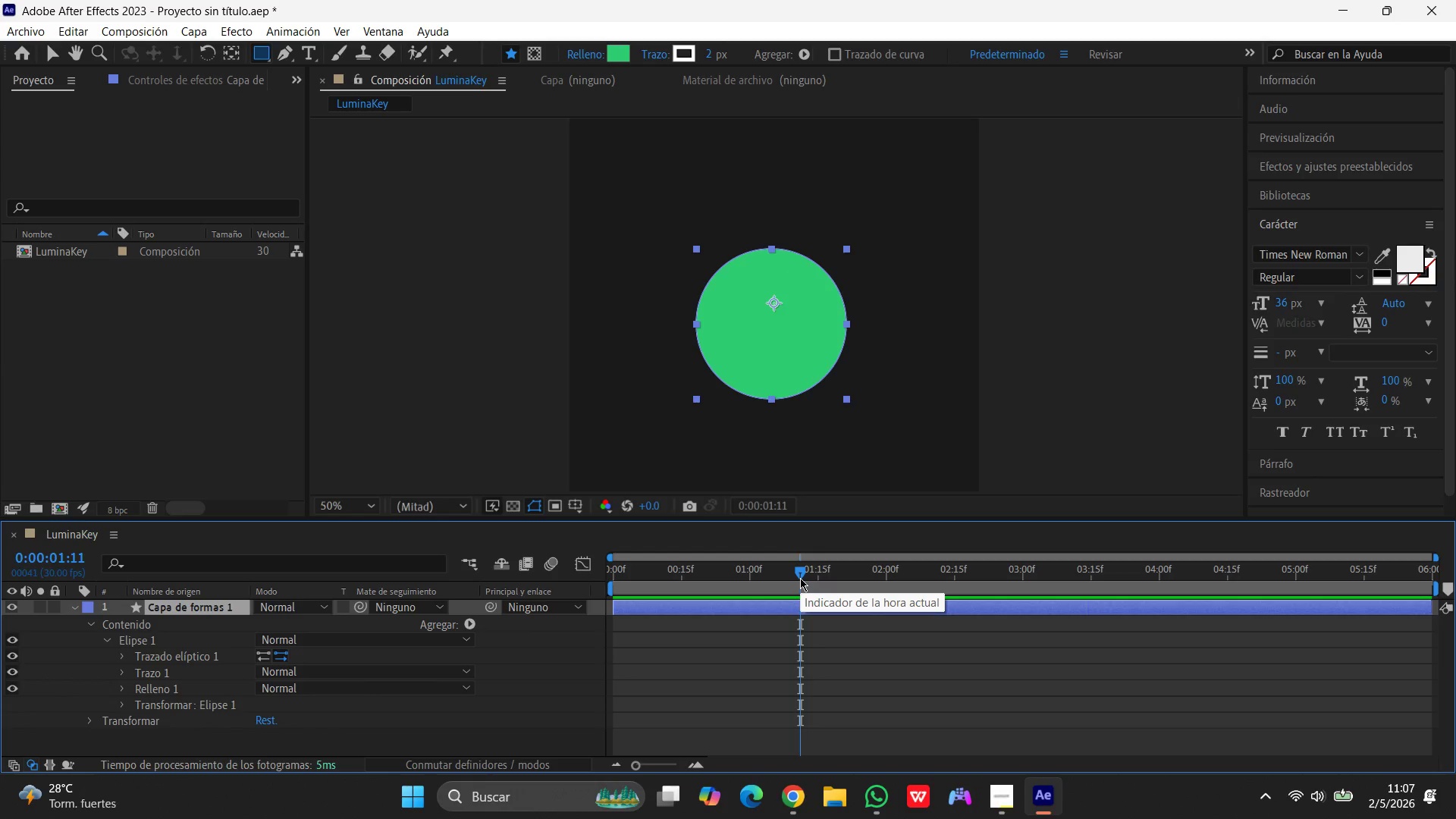 
key(Control+Z)
 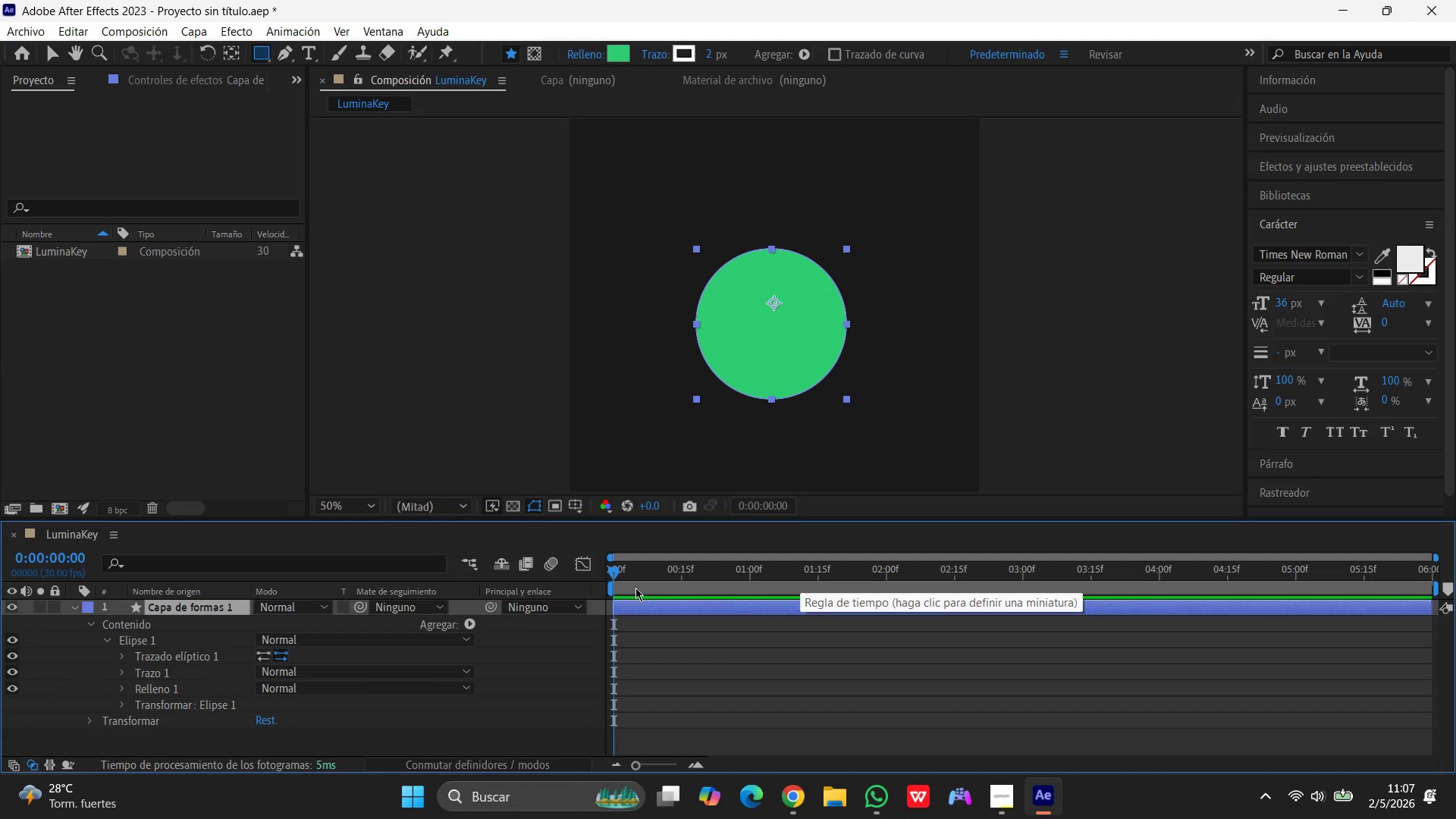 
left_click_drag(start_coordinate=[614, 572], to_coordinate=[821, 556])
 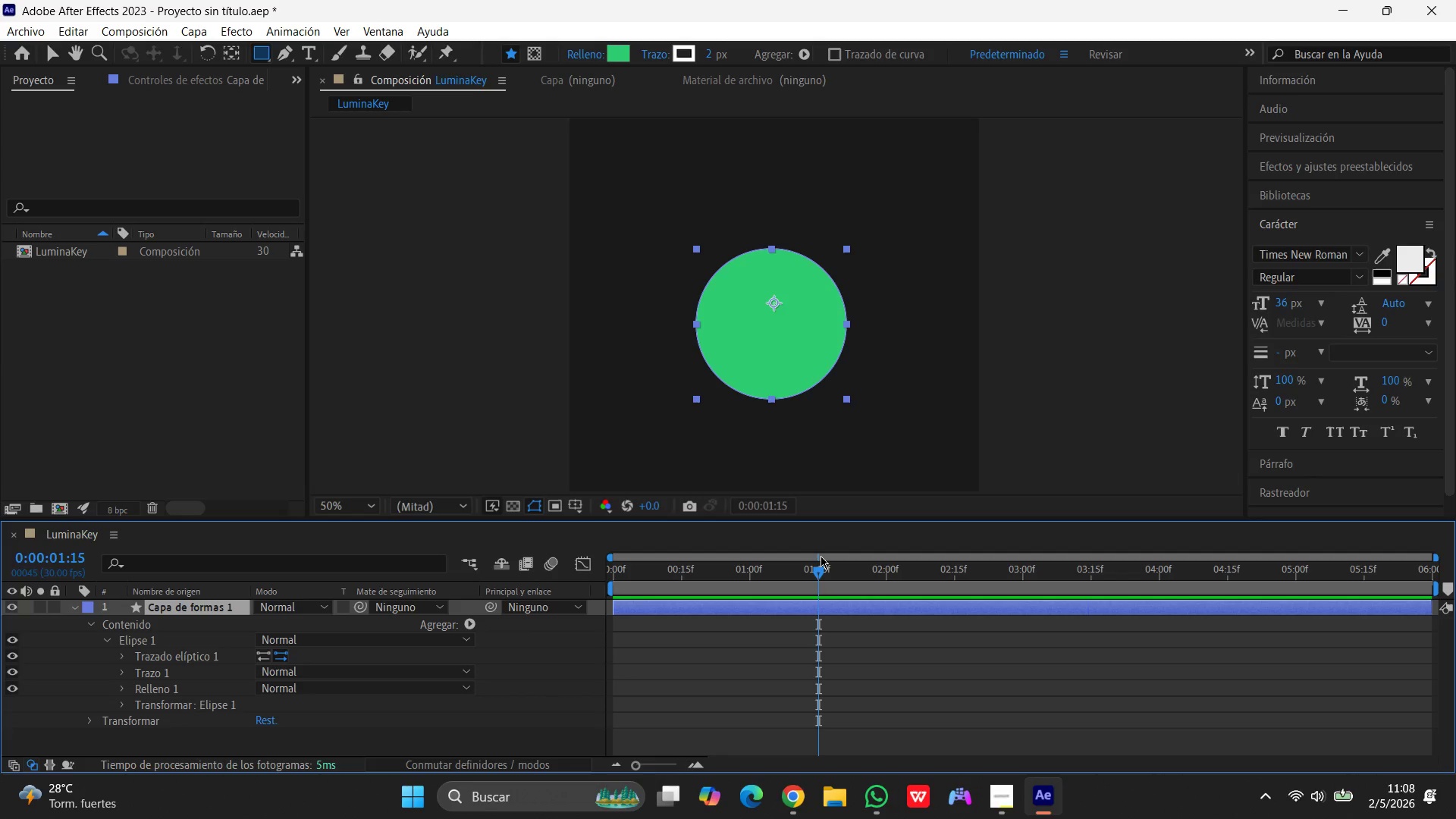 
wait(23.2)
 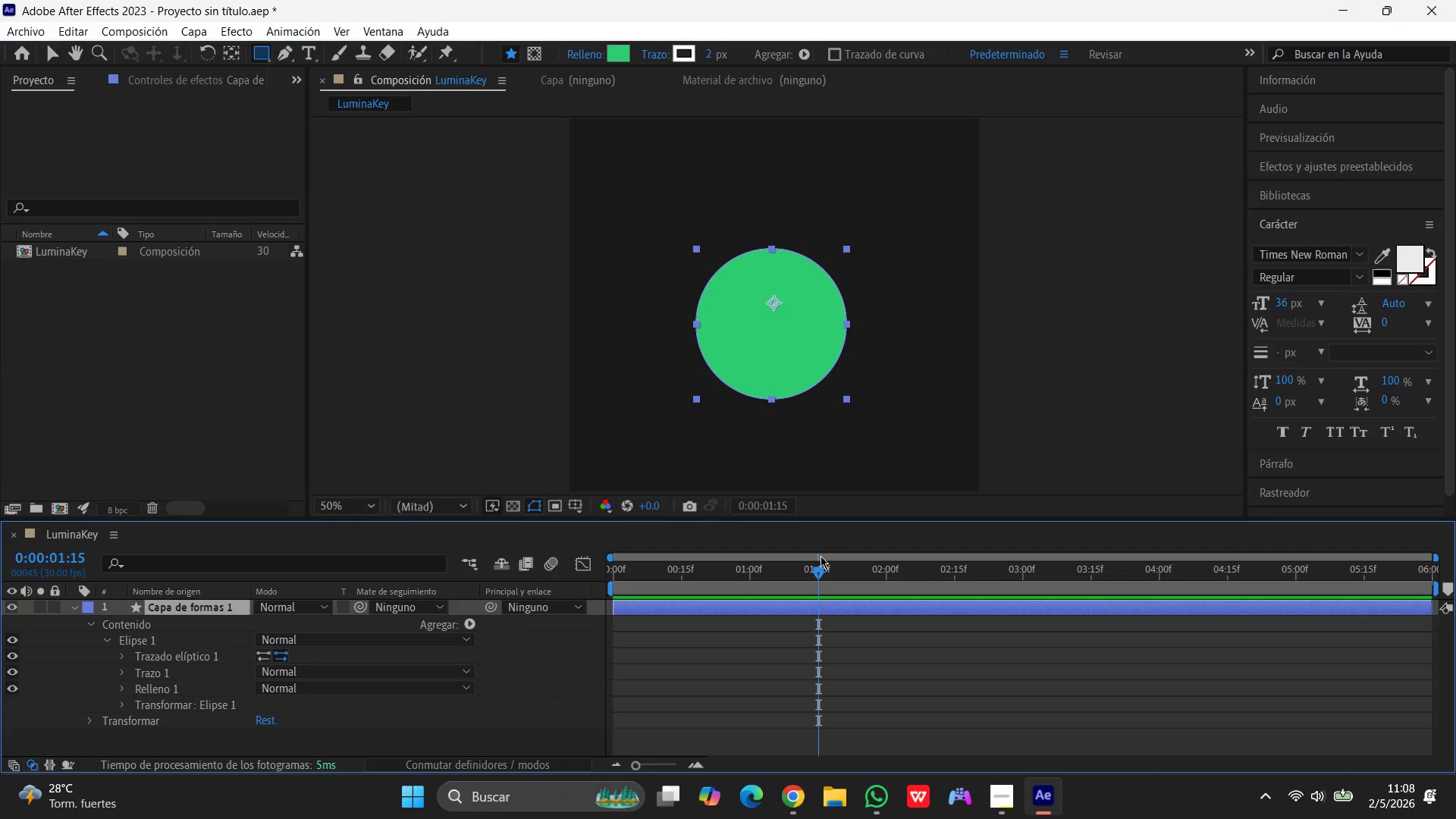 
left_click_drag(start_coordinate=[821, 576], to_coordinate=[569, 599])
 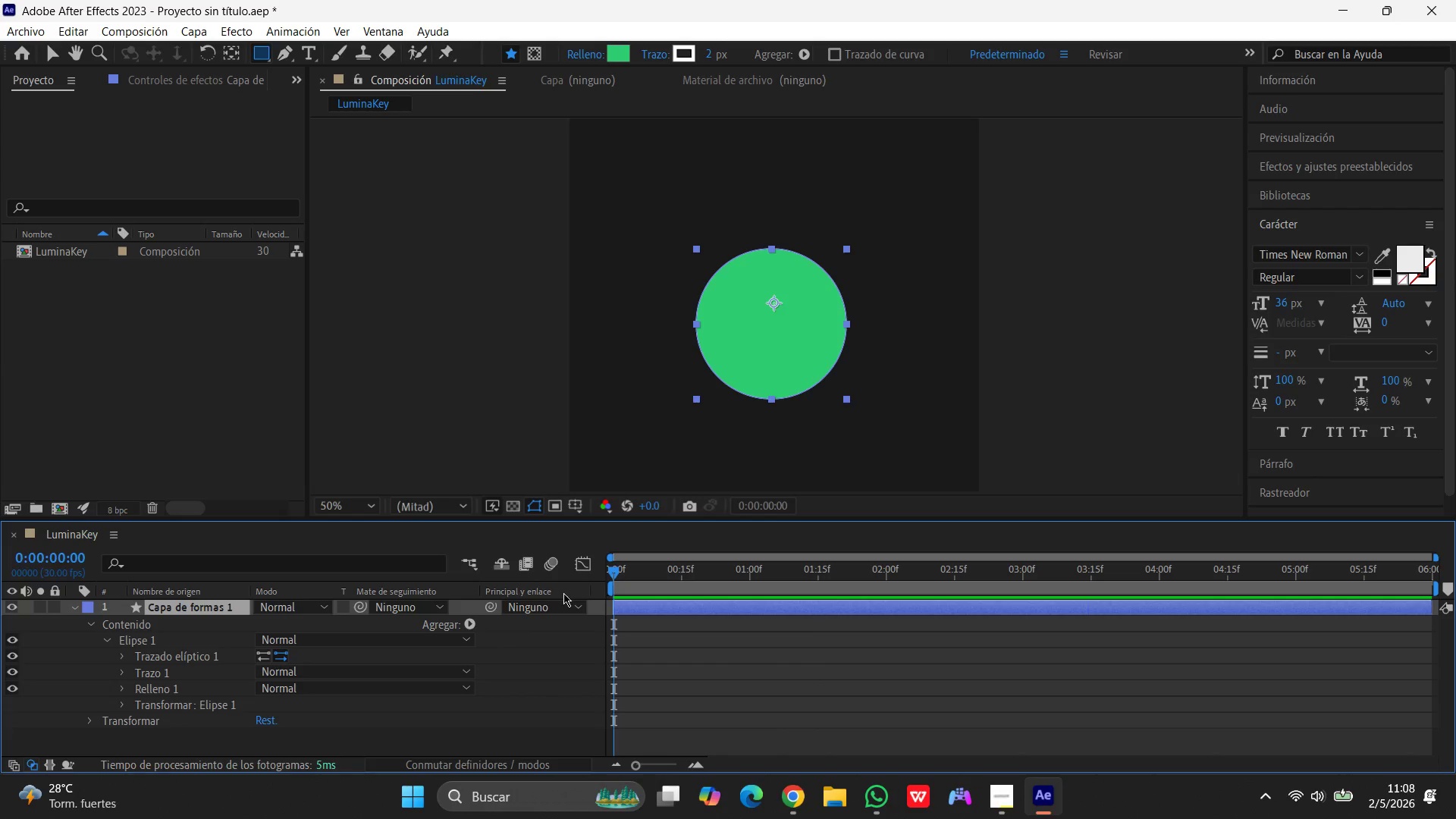 
key(Space)
 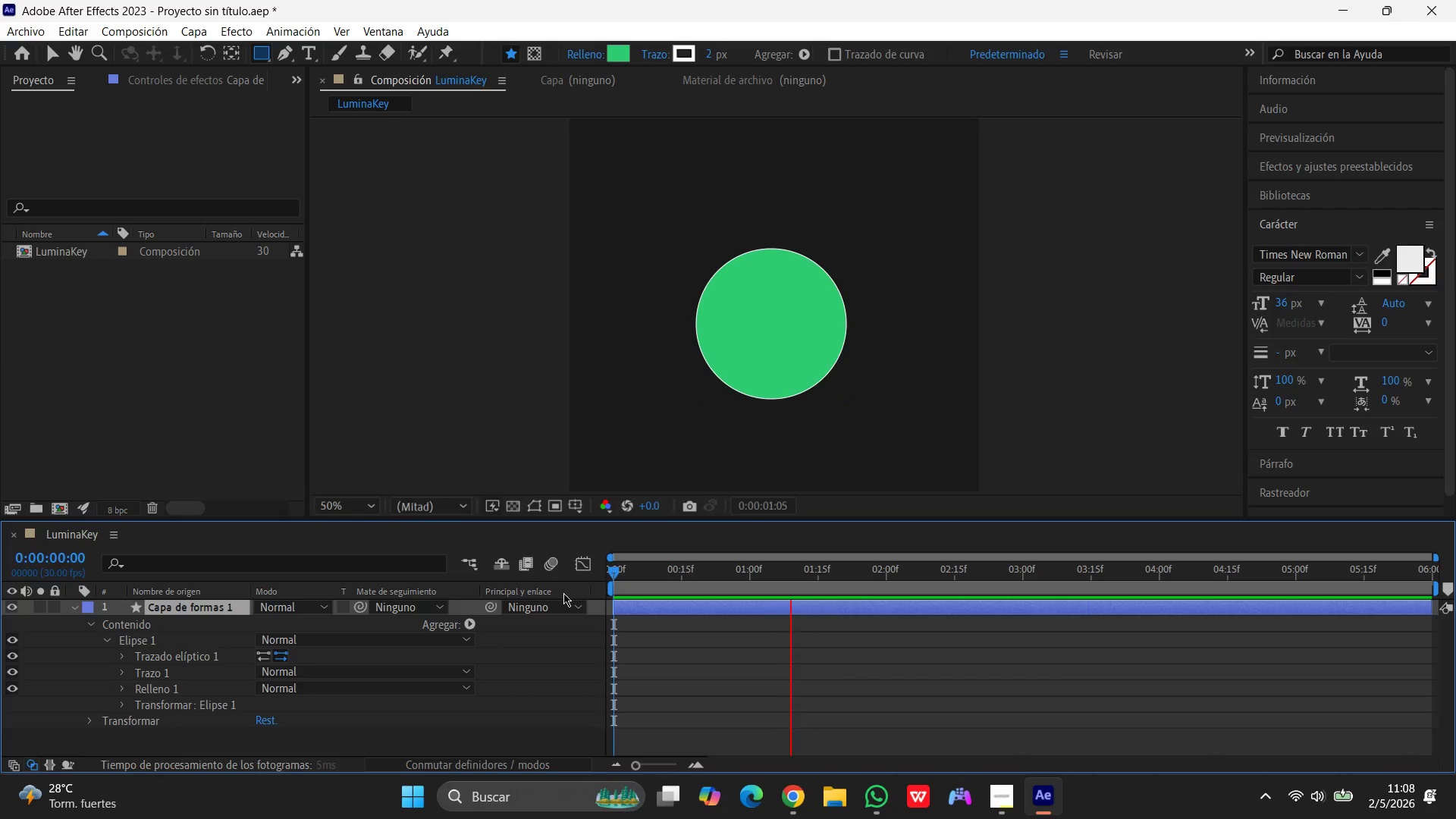 
key(Space)
 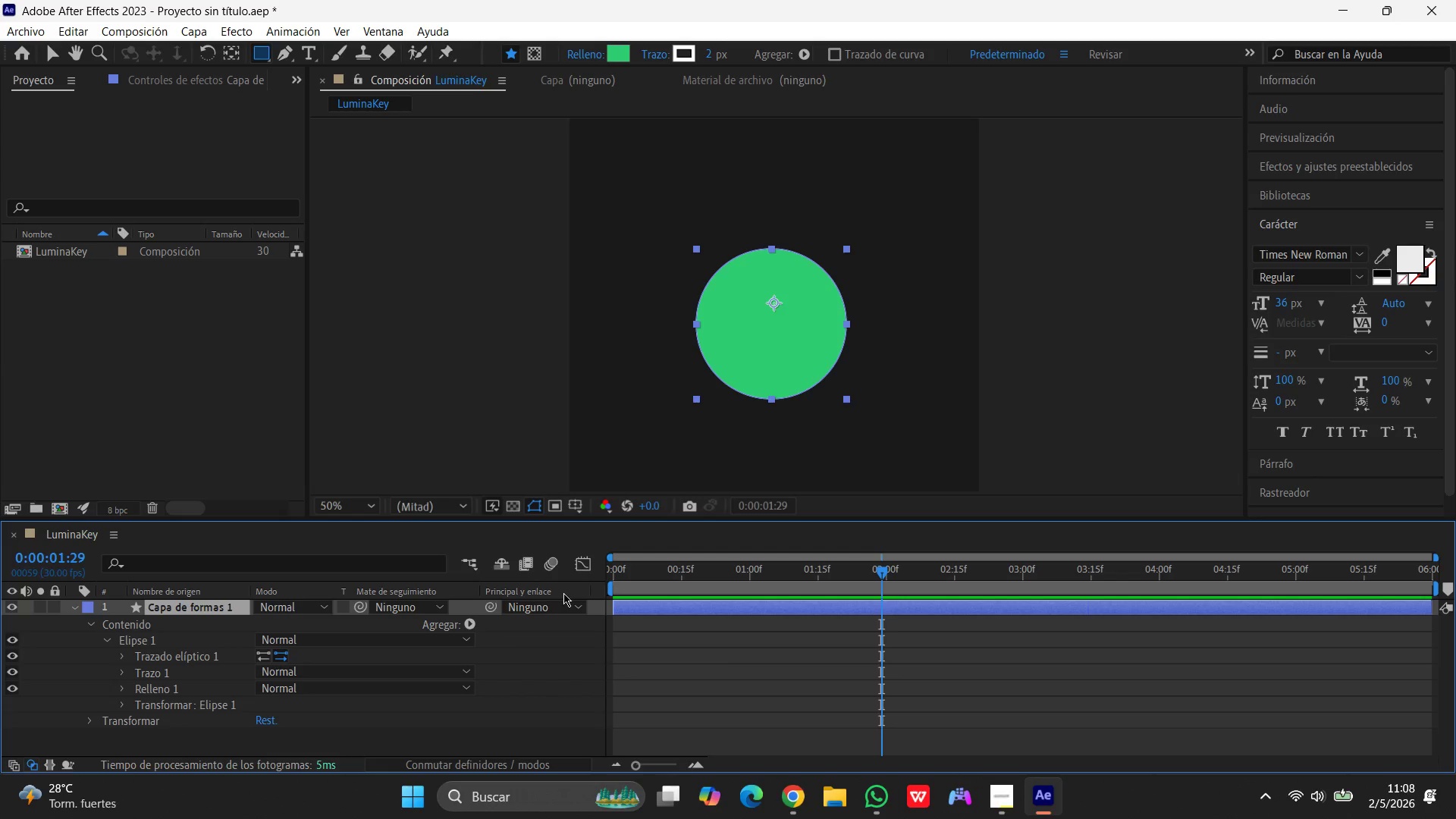 
wait(18.39)
 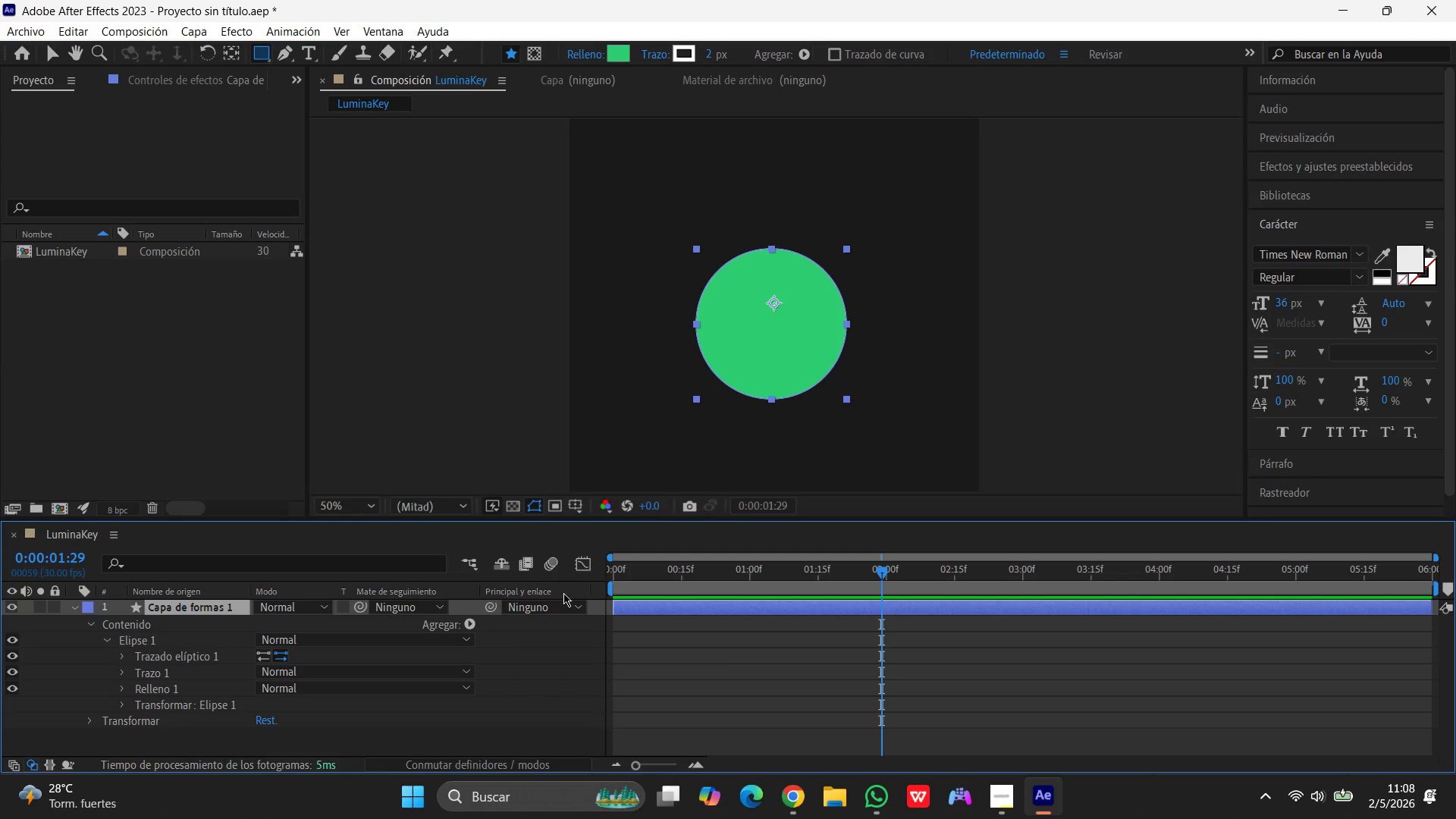 
left_click_drag(start_coordinate=[883, 567], to_coordinate=[821, 579])
 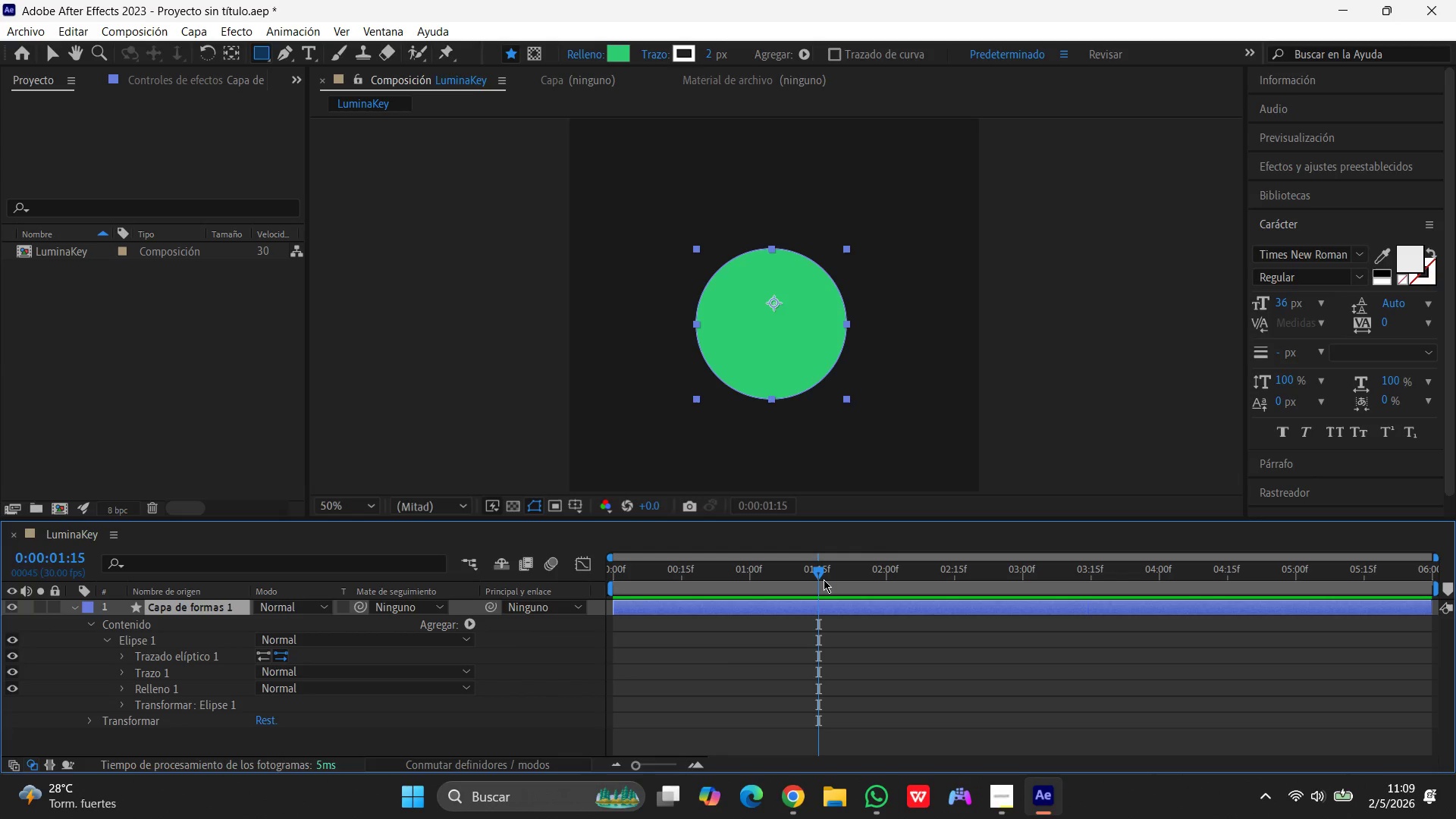 
wait(93.5)
 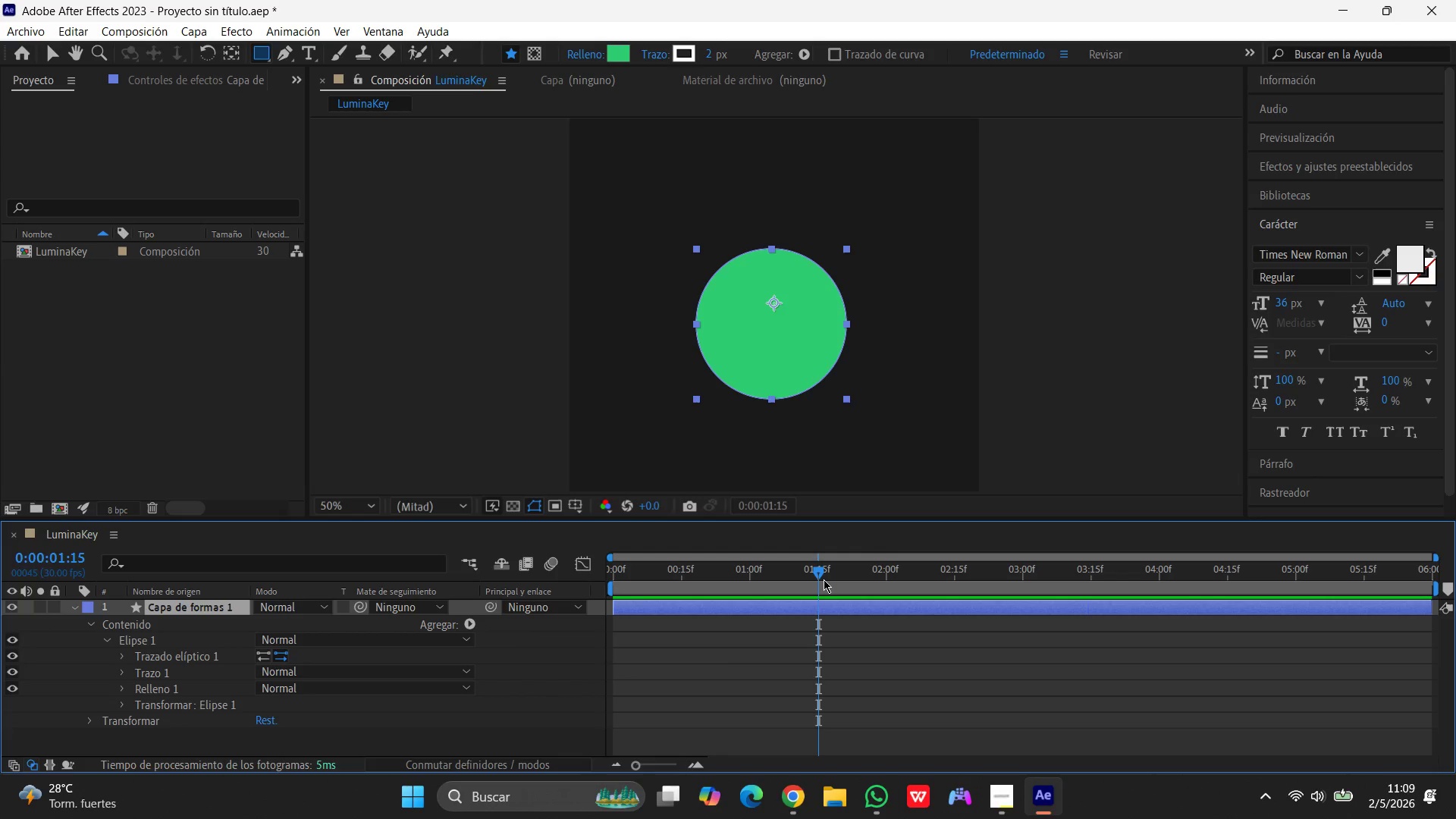 
left_click_drag(start_coordinate=[821, 569], to_coordinate=[485, 554])
 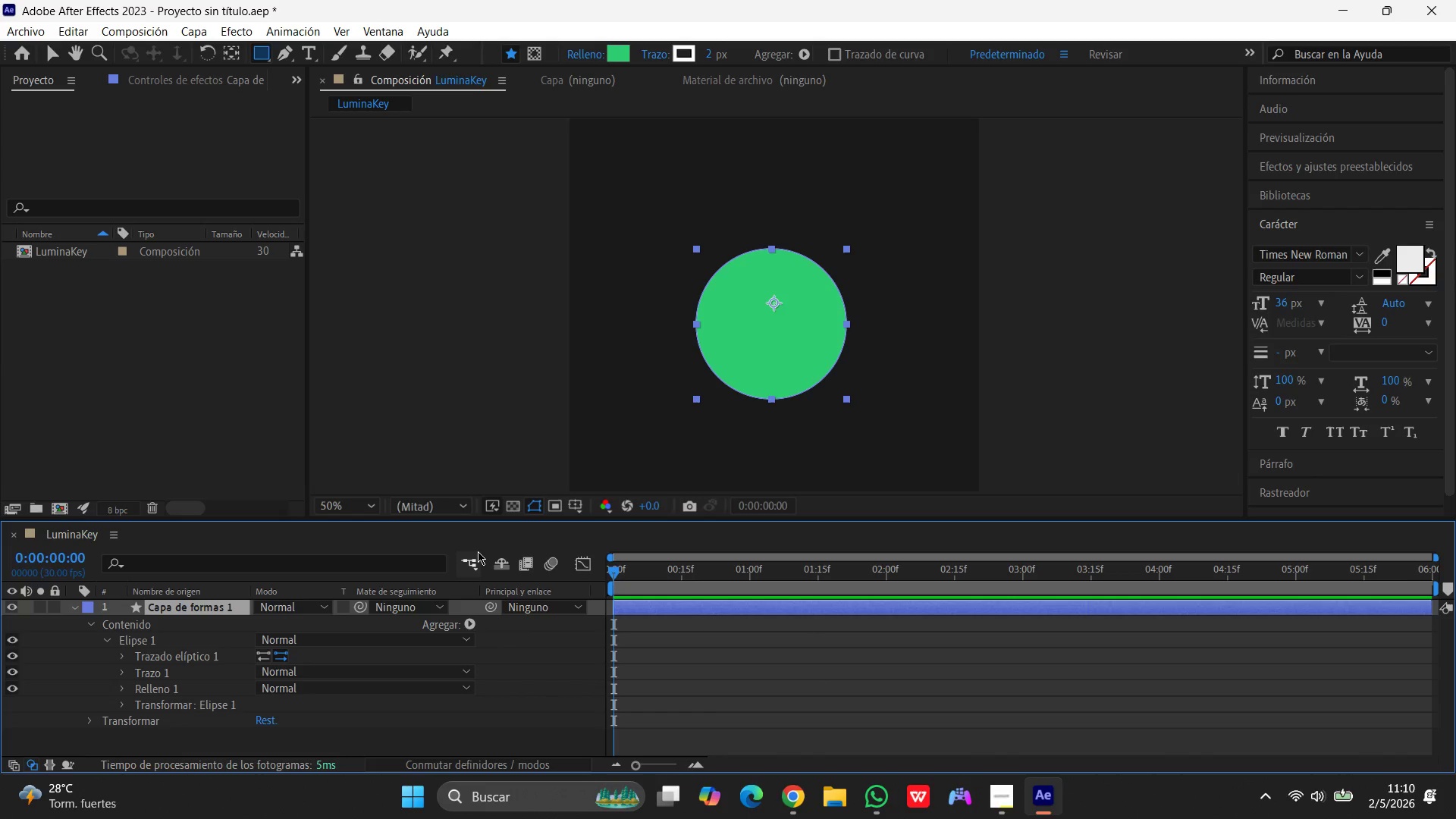 
mouse_move([494, 555])
 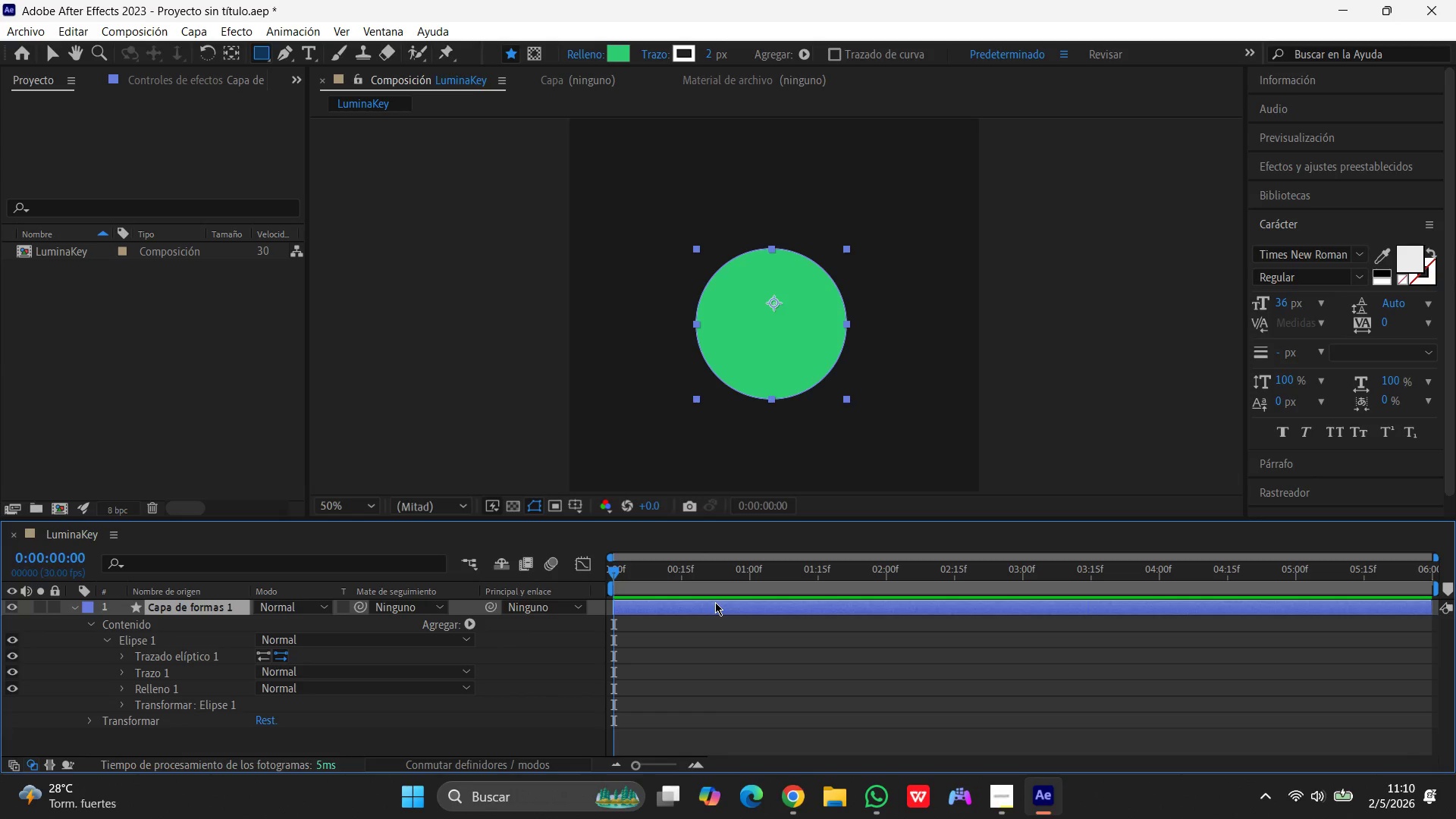 
wait(44.16)
 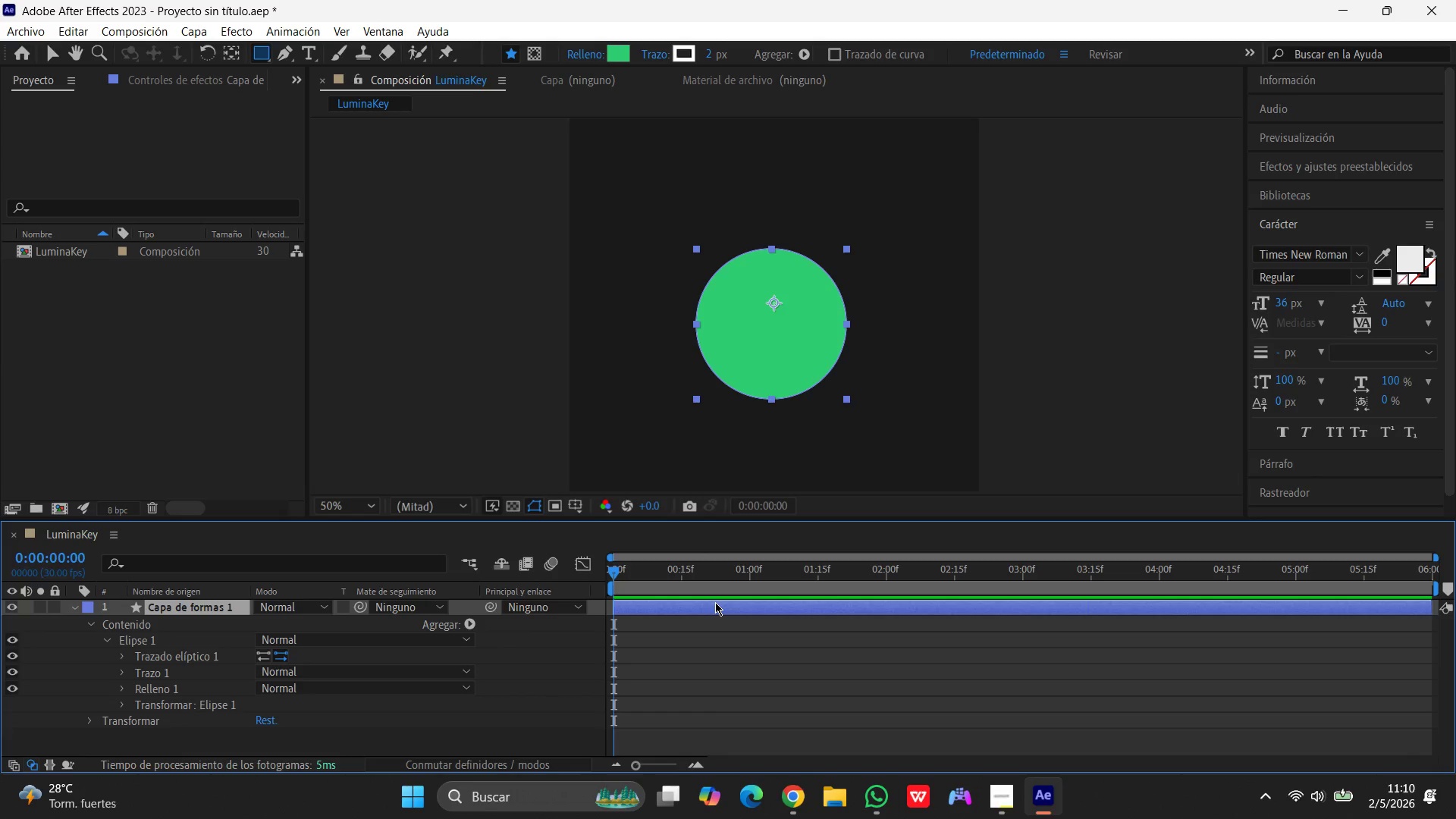 
left_click([124, 655])
 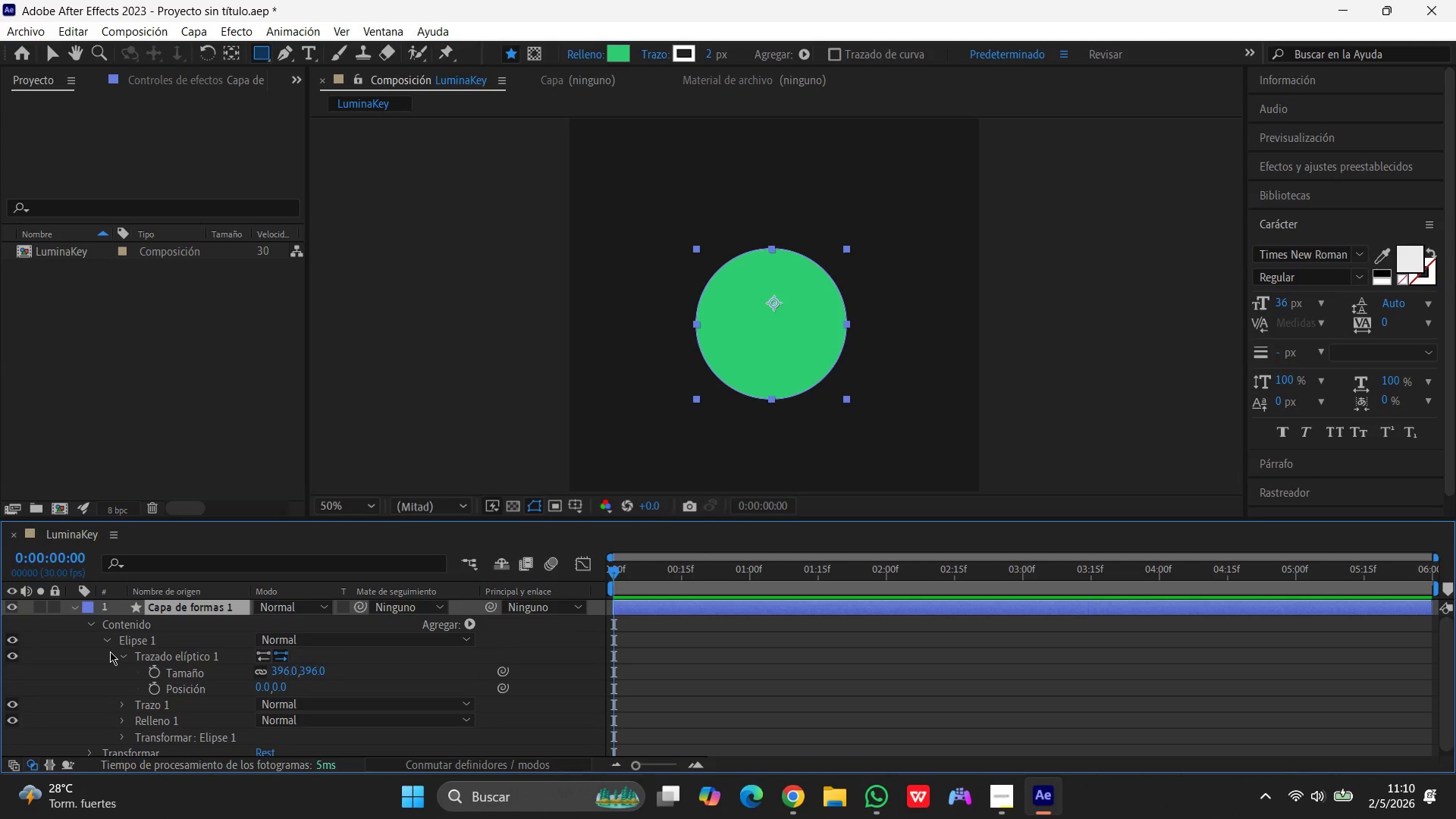 
wait(7.14)
 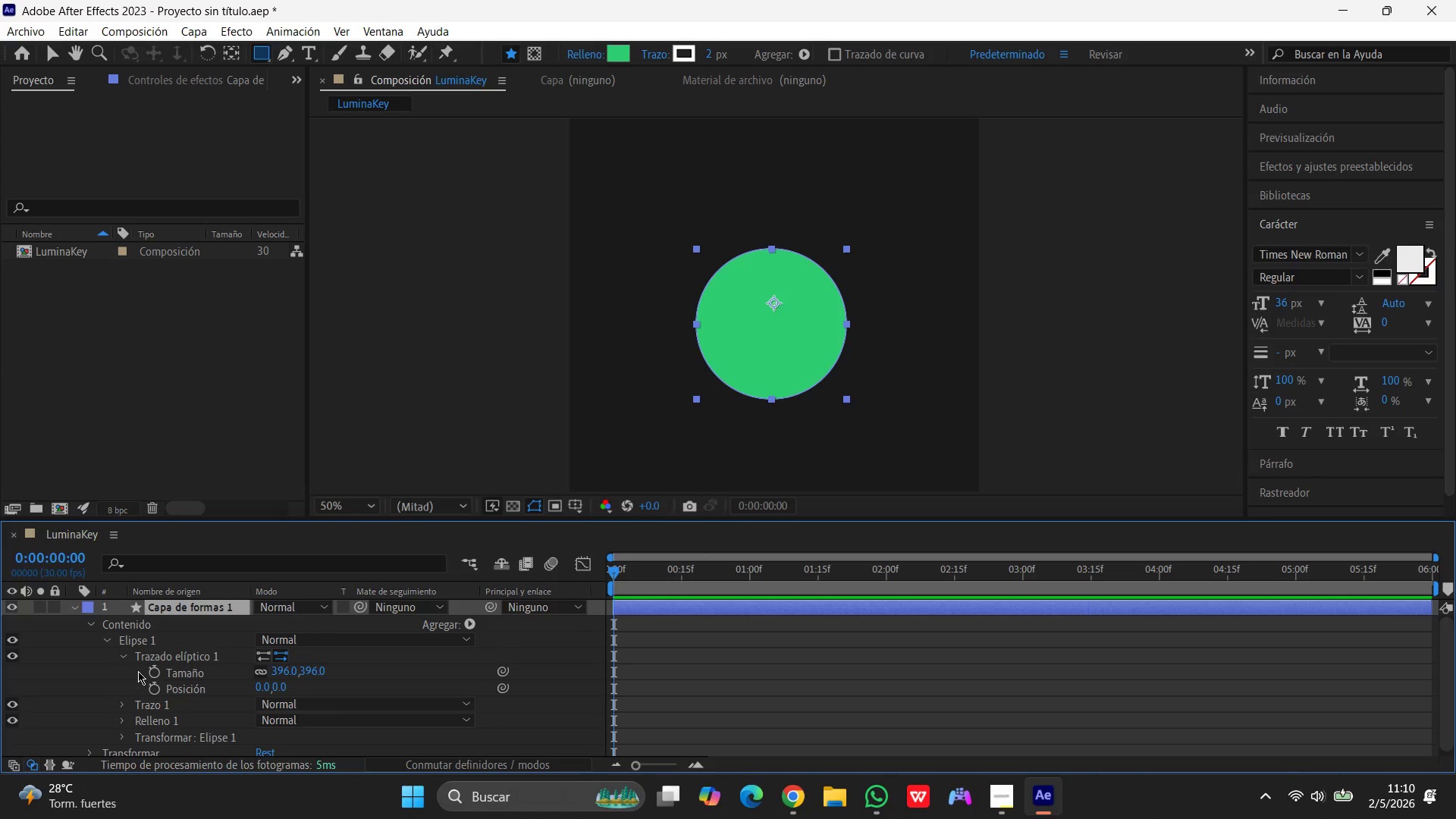 
left_click([315, 659])
 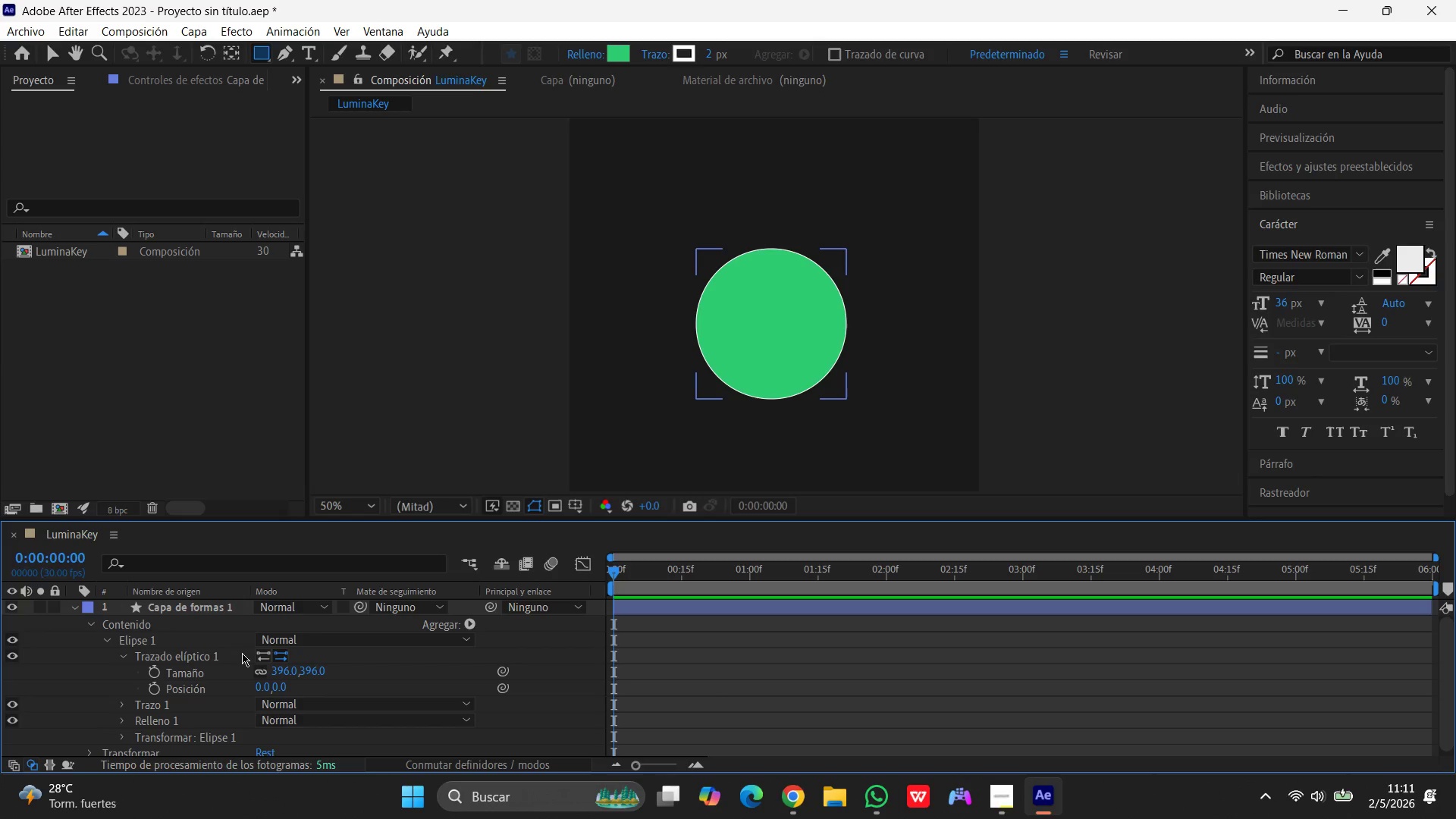 
left_click([242, 653])
 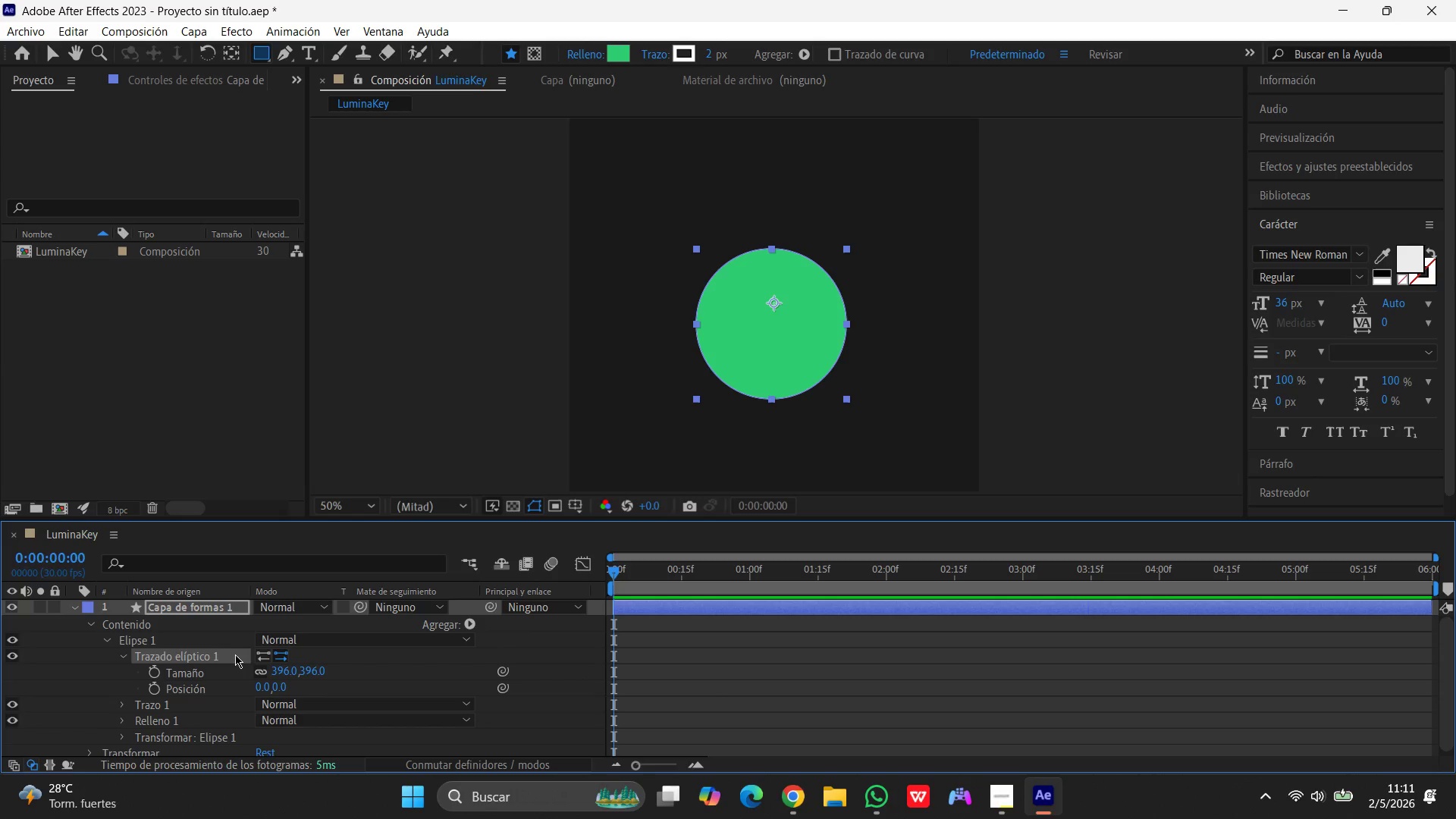 
left_click([235, 654])
 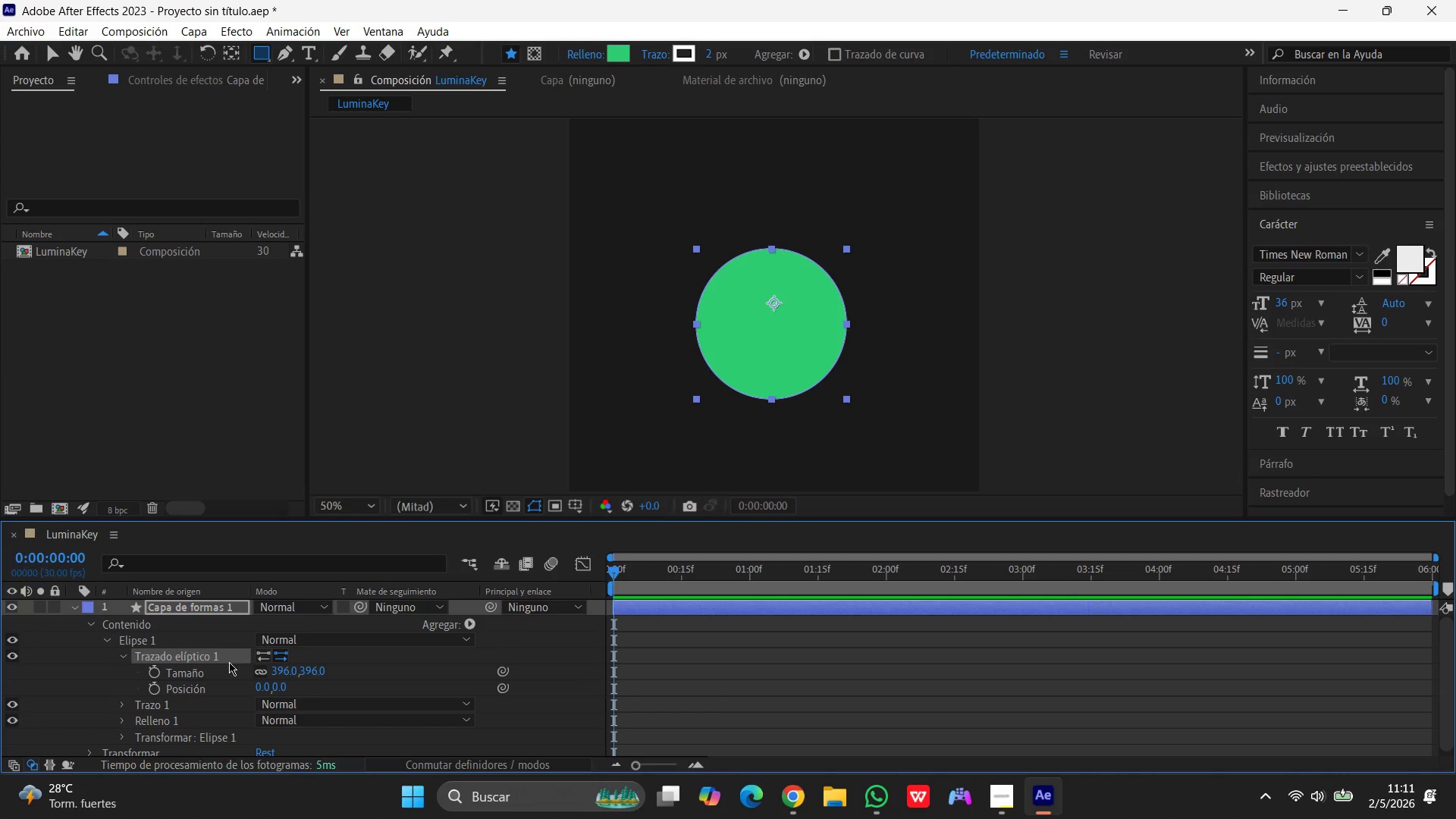 
wait(6.76)
 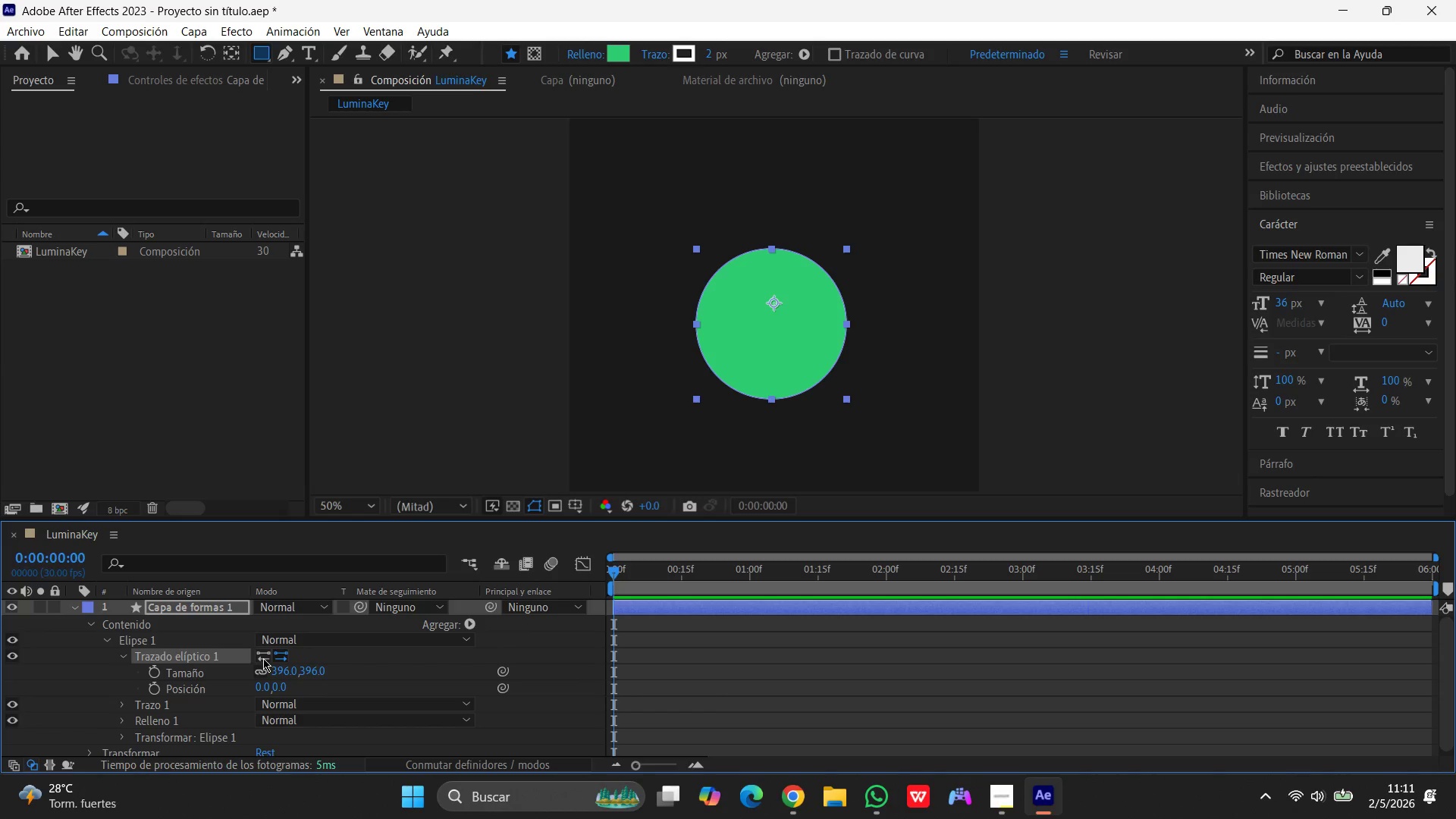 
left_click([157, 686])
 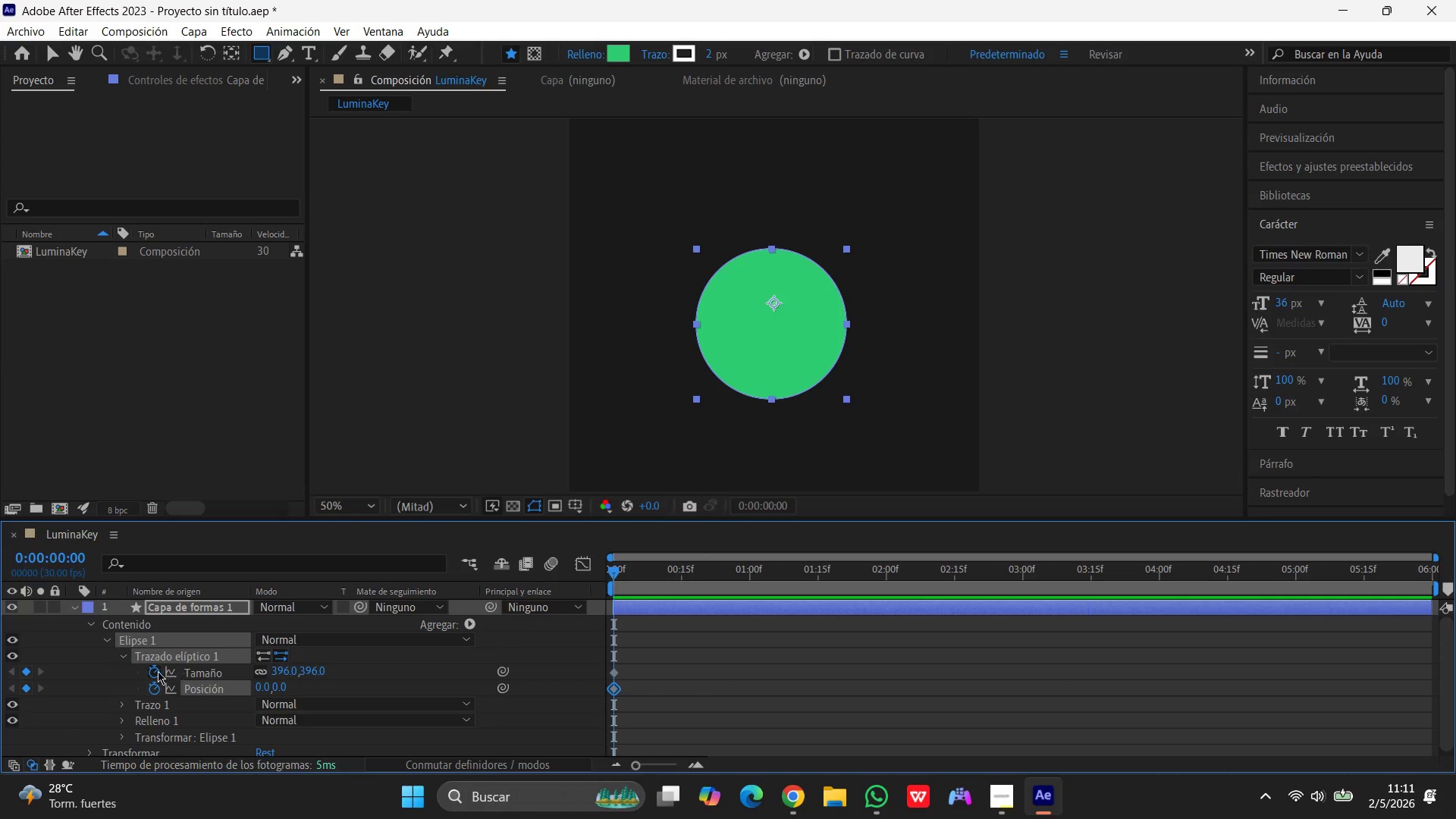 
wait(5.88)
 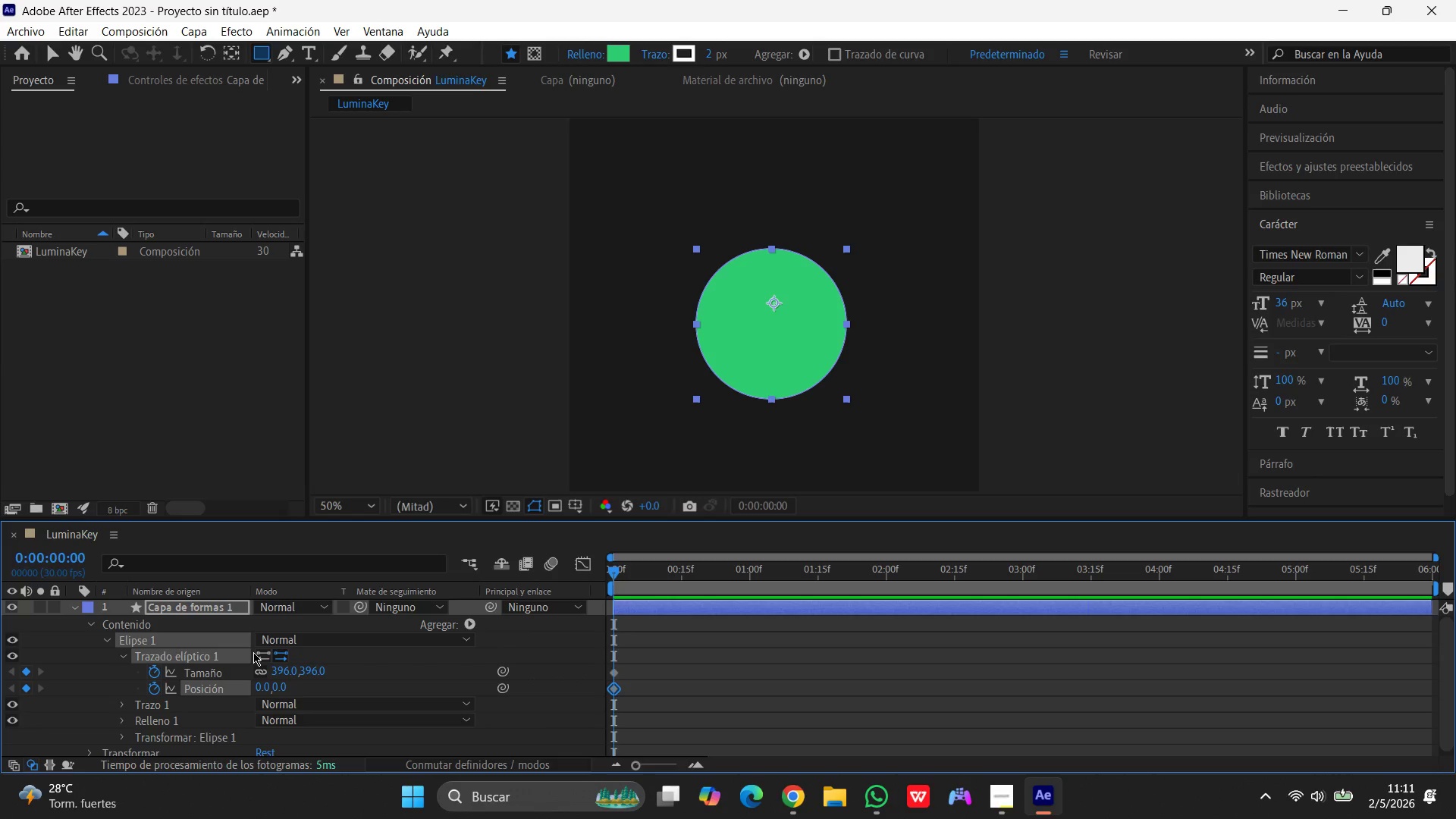 
left_click([141, 701])
 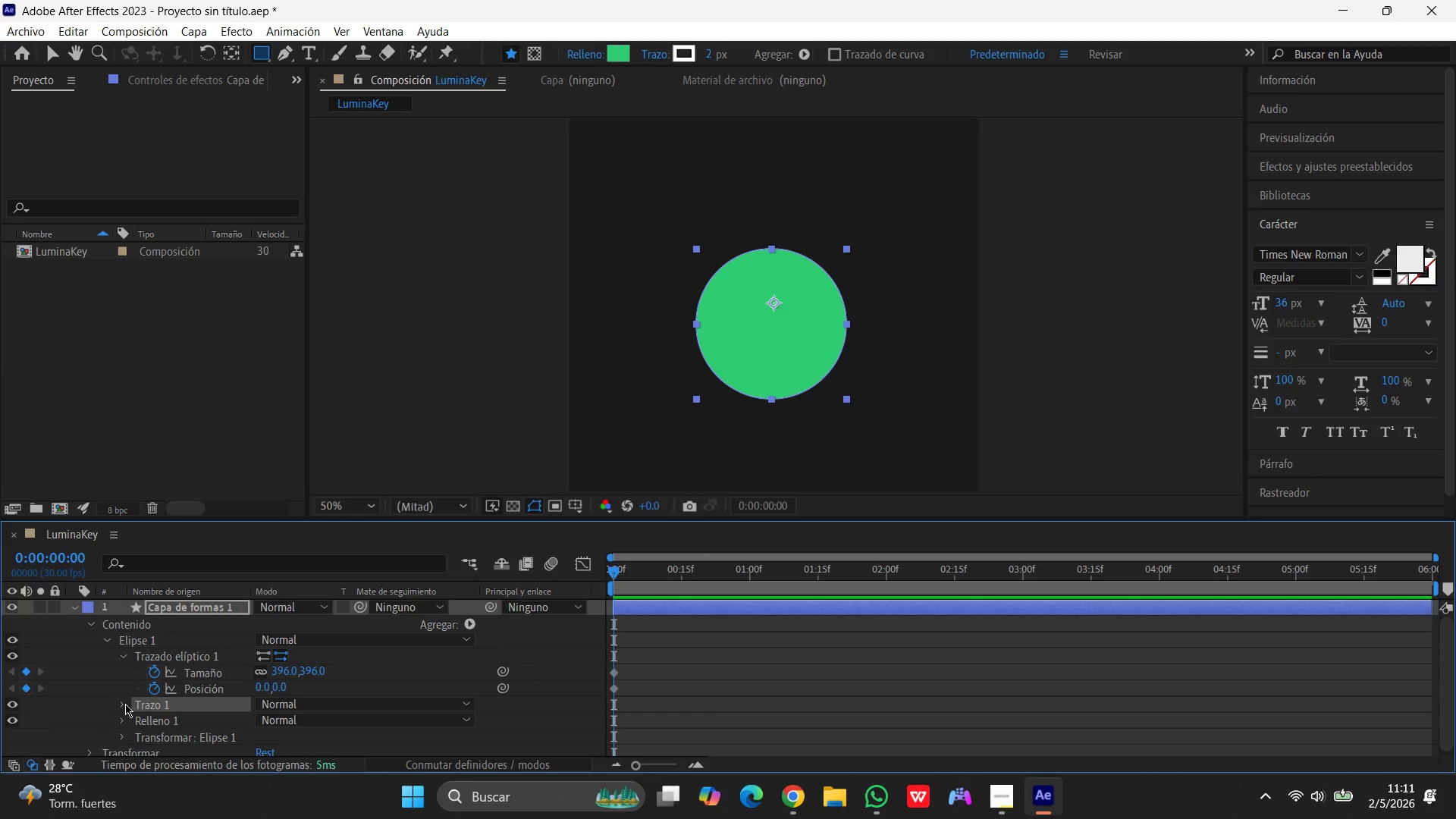 
left_click([124, 704])
 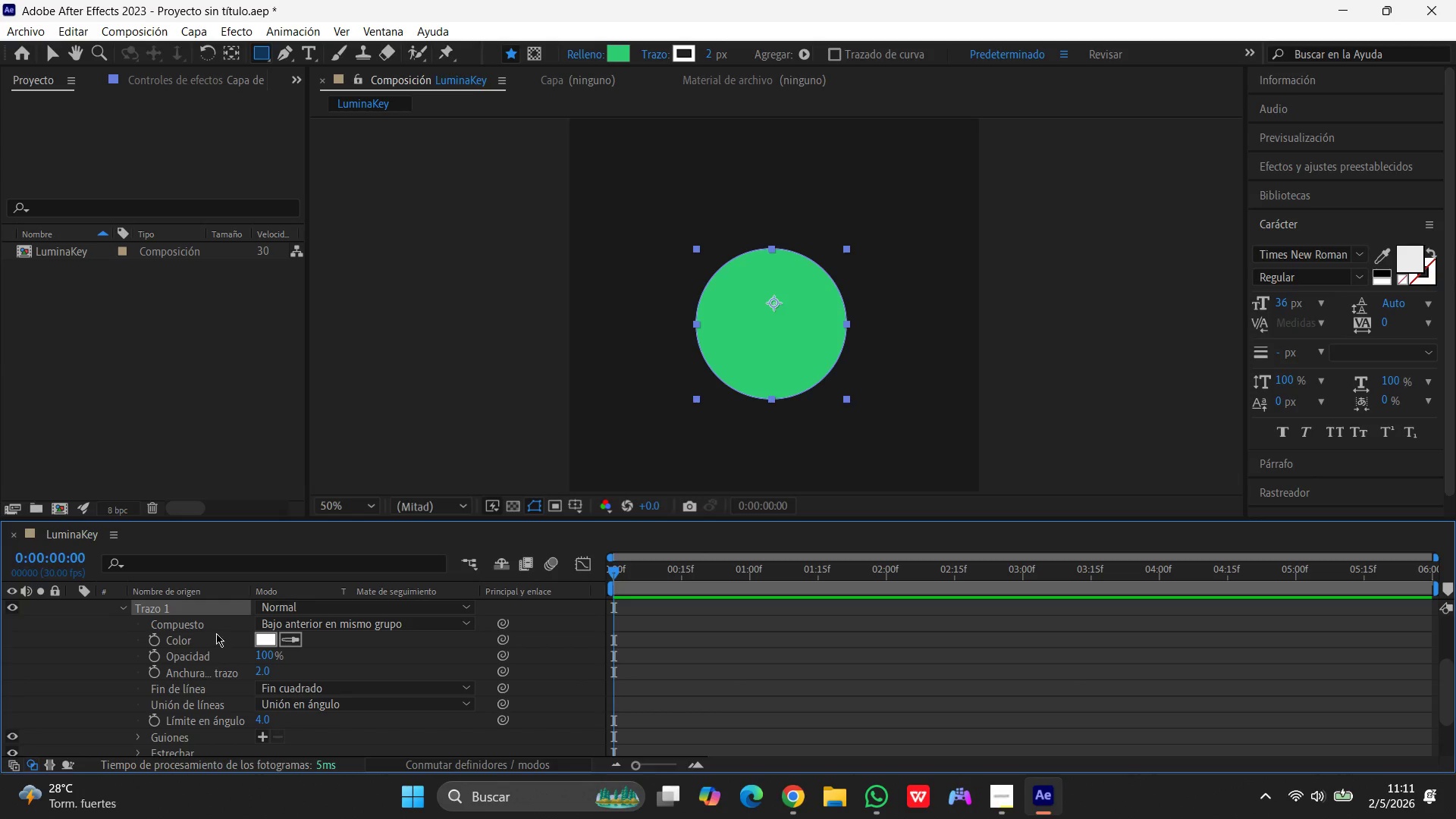 
scroll: coordinate [216, 633], scroll_direction: down, amount: 1.0
 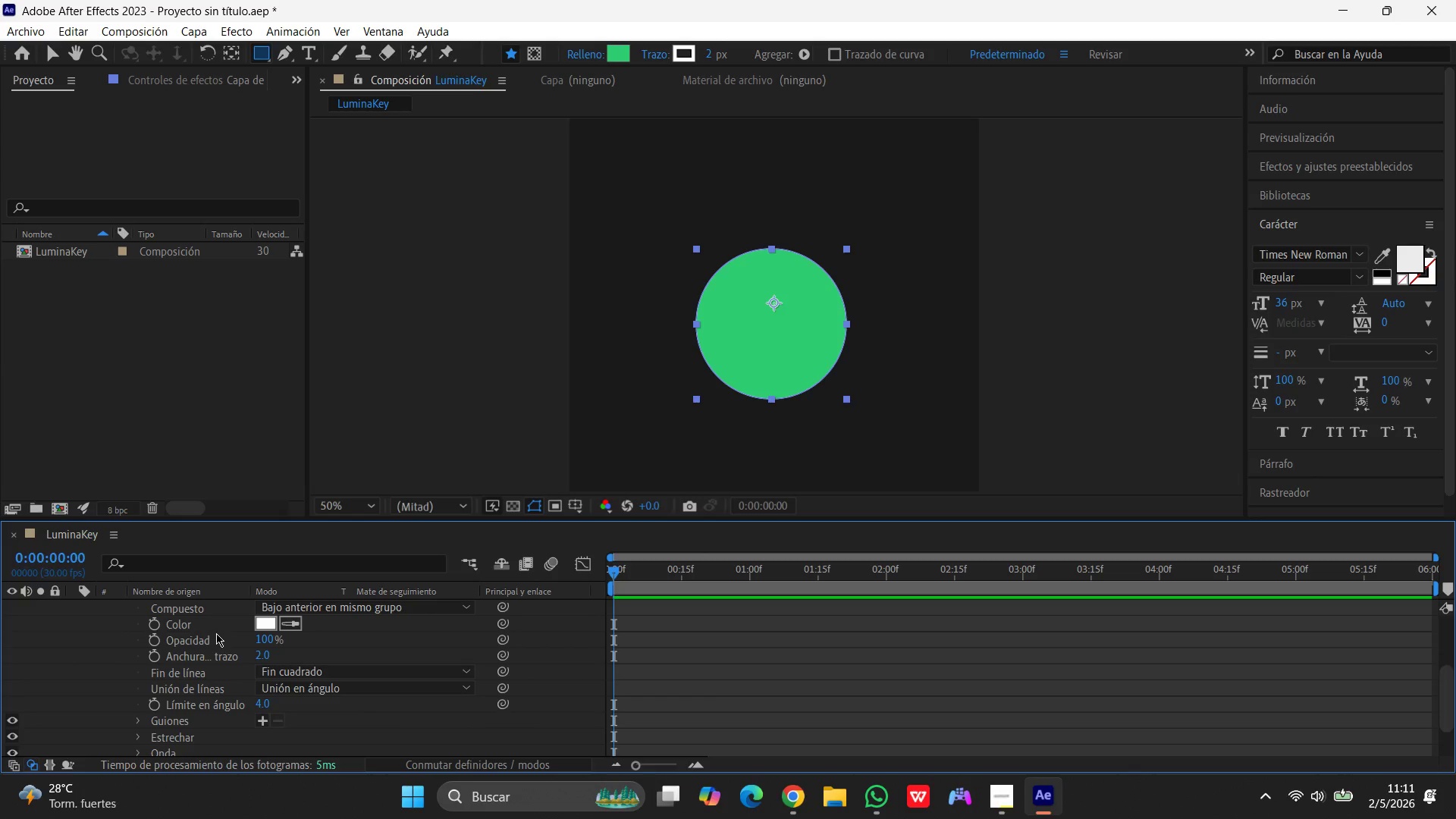 
scroll: coordinate [217, 633], scroll_direction: up, amount: 2.0
 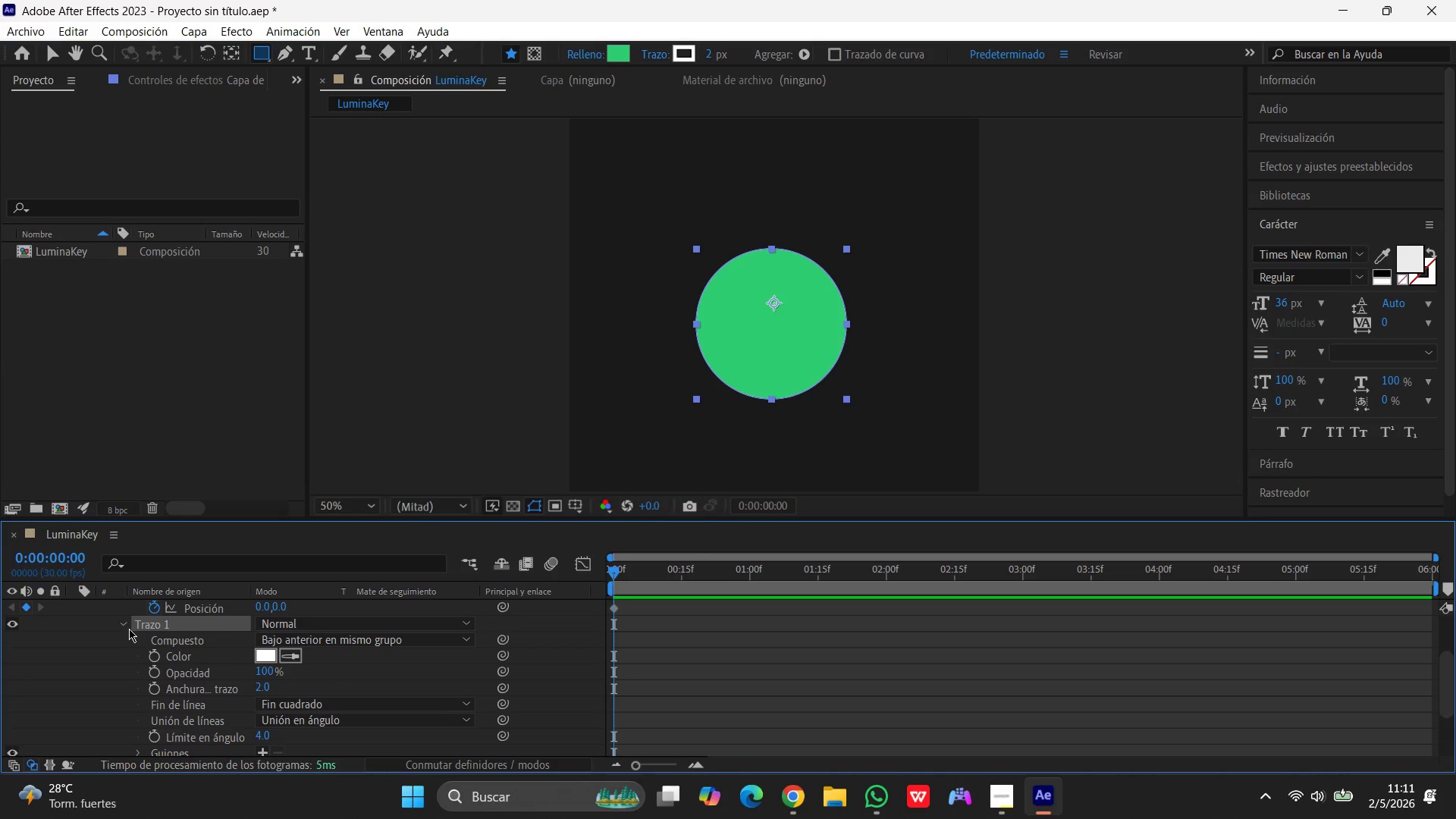 
left_click([127, 626])
 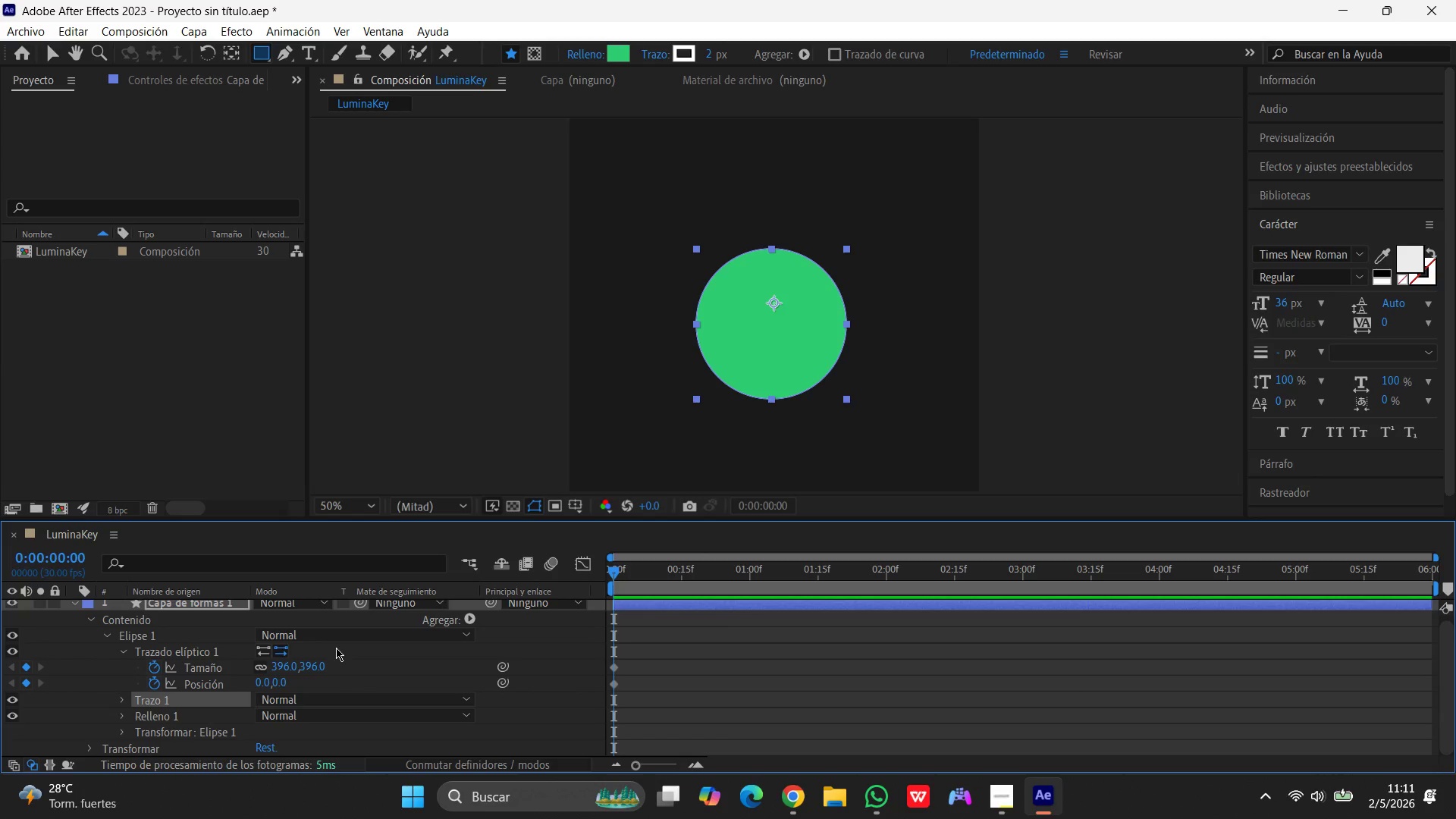 
wait(12.91)
 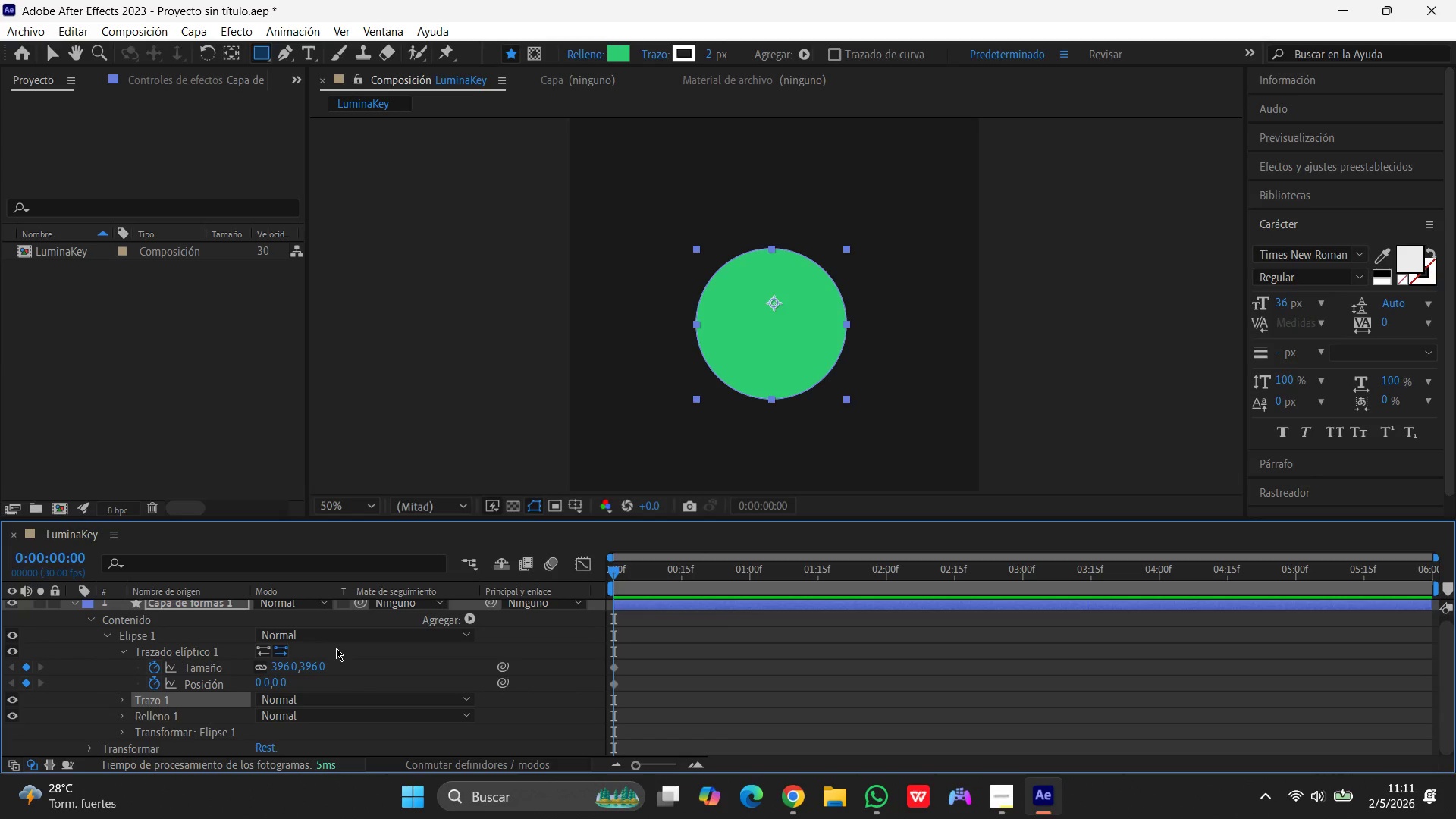 
left_click([27, 651])
 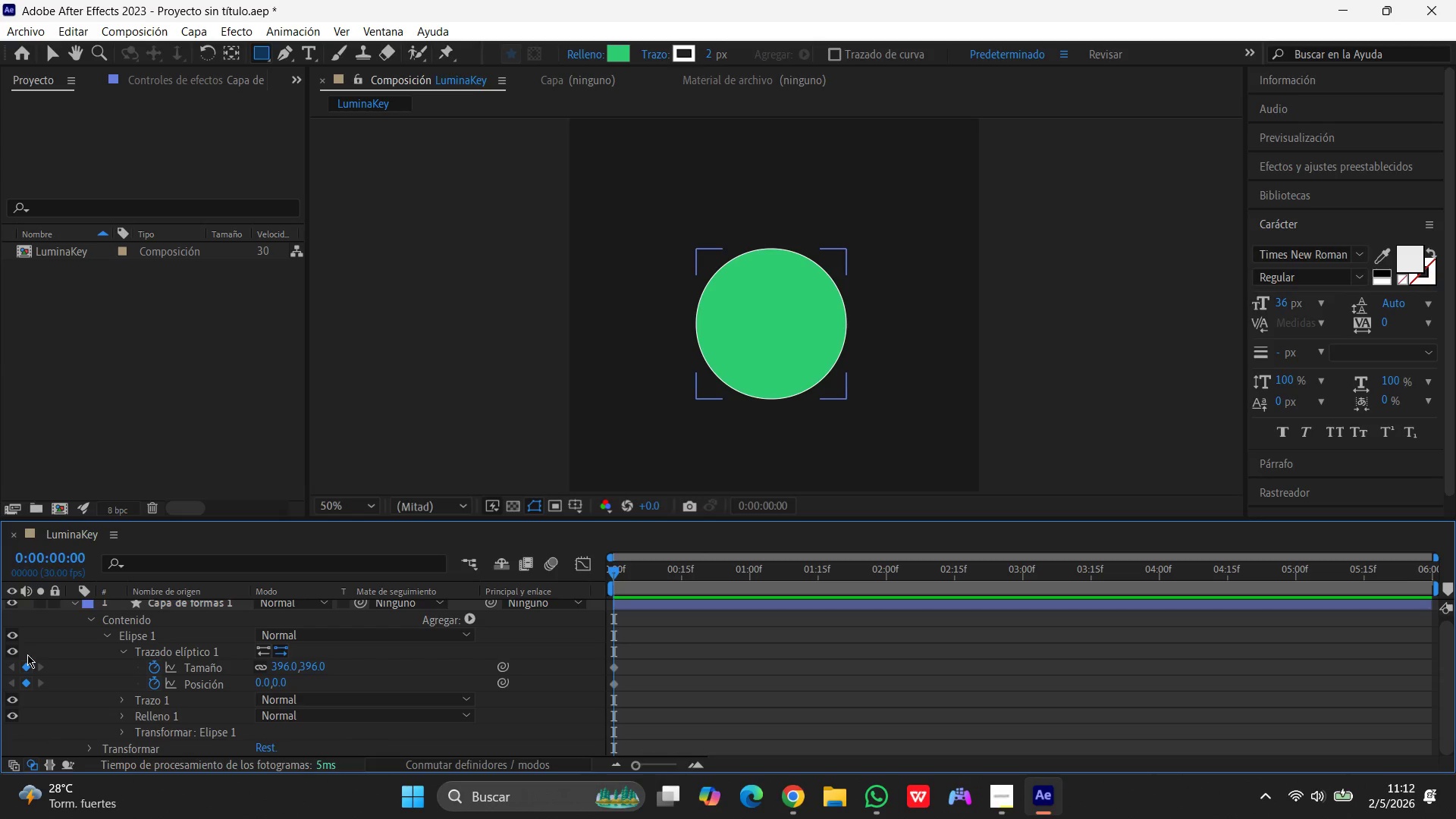 
wait(39.02)
 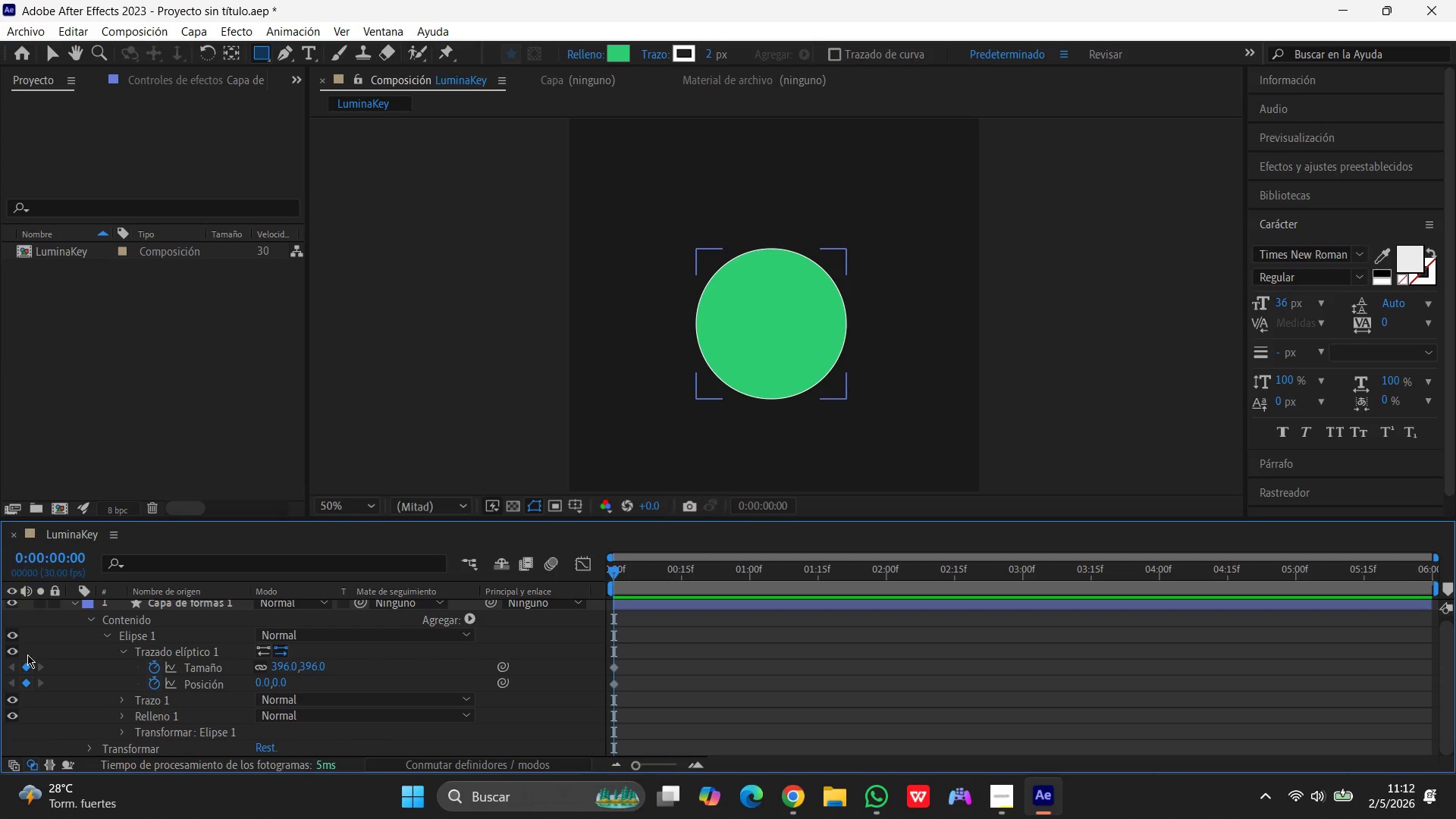 
left_click_drag(start_coordinate=[613, 573], to_coordinate=[817, 584])
 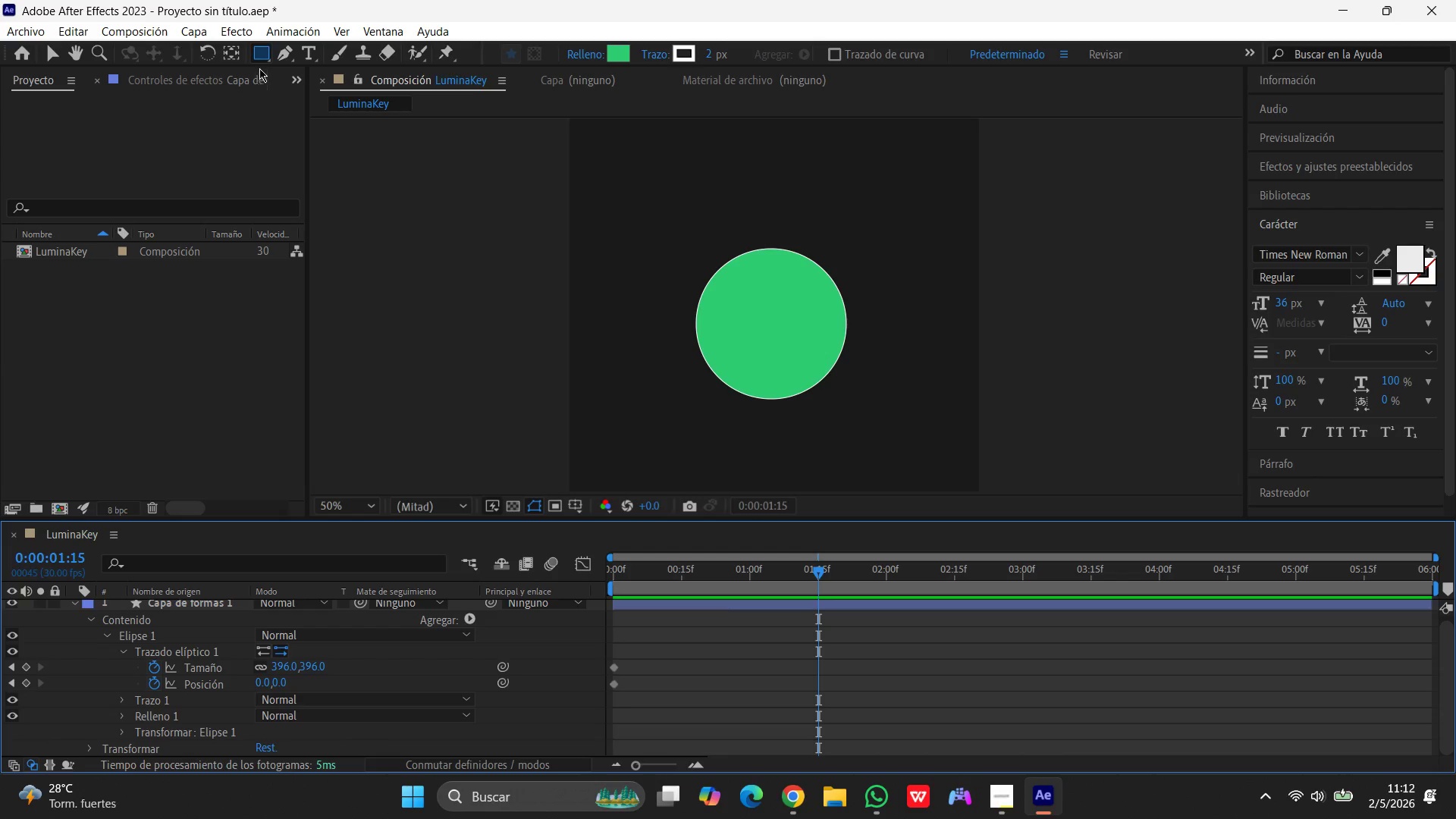 
left_click([259, 53])
 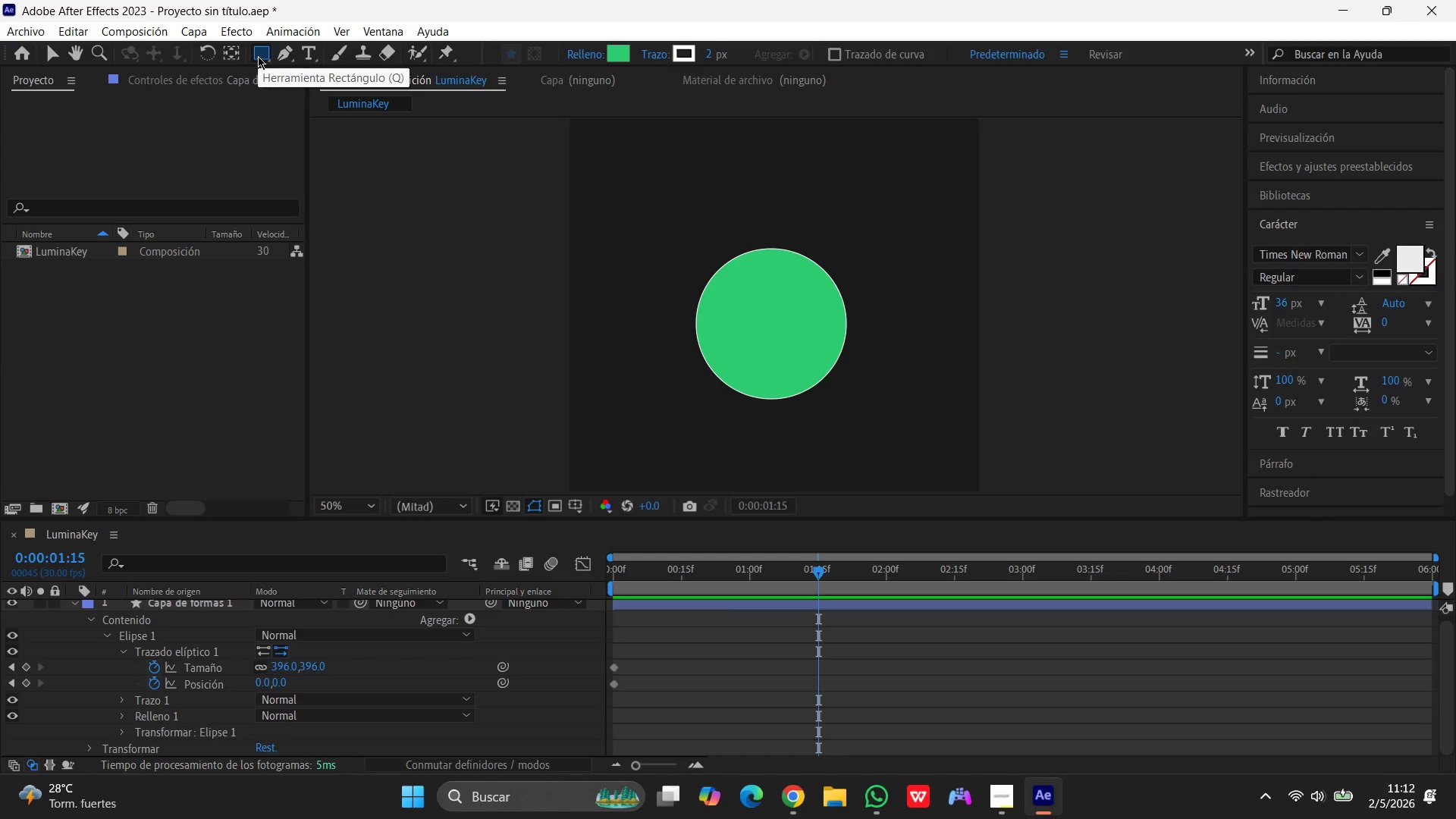 
wait(5.36)
 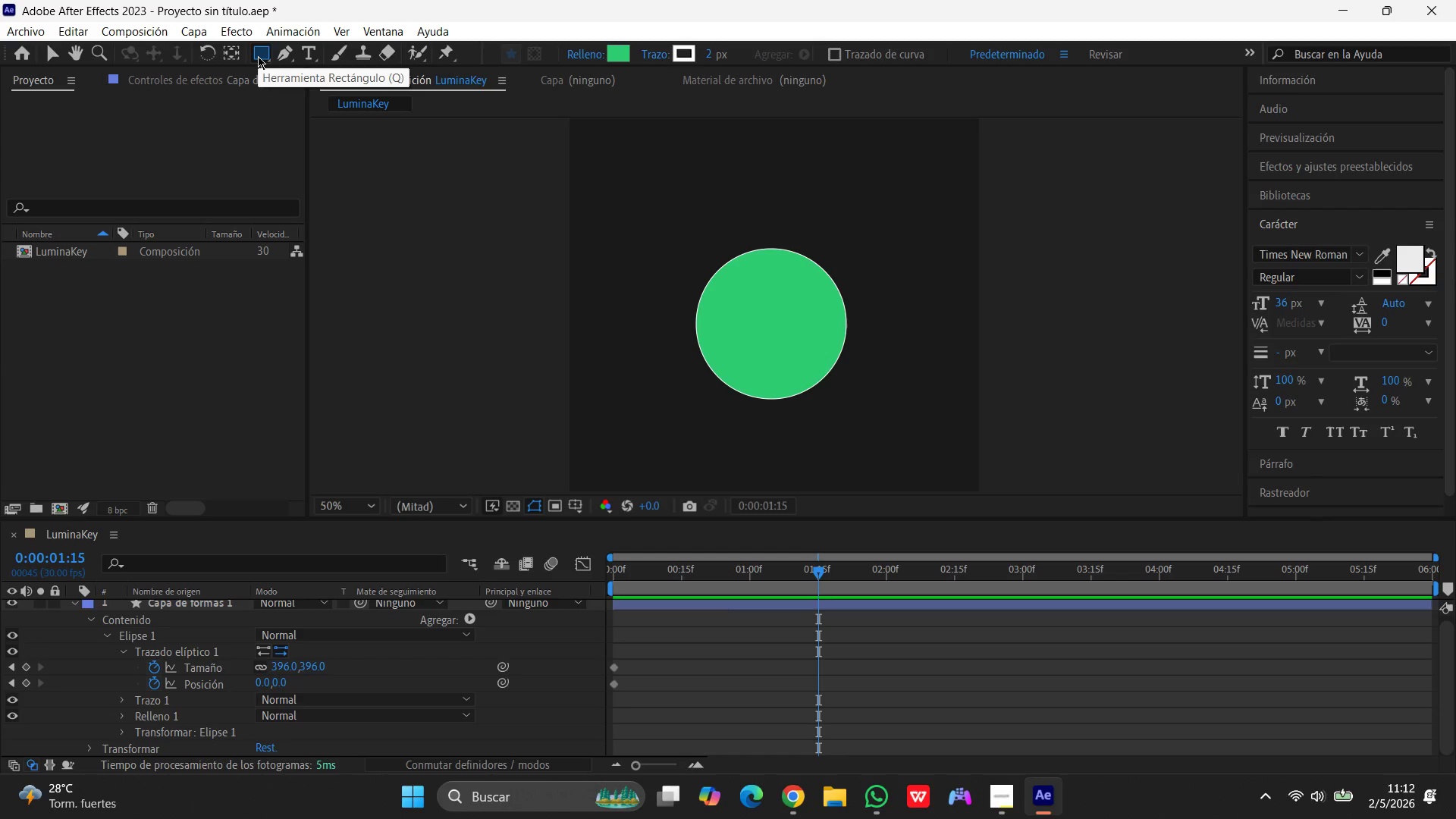 
left_click([750, 328])
 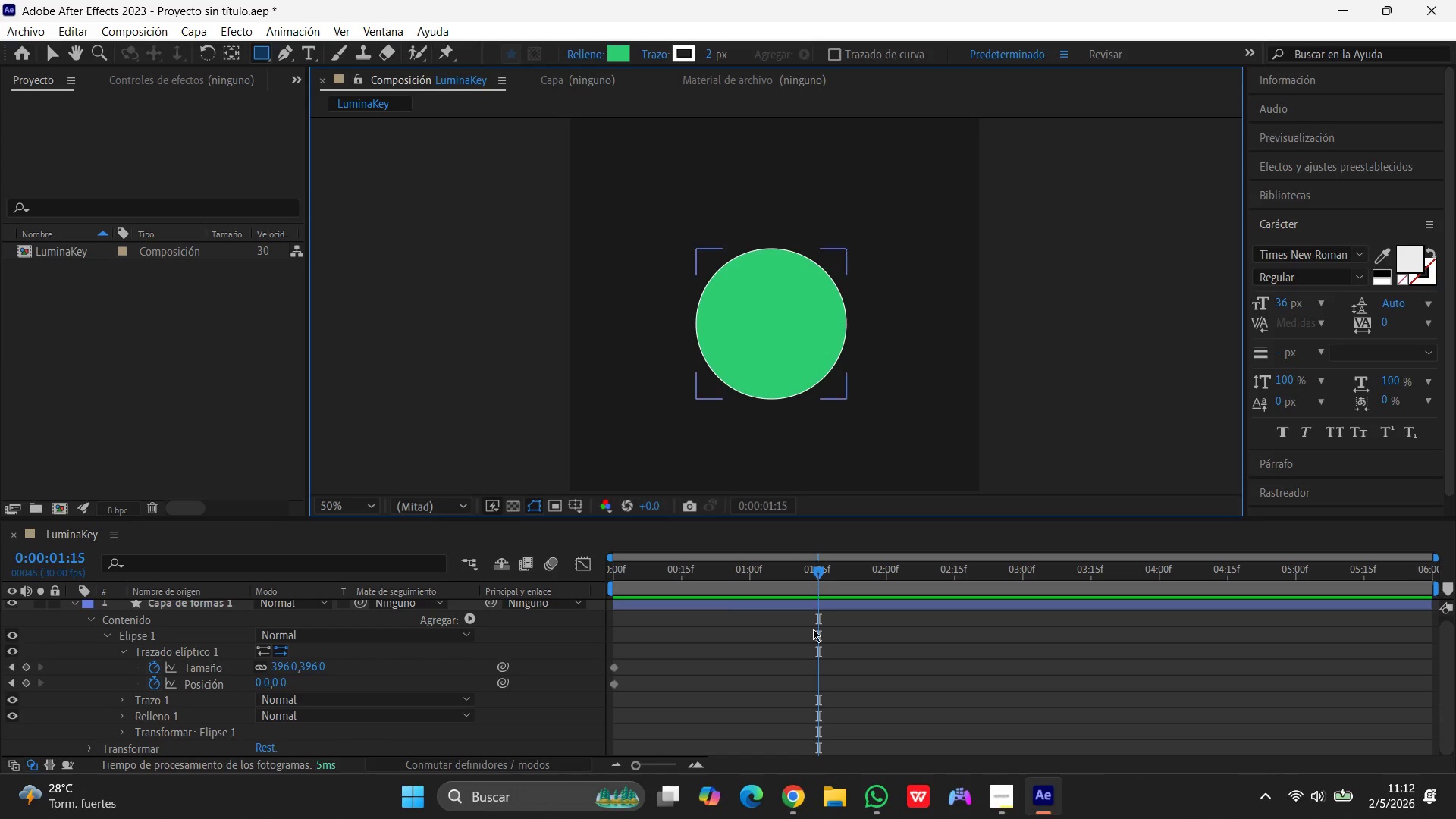 
scroll: coordinate [824, 657], scroll_direction: down, amount: 3.0
 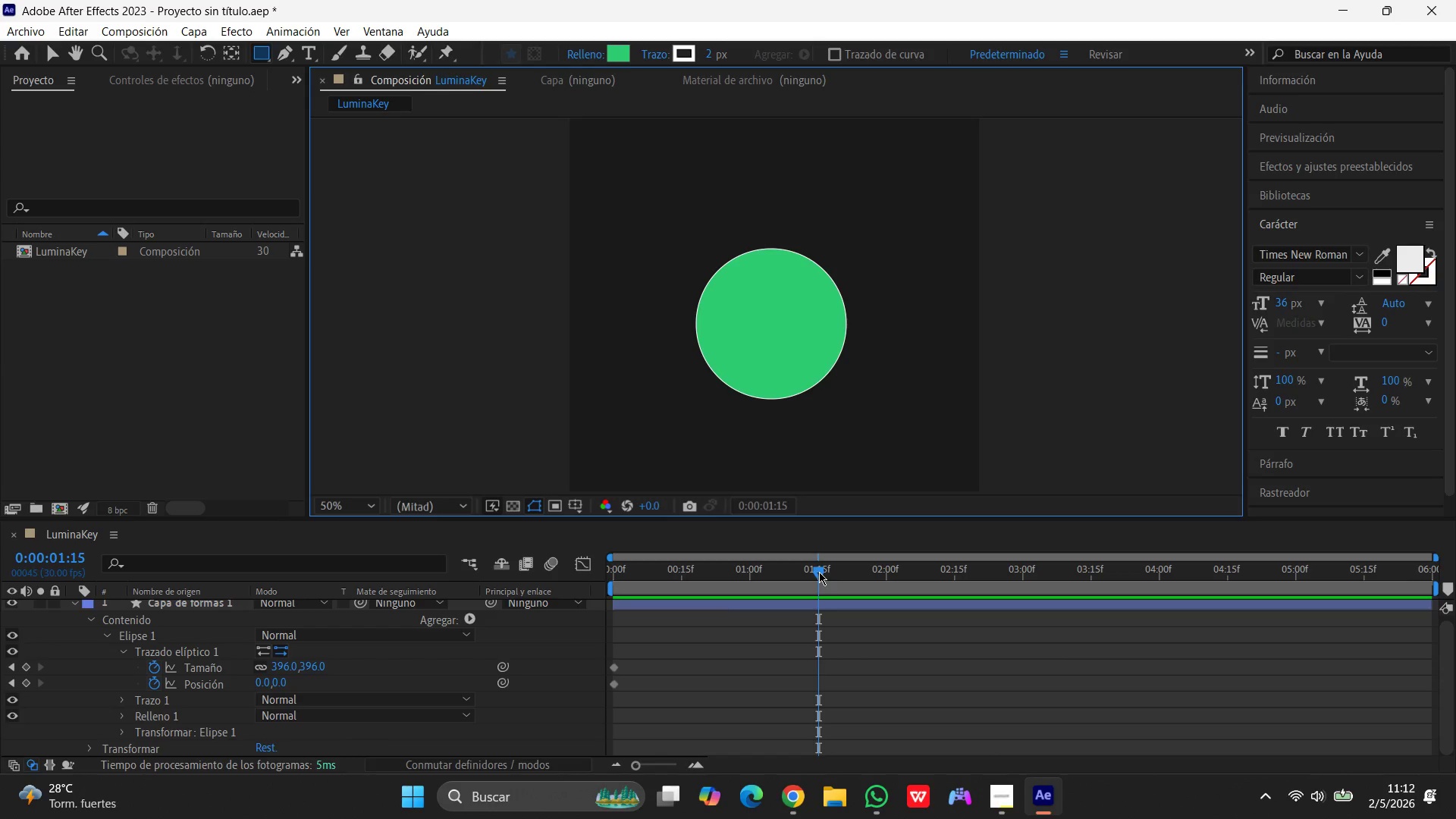 
left_click_drag(start_coordinate=[820, 570], to_coordinate=[874, 583])
 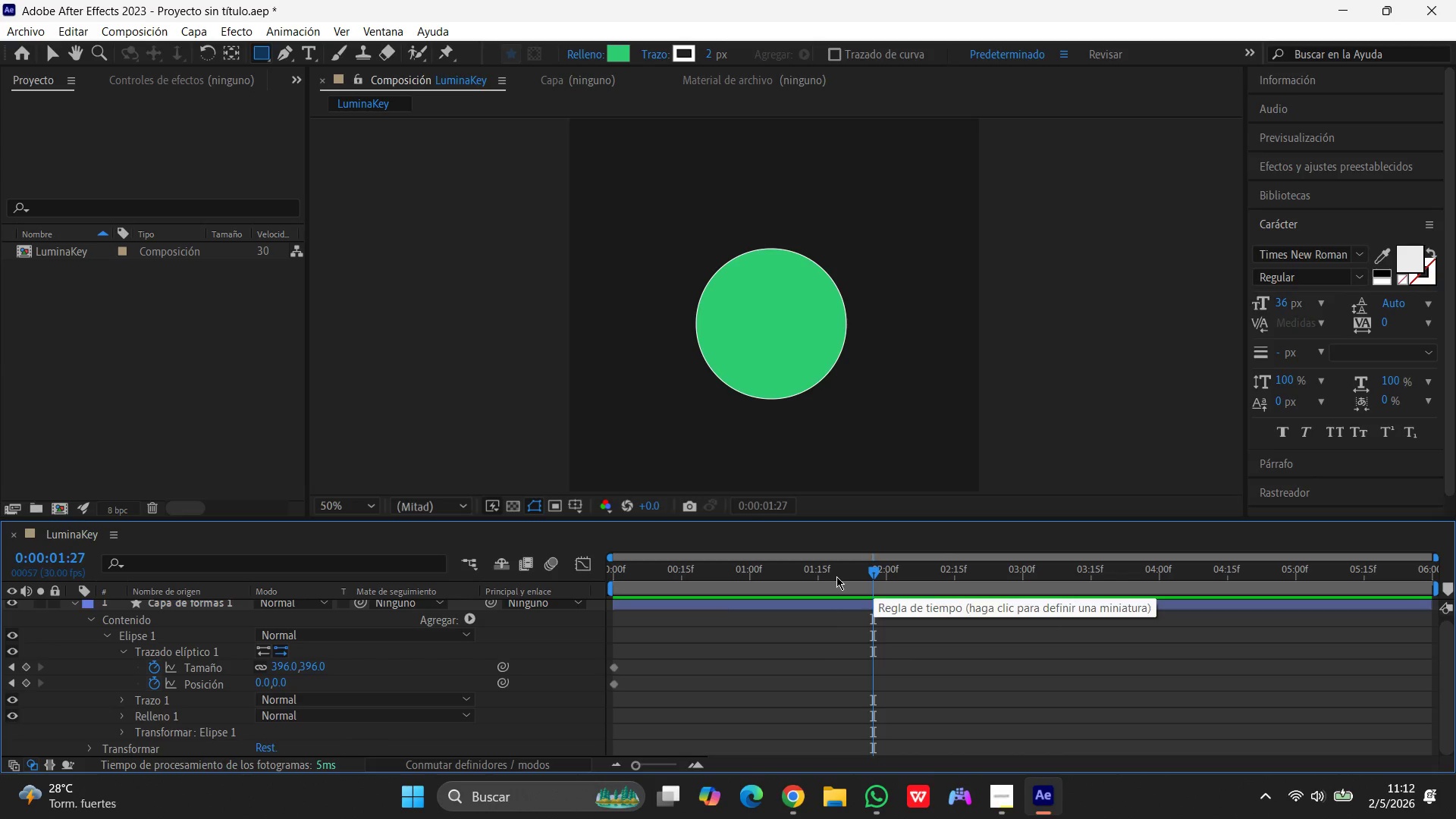 
left_click_drag(start_coordinate=[876, 568], to_coordinate=[822, 573])
 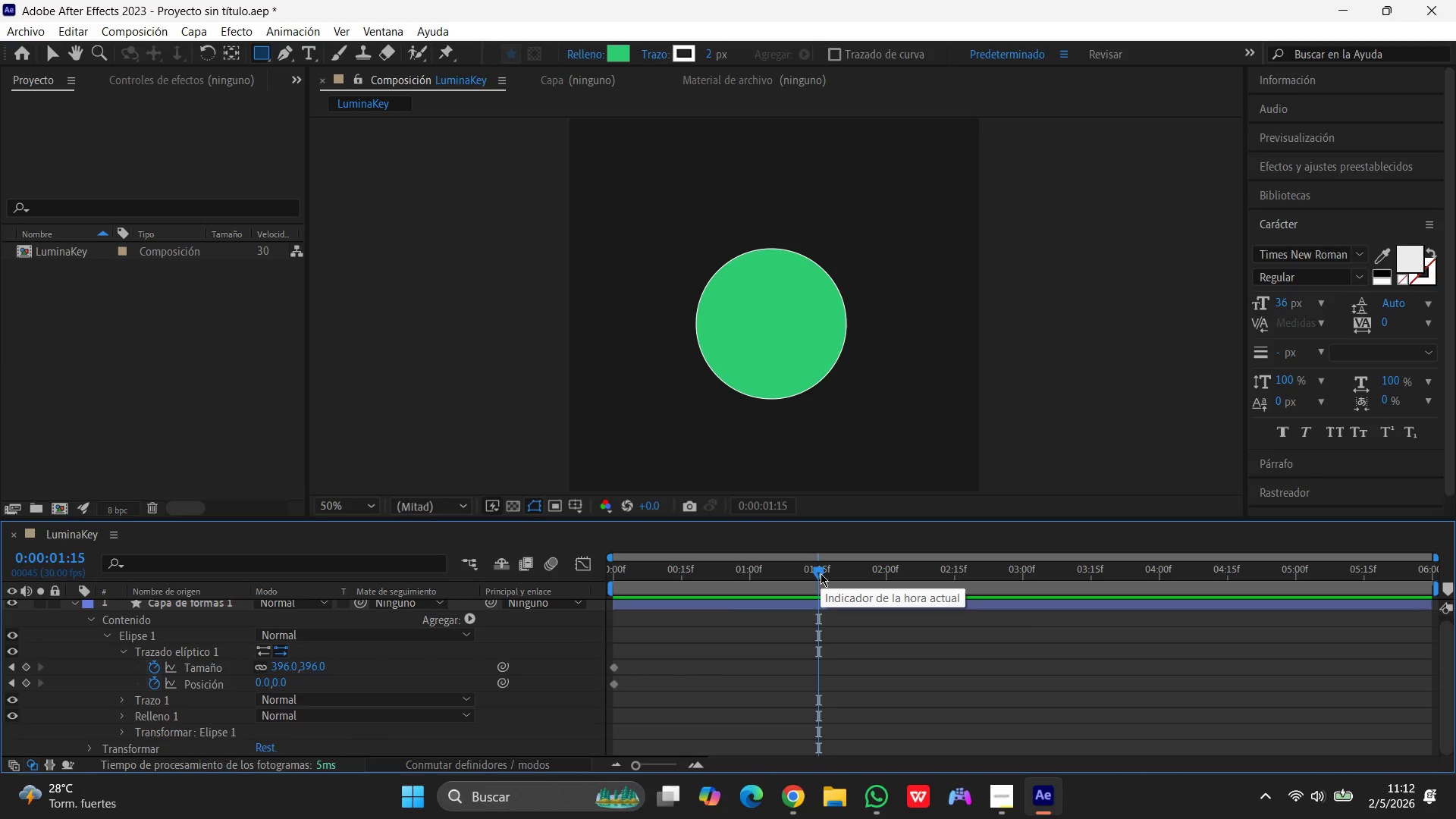 
wait(7.28)
 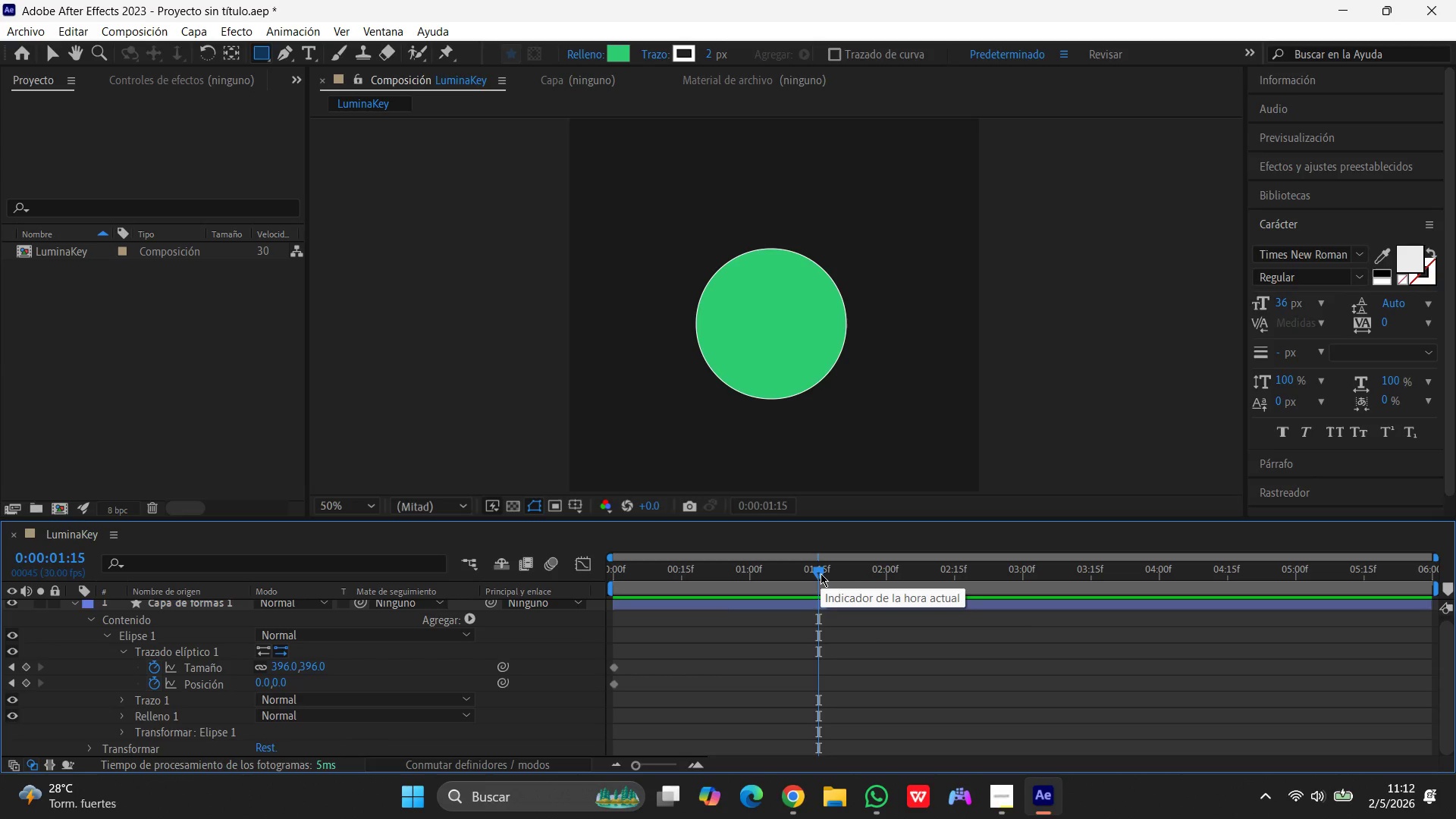 
double_click([766, 328])
 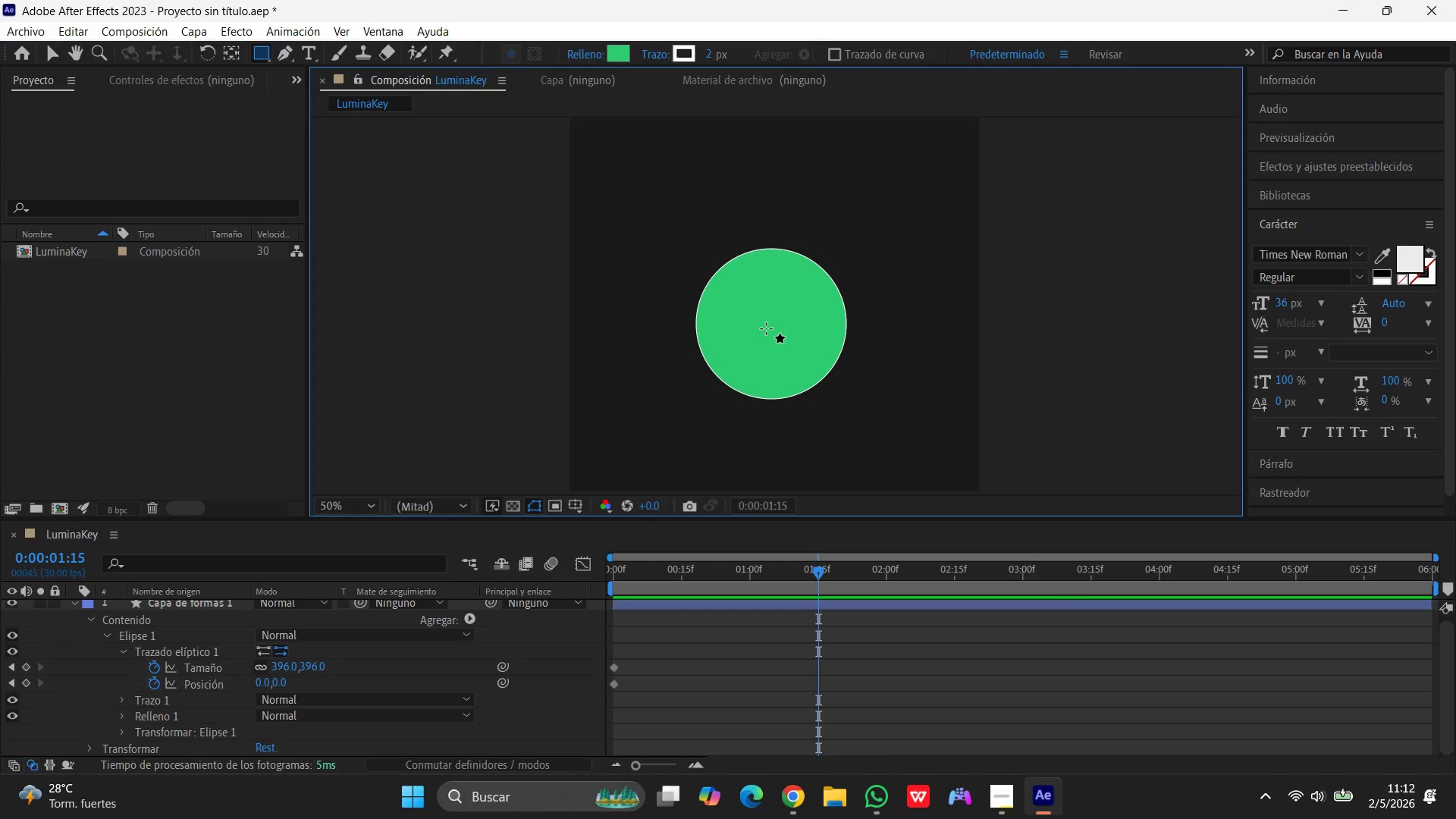 
left_click([766, 328])
 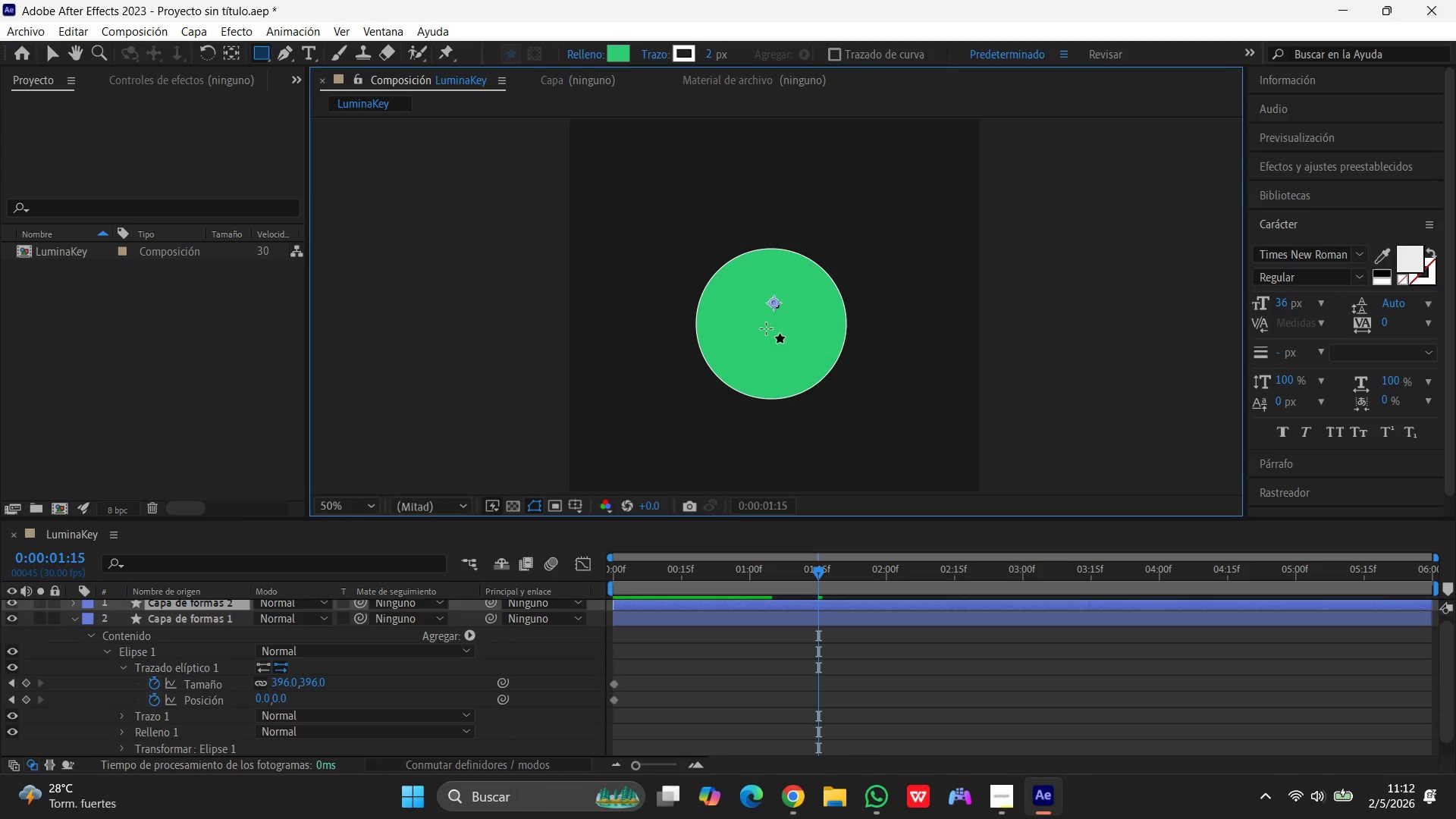 
triple_click([766, 328])
 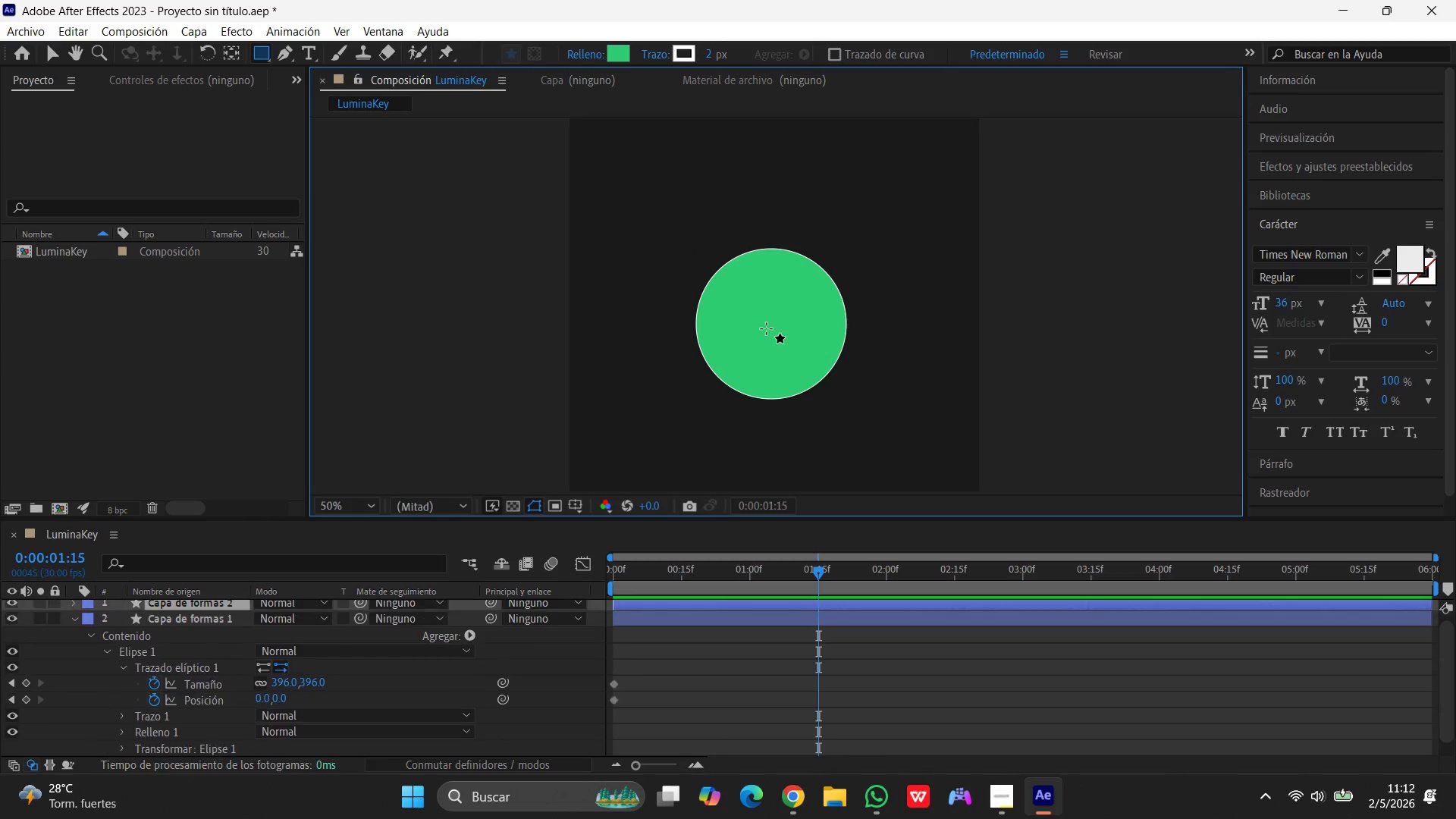 
triple_click([766, 328])
 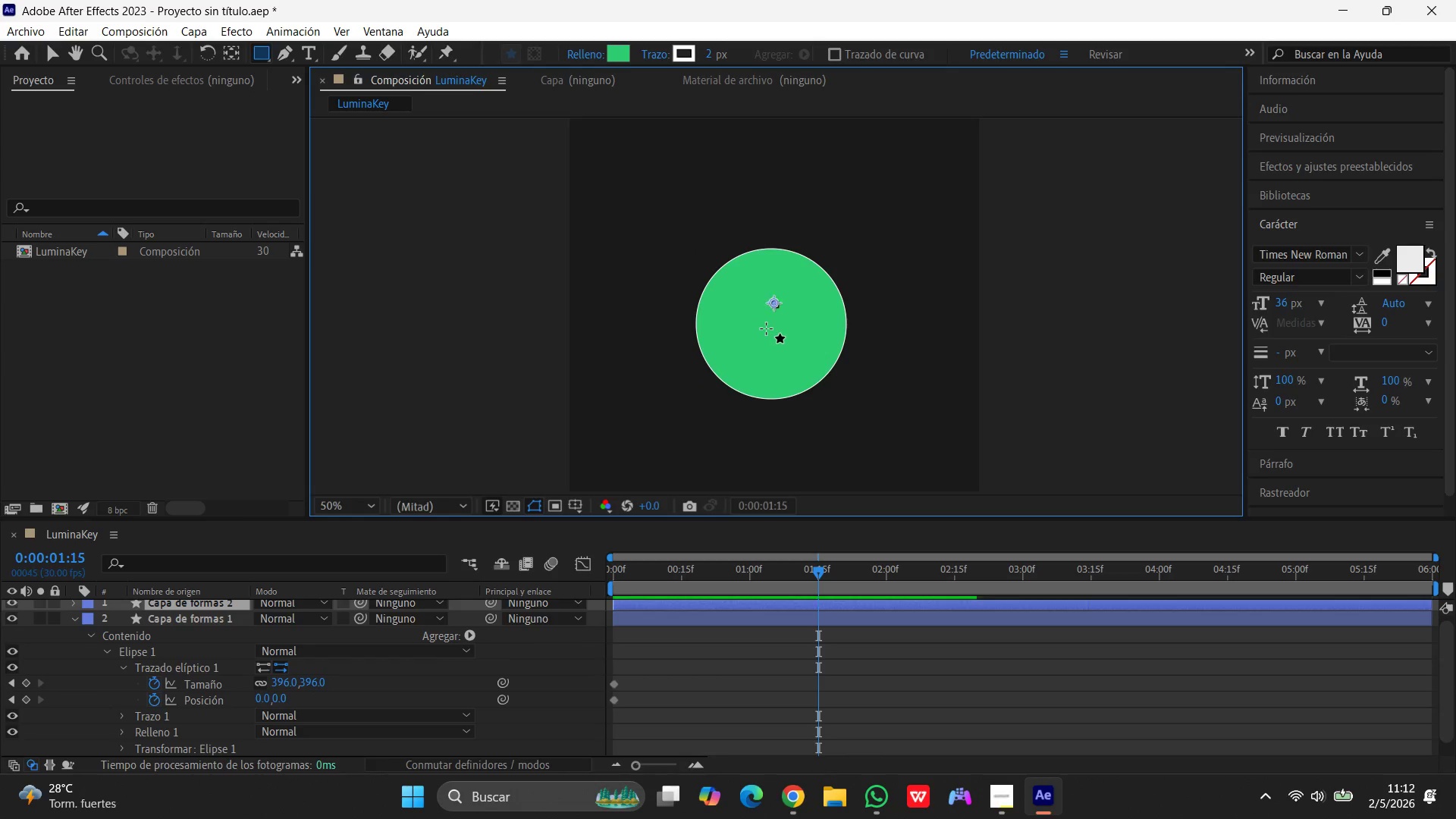 
triple_click([766, 328])
 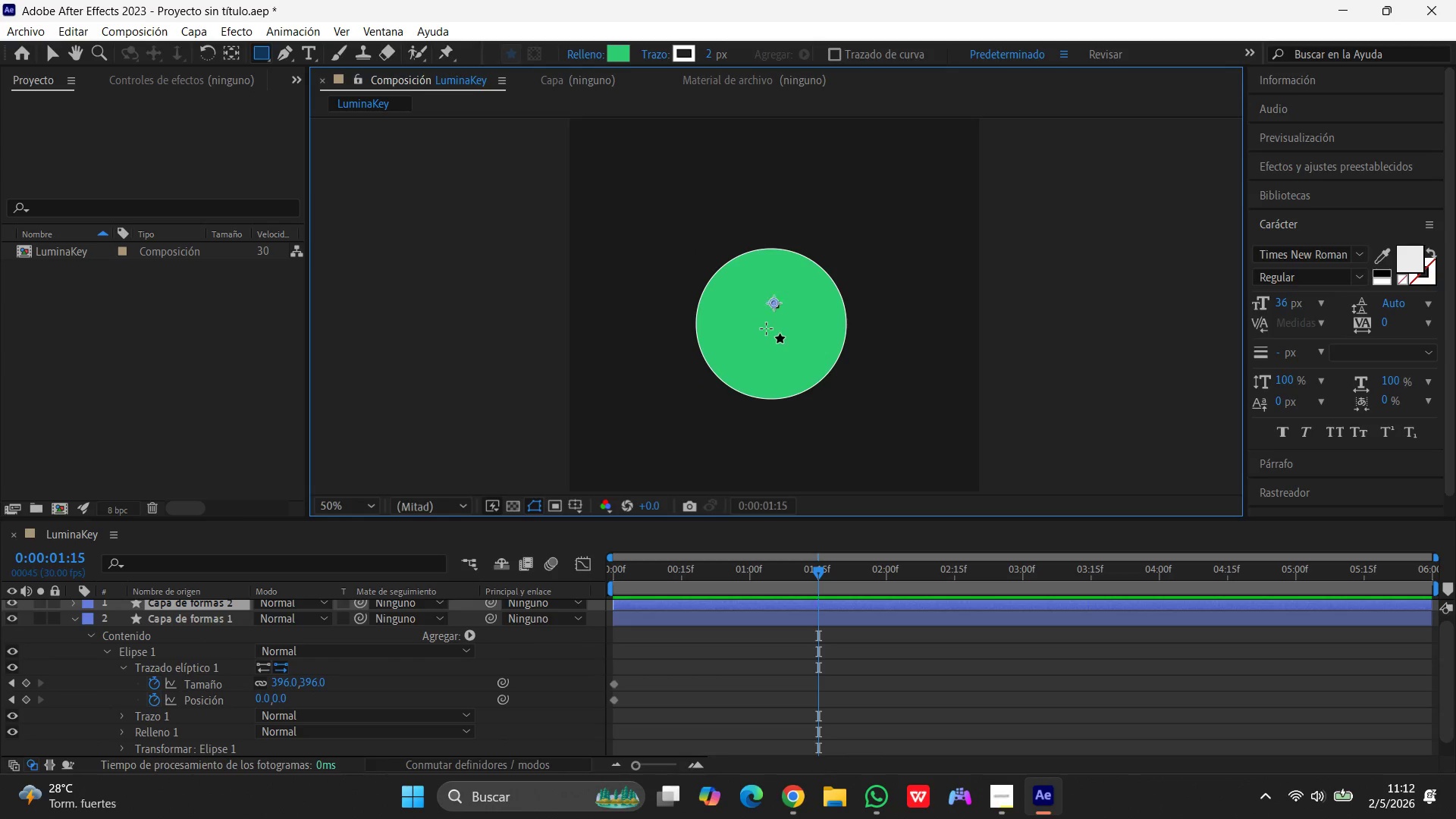 
triple_click([766, 328])
 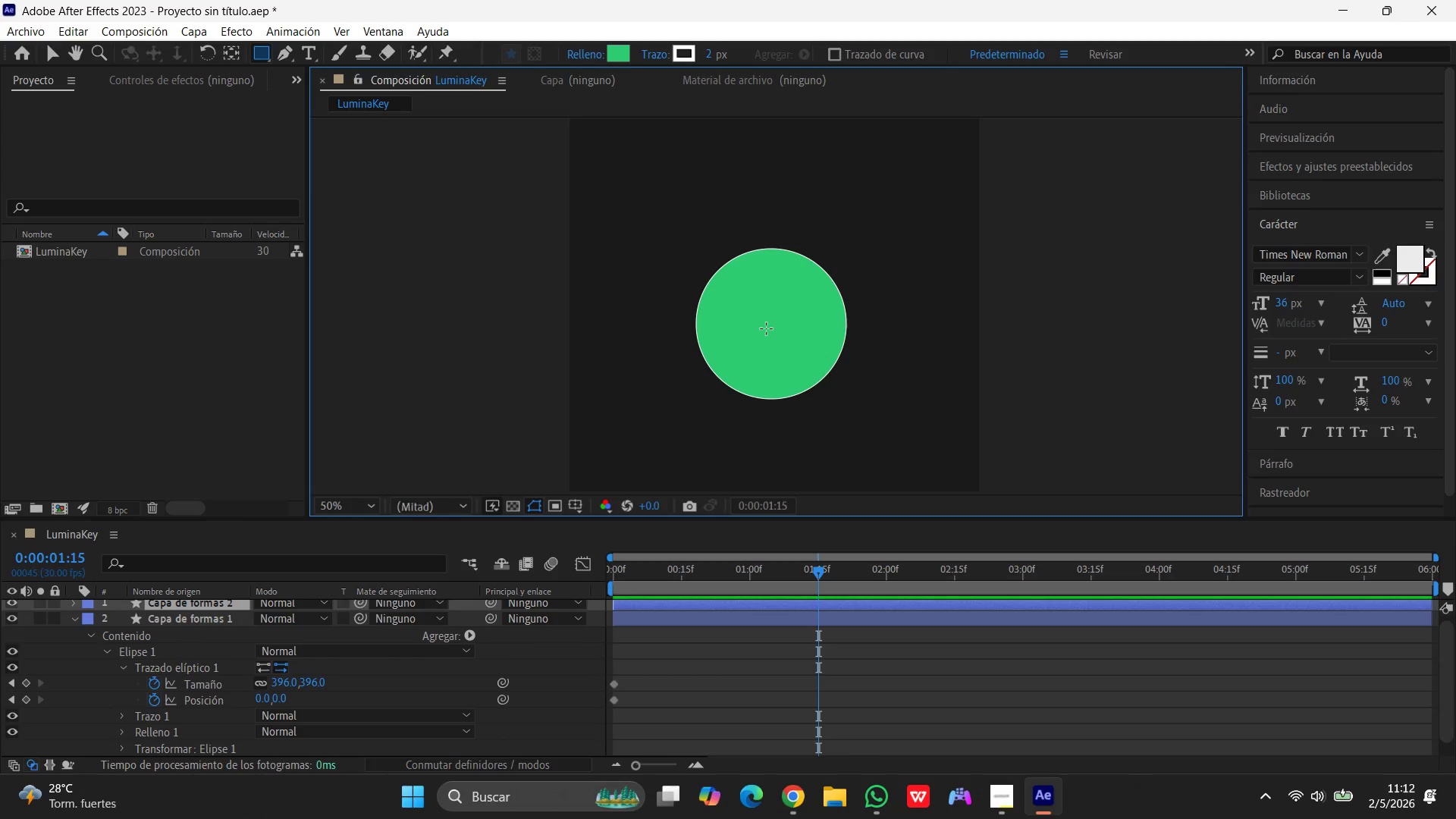 
triple_click([766, 328])
 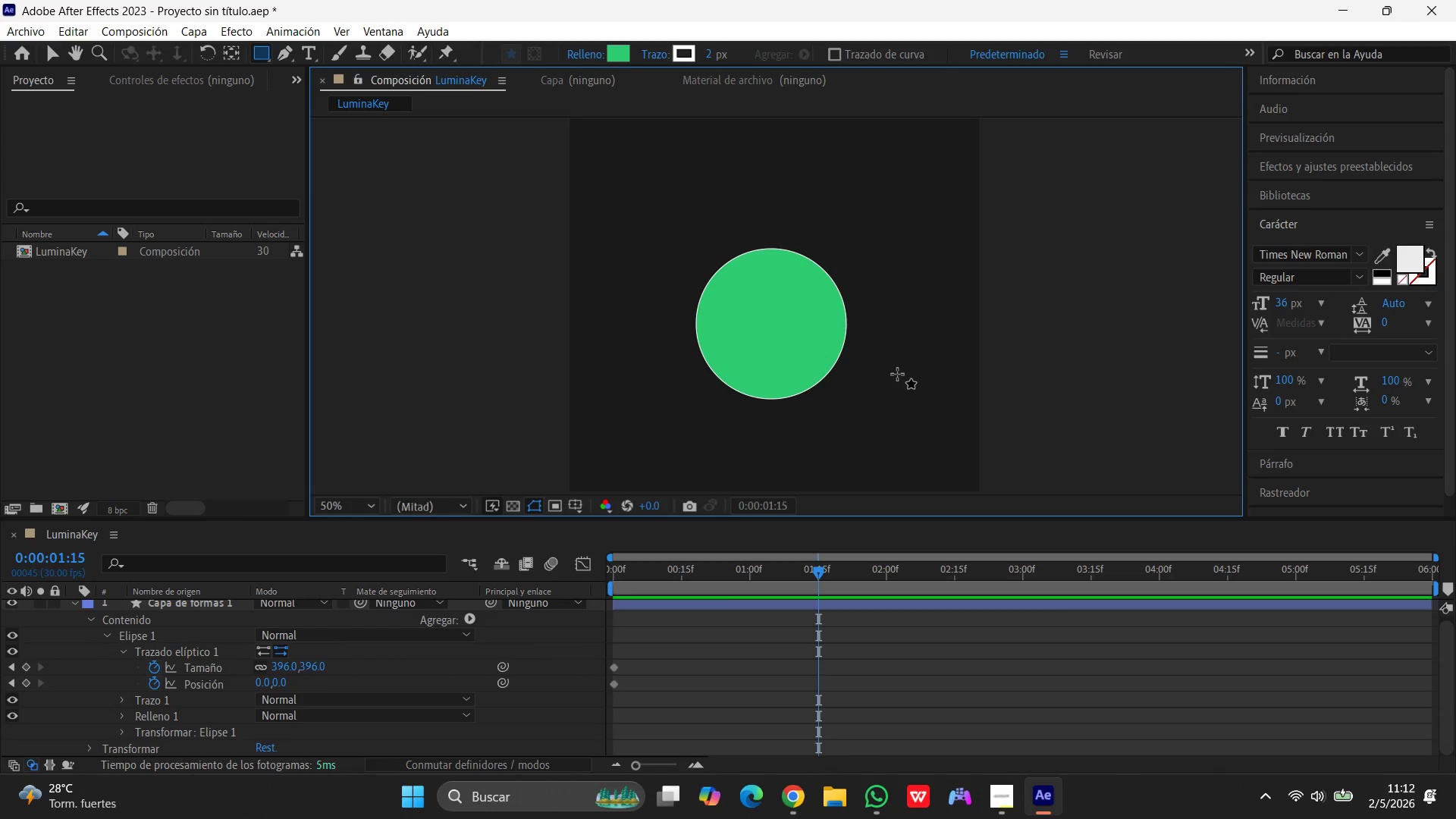 
scroll: coordinate [897, 374], scroll_direction: down, amount: 2.0
 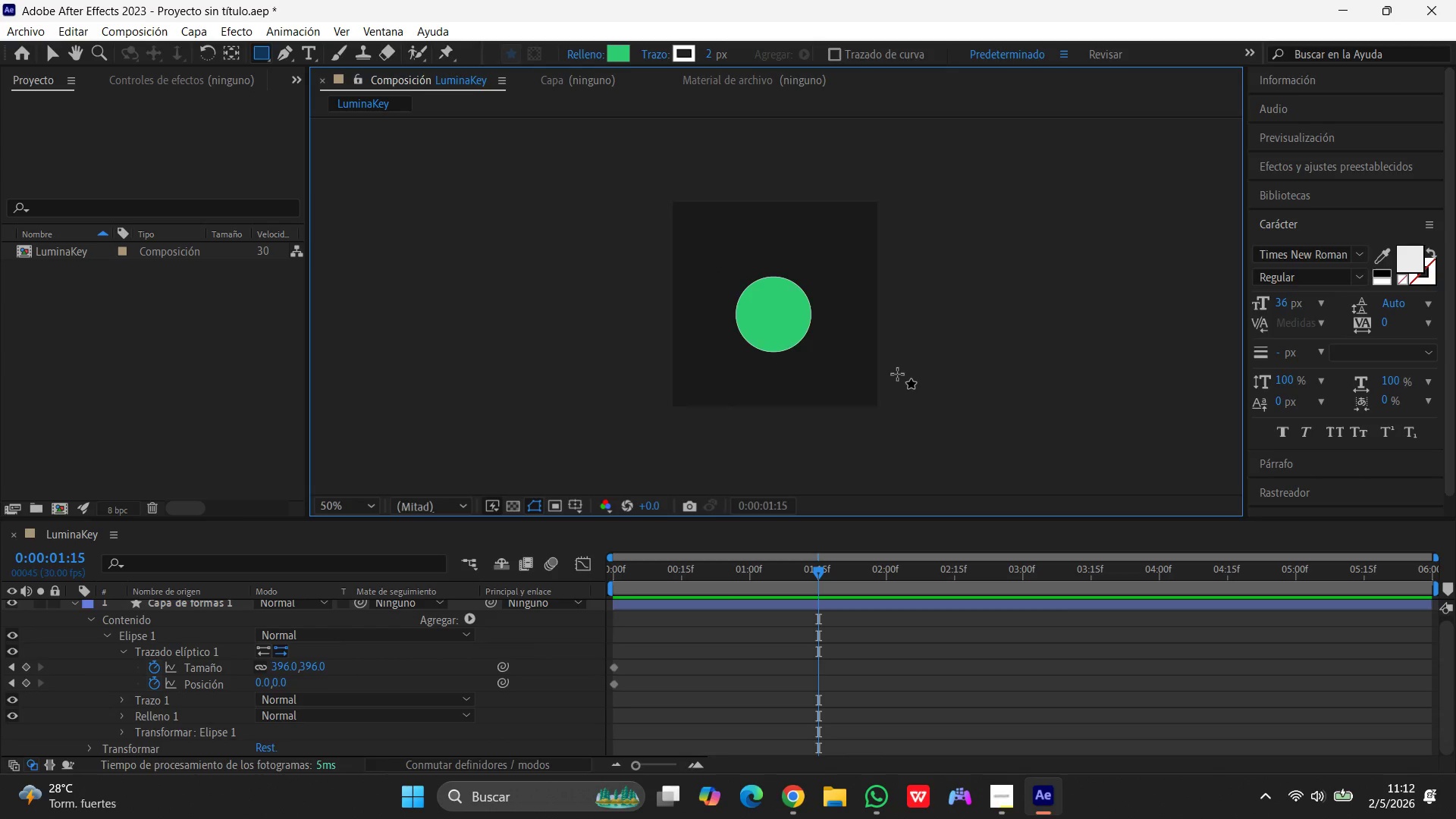 
scroll: coordinate [897, 374], scroll_direction: up, amount: 2.0
 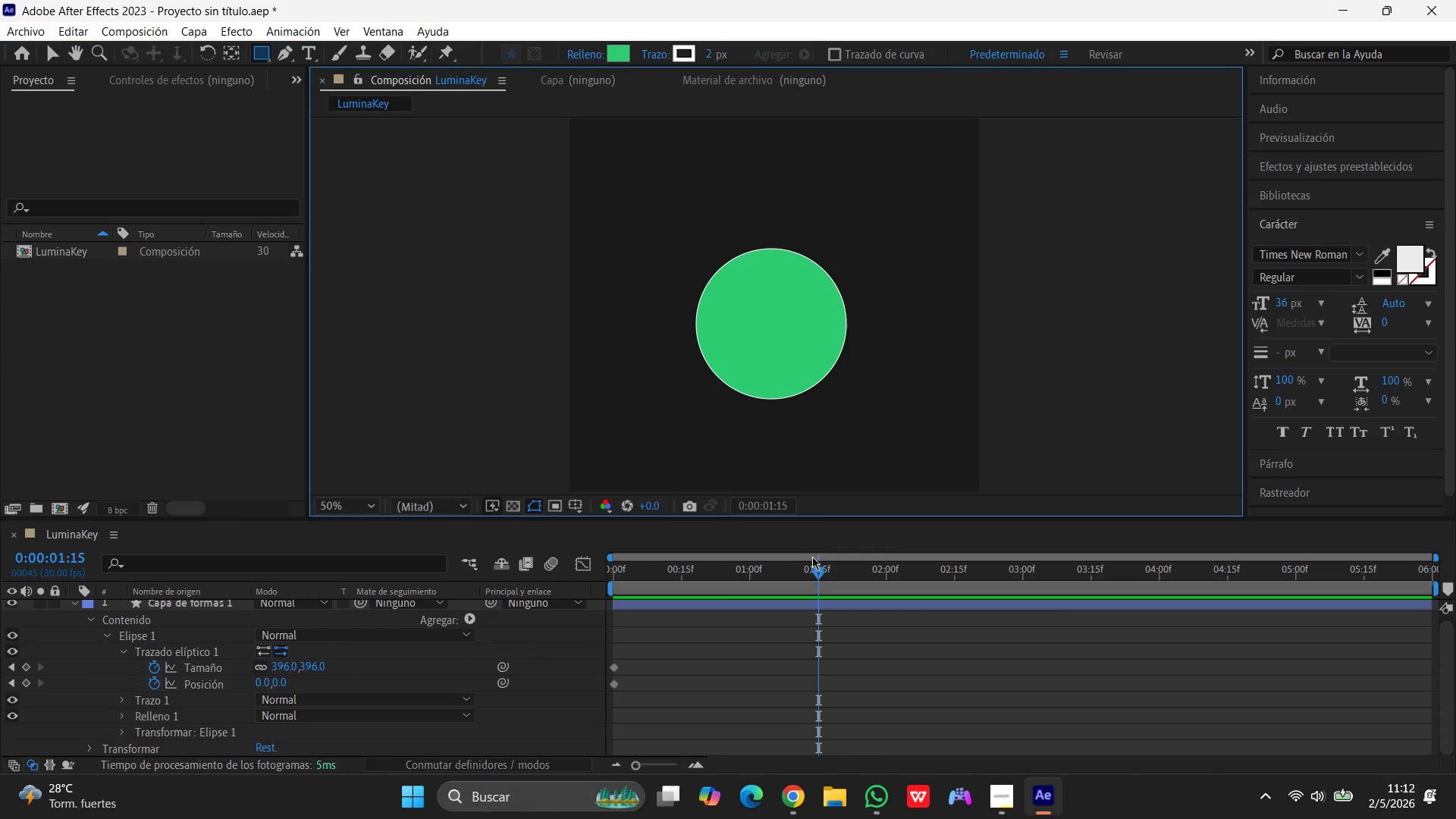 
left_click_drag(start_coordinate=[815, 568], to_coordinate=[833, 568])
 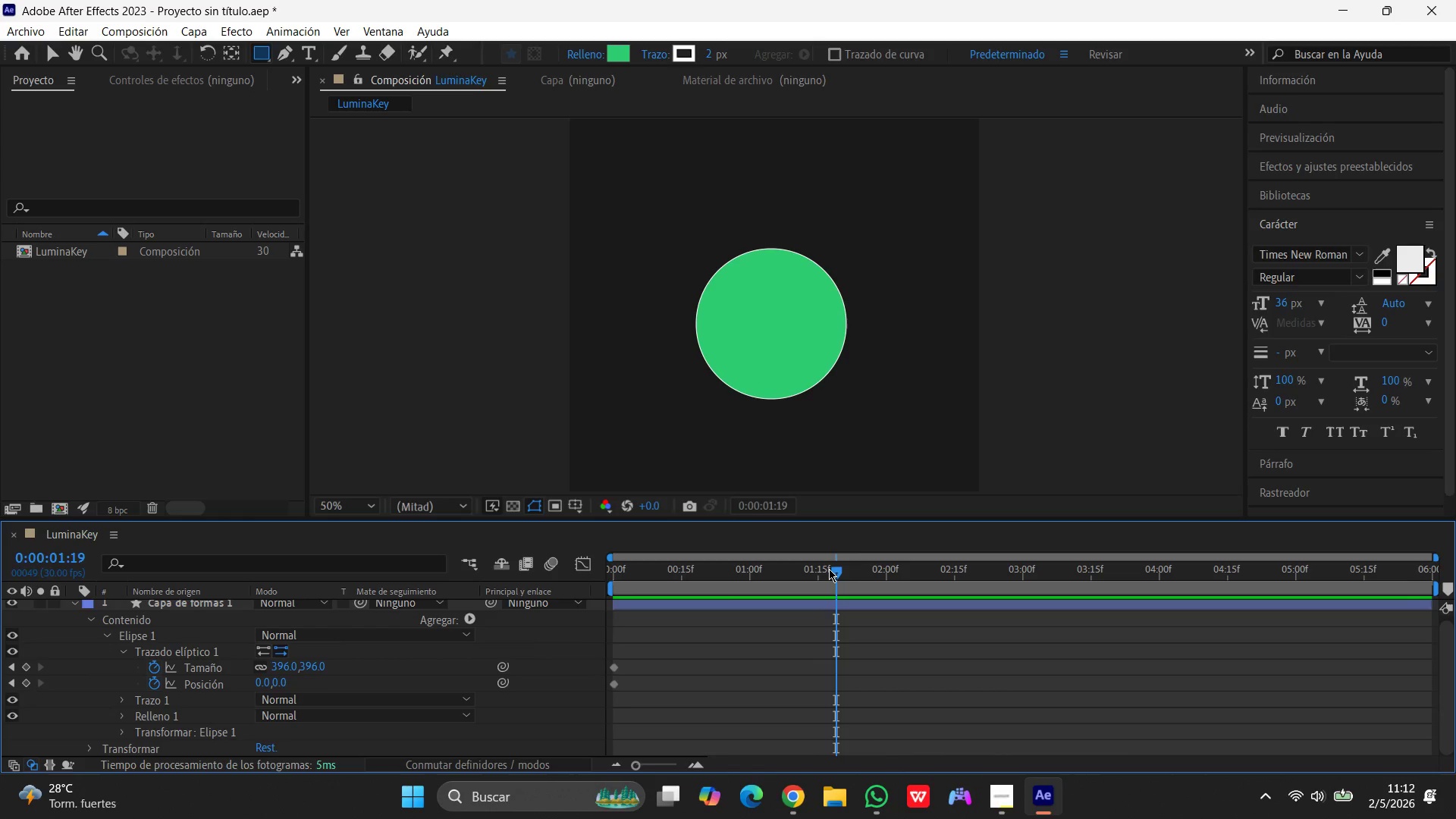 
left_click_drag(start_coordinate=[829, 569], to_coordinate=[817, 570])
 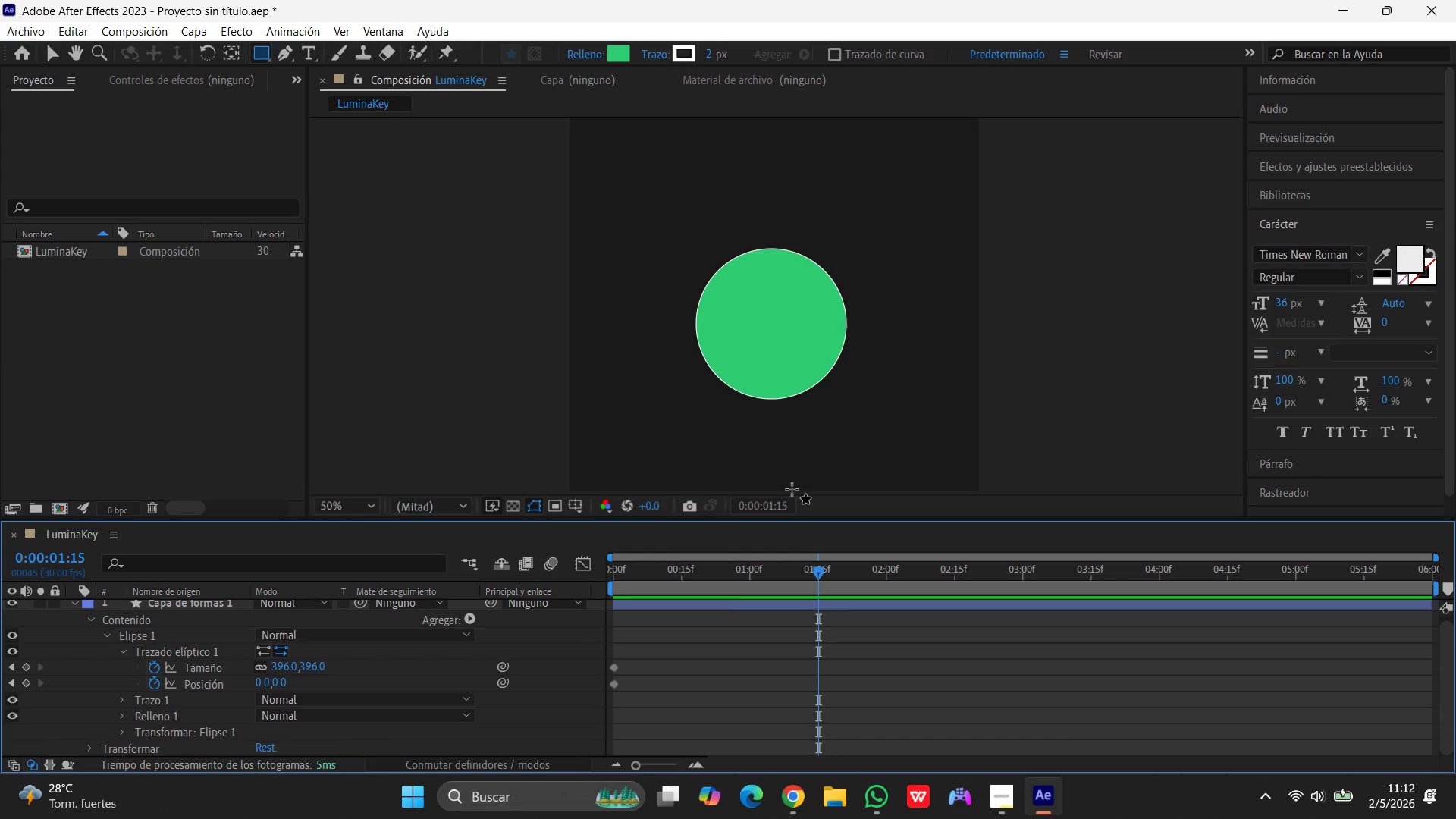 
wait(5.77)
 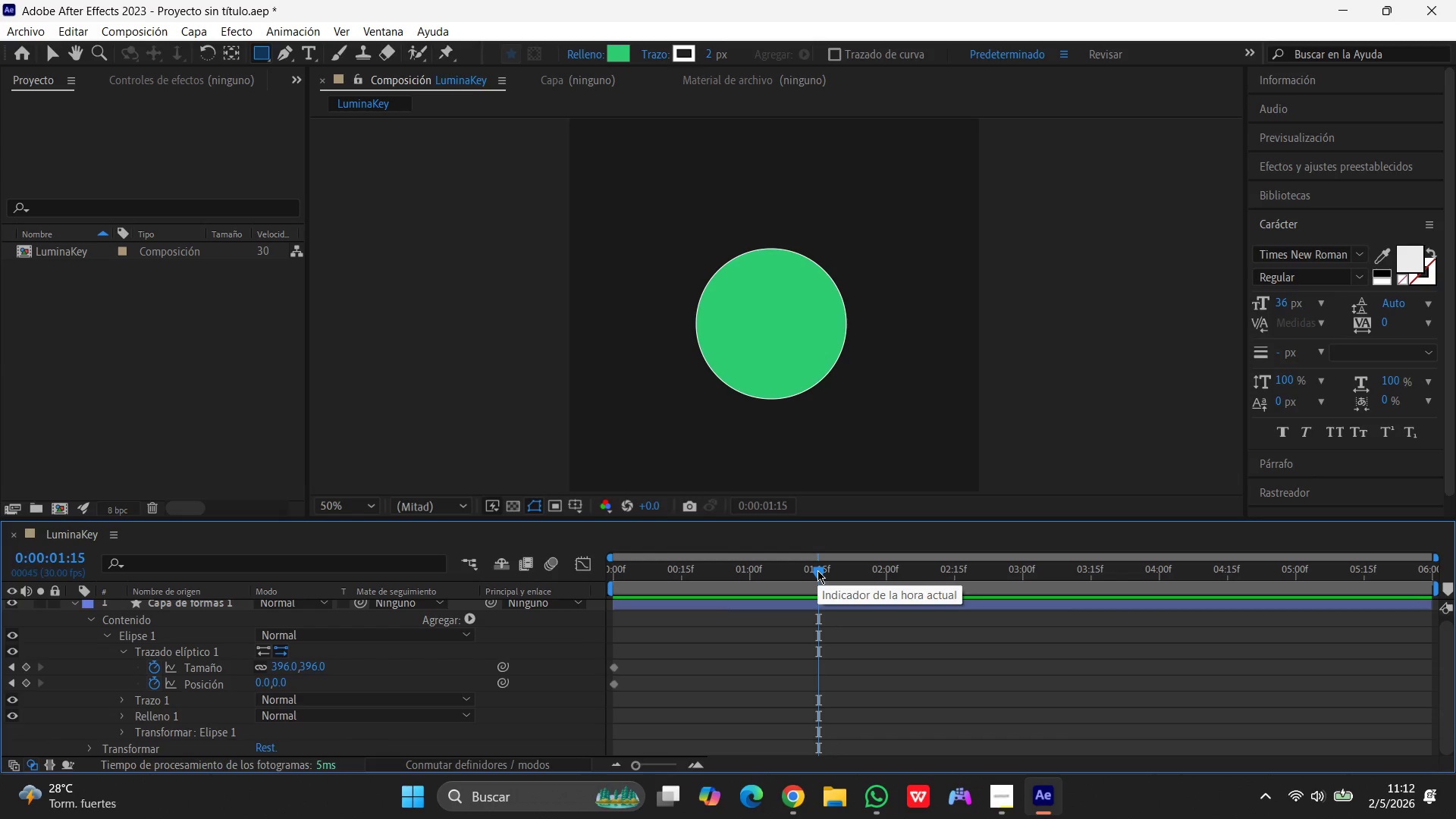 
hold_key(key=AltLeft, duration=0.55)
left_click([774, 318])
 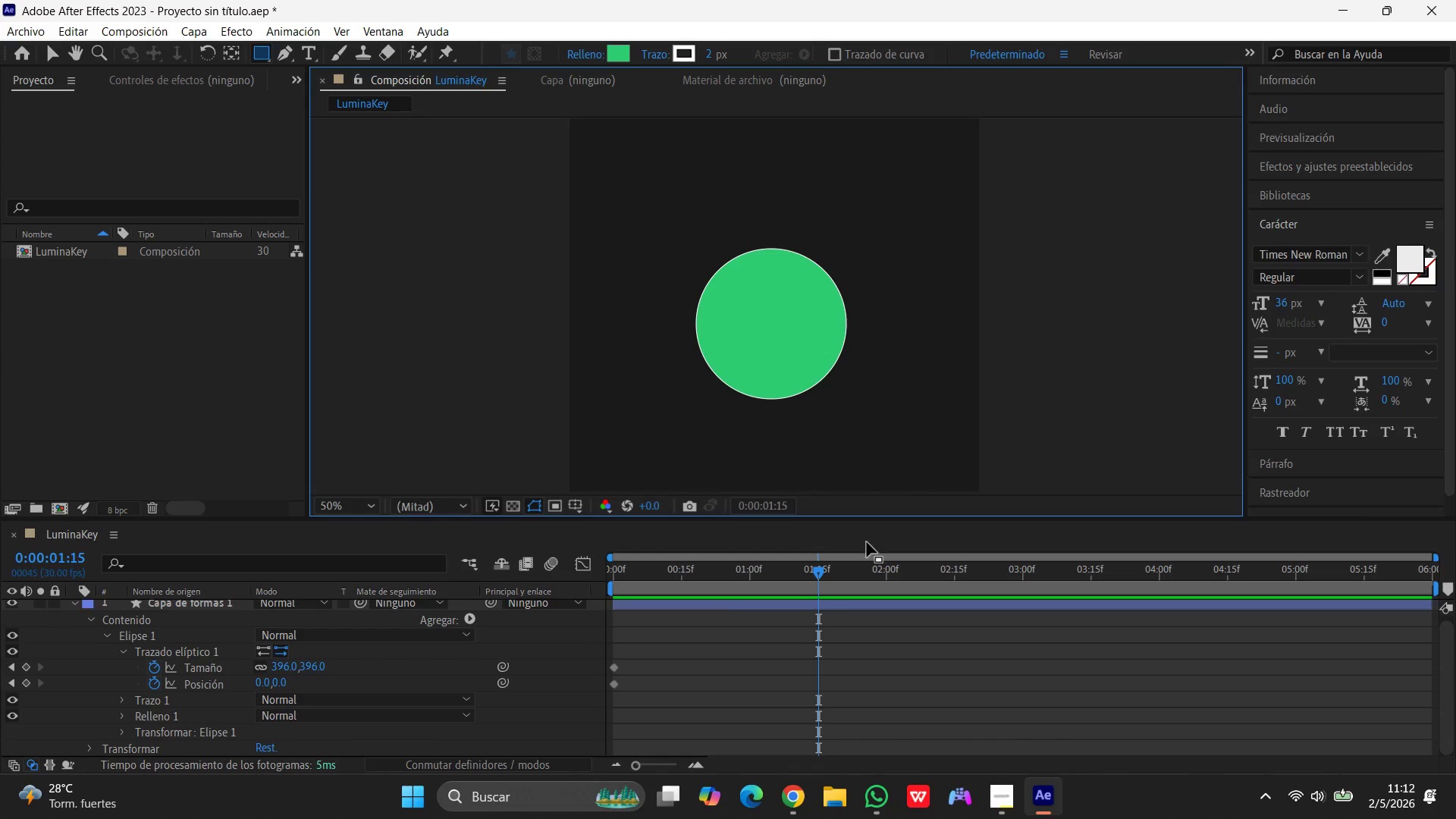 
hold_key(key=AltLeft, duration=1.52)
left_click([802, 347])
 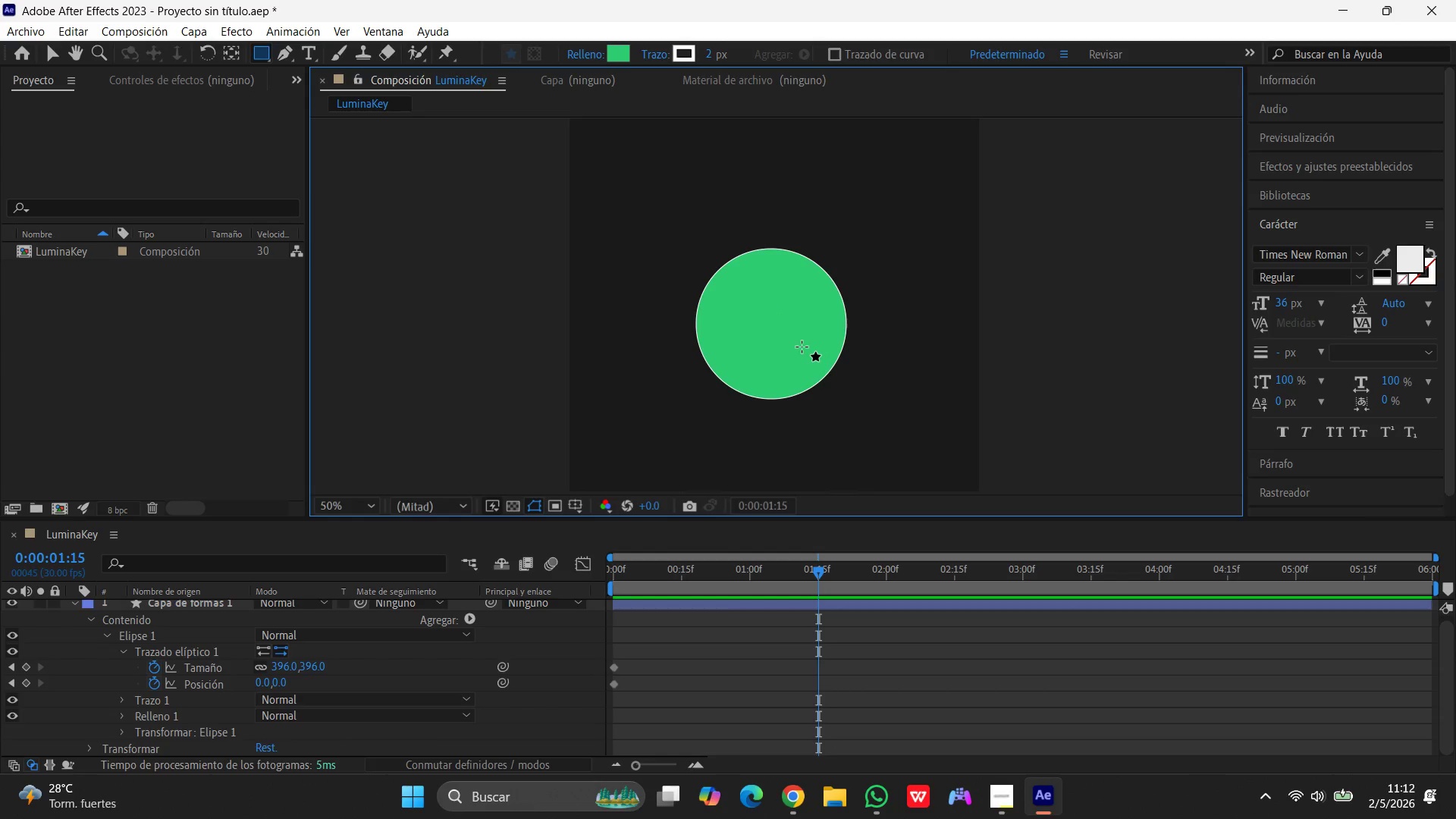 
left_click([802, 347])
 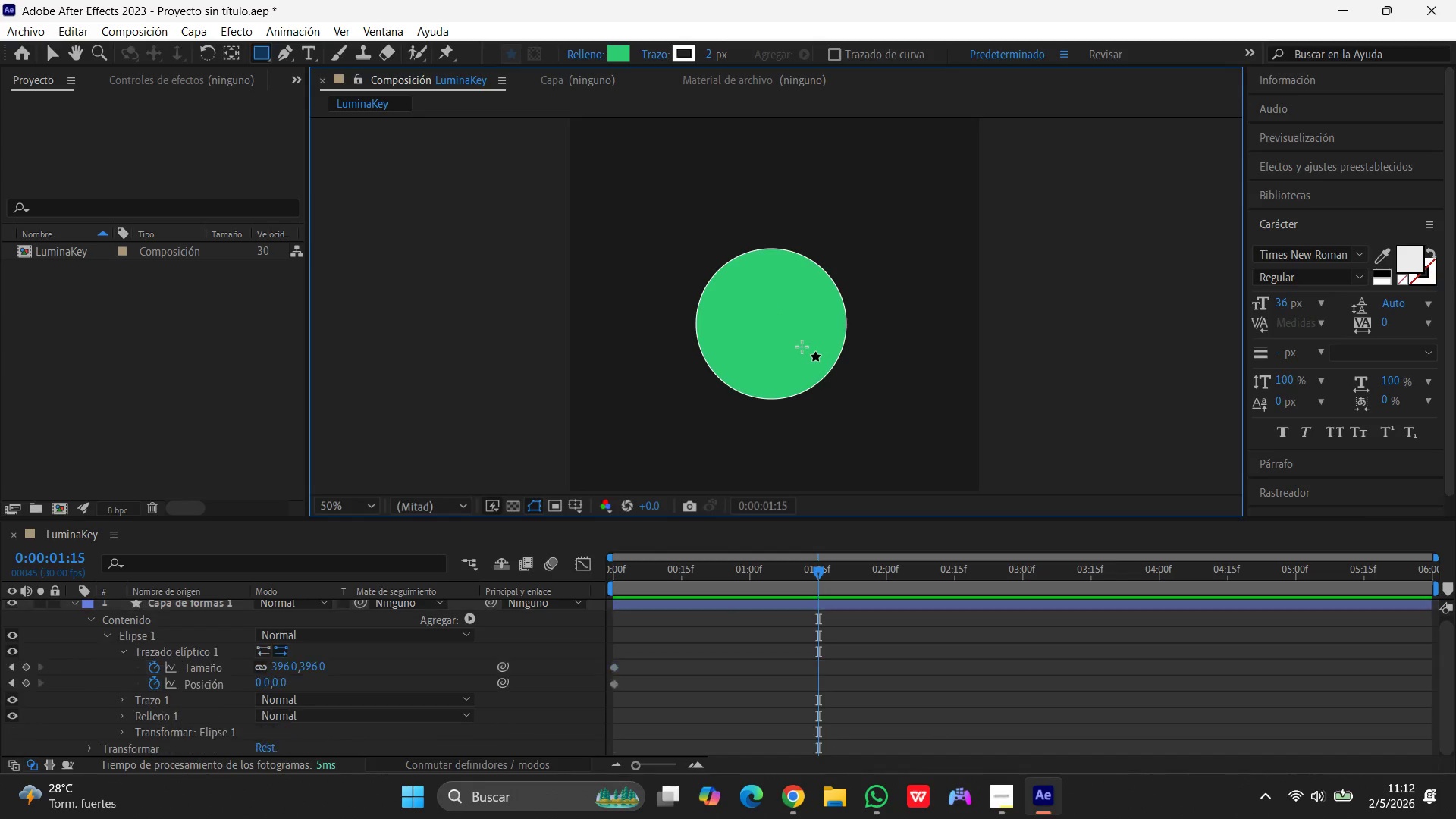 
left_click([802, 347])
 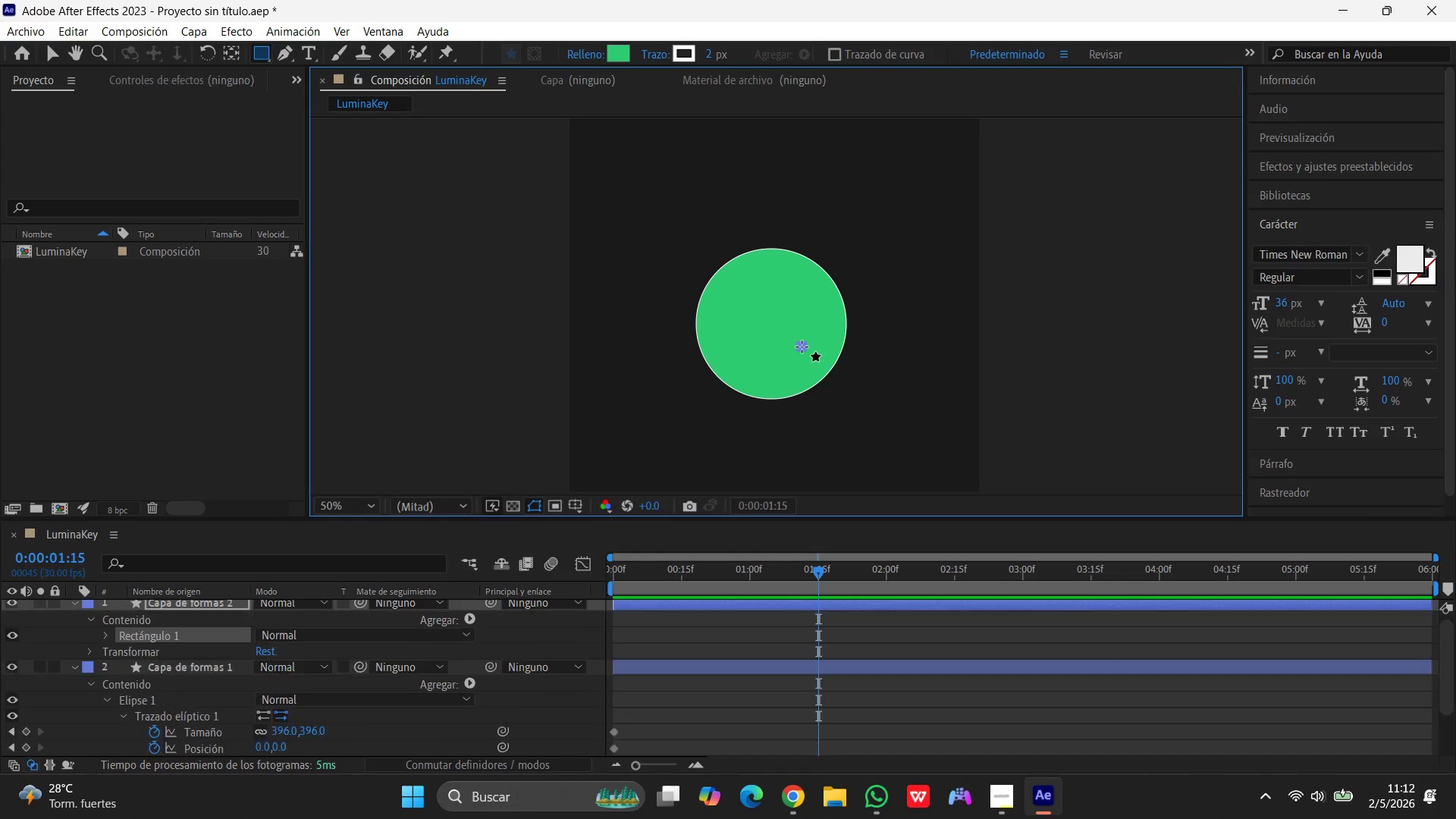 
key(Alt+AltLeft)
 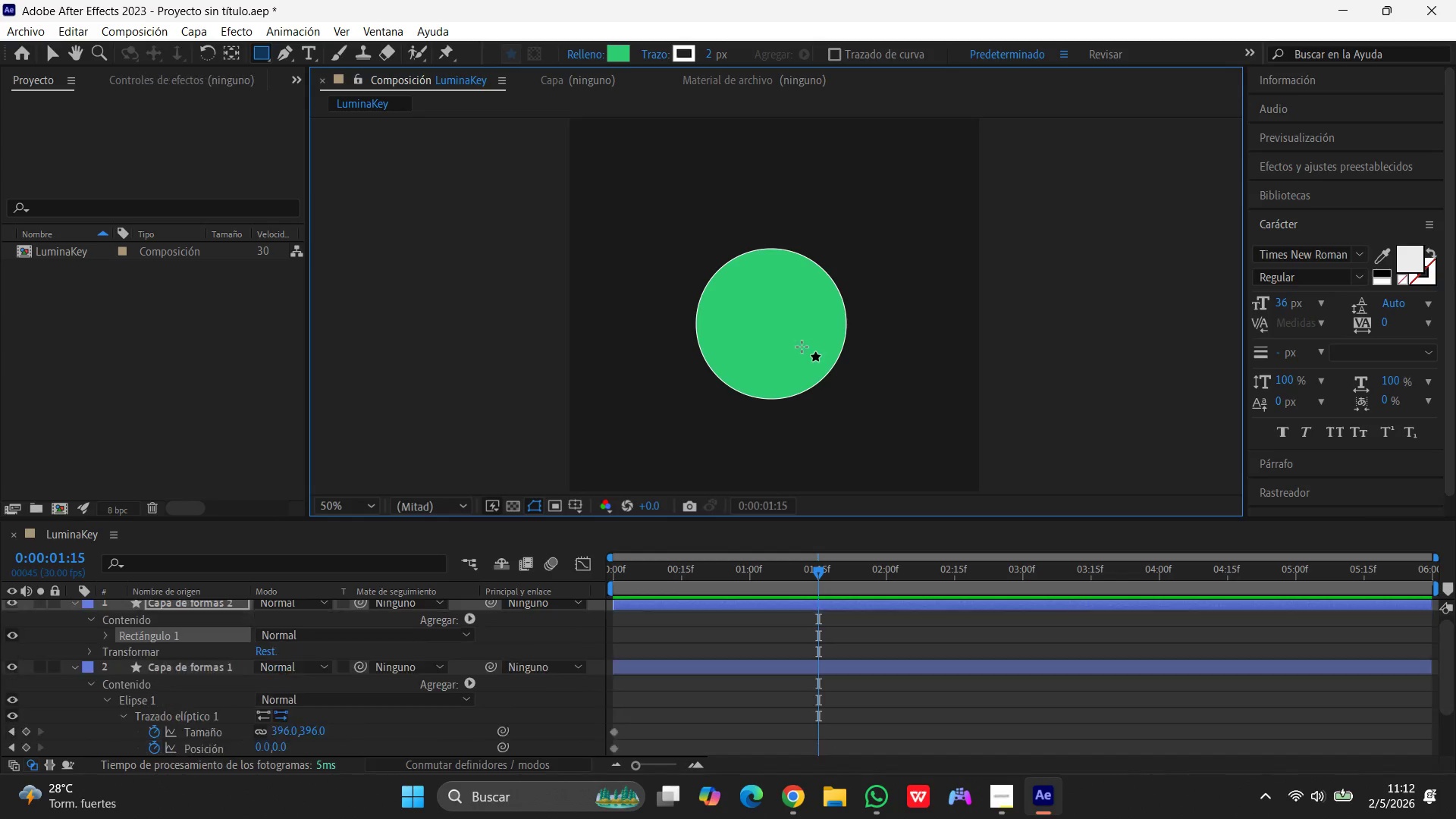 
key(Alt+AltLeft)
 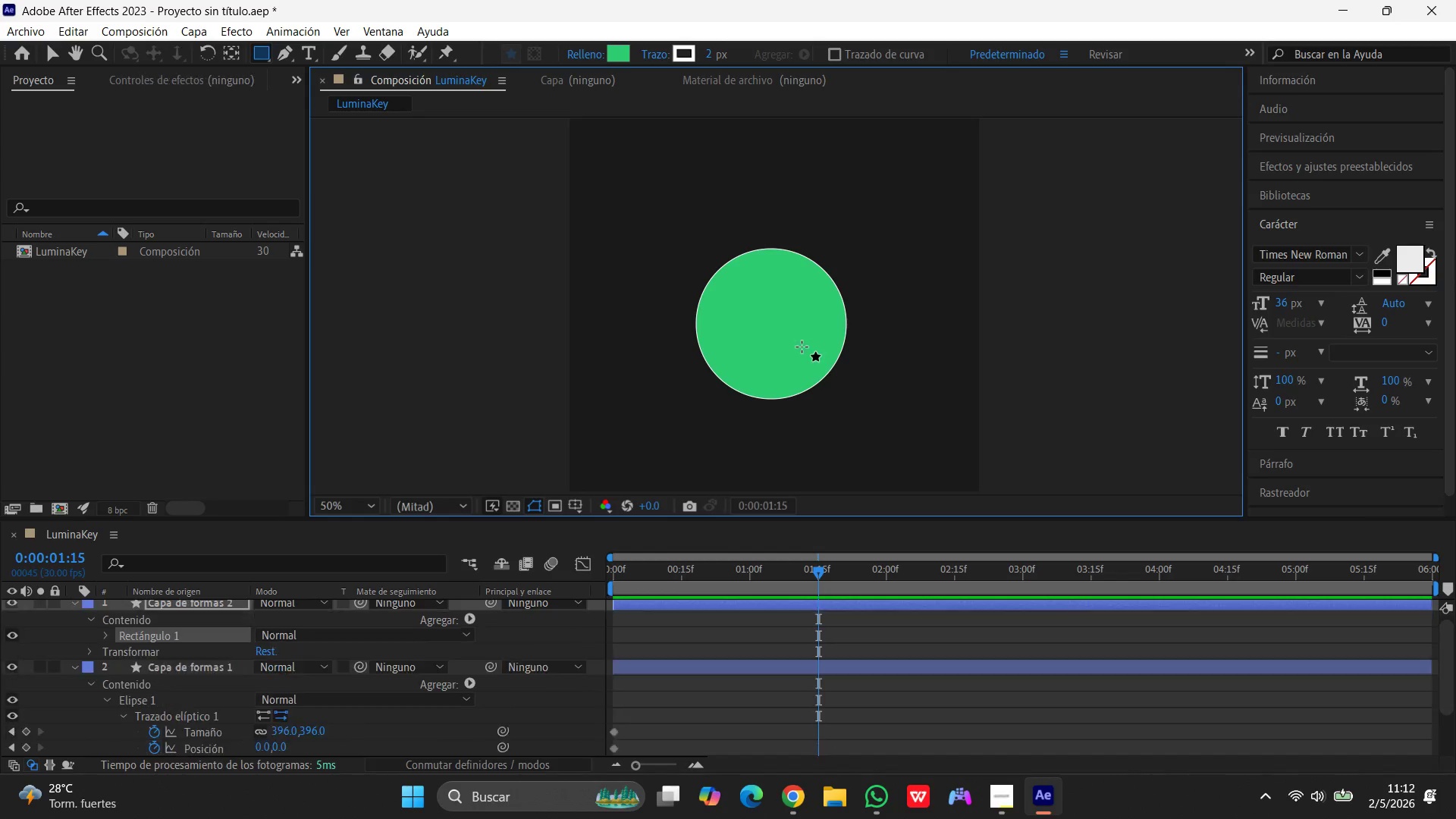 
key(Alt+AltLeft)
 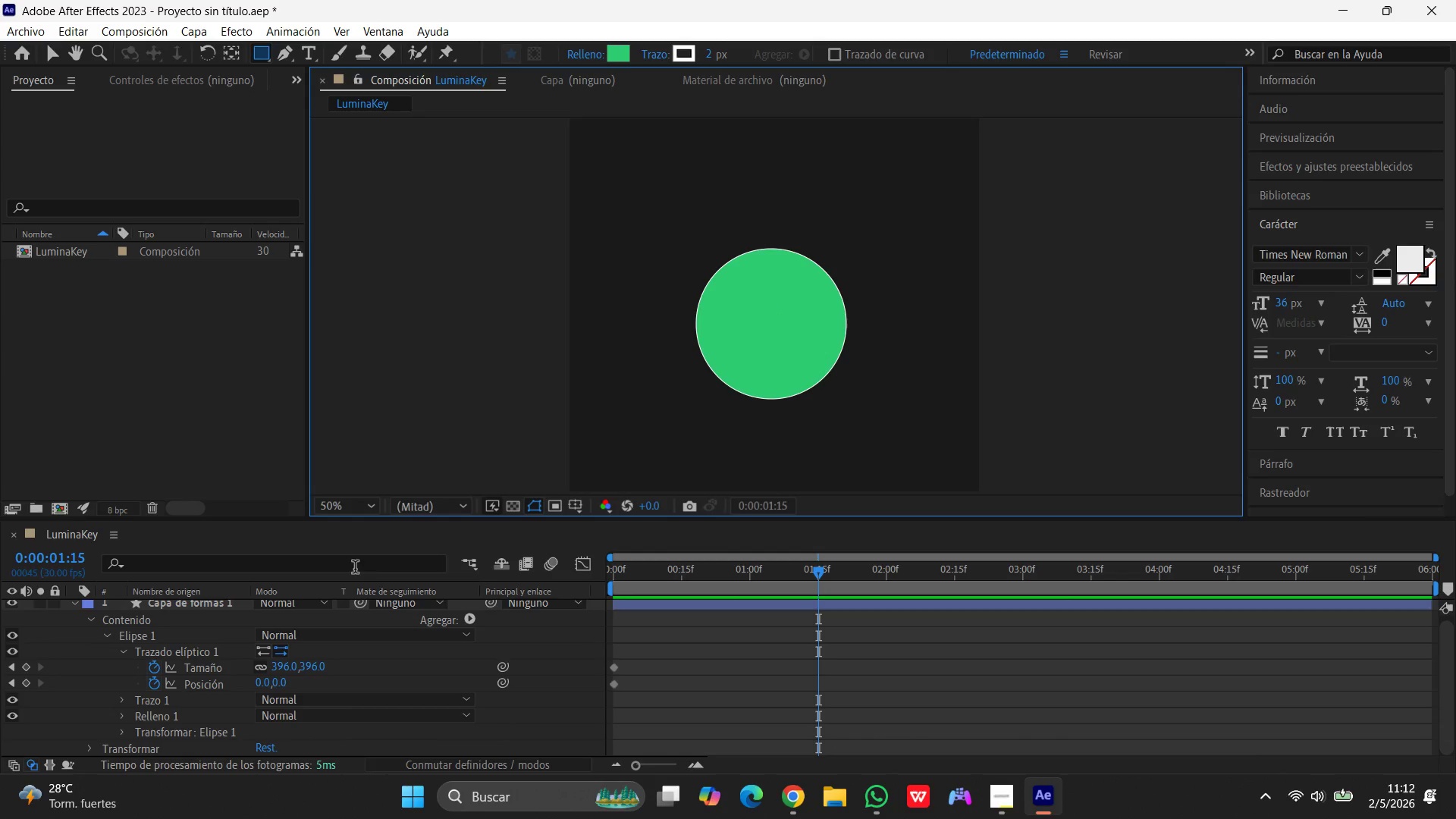 
scroll: coordinate [217, 654], scroll_direction: down, amount: 2.0
 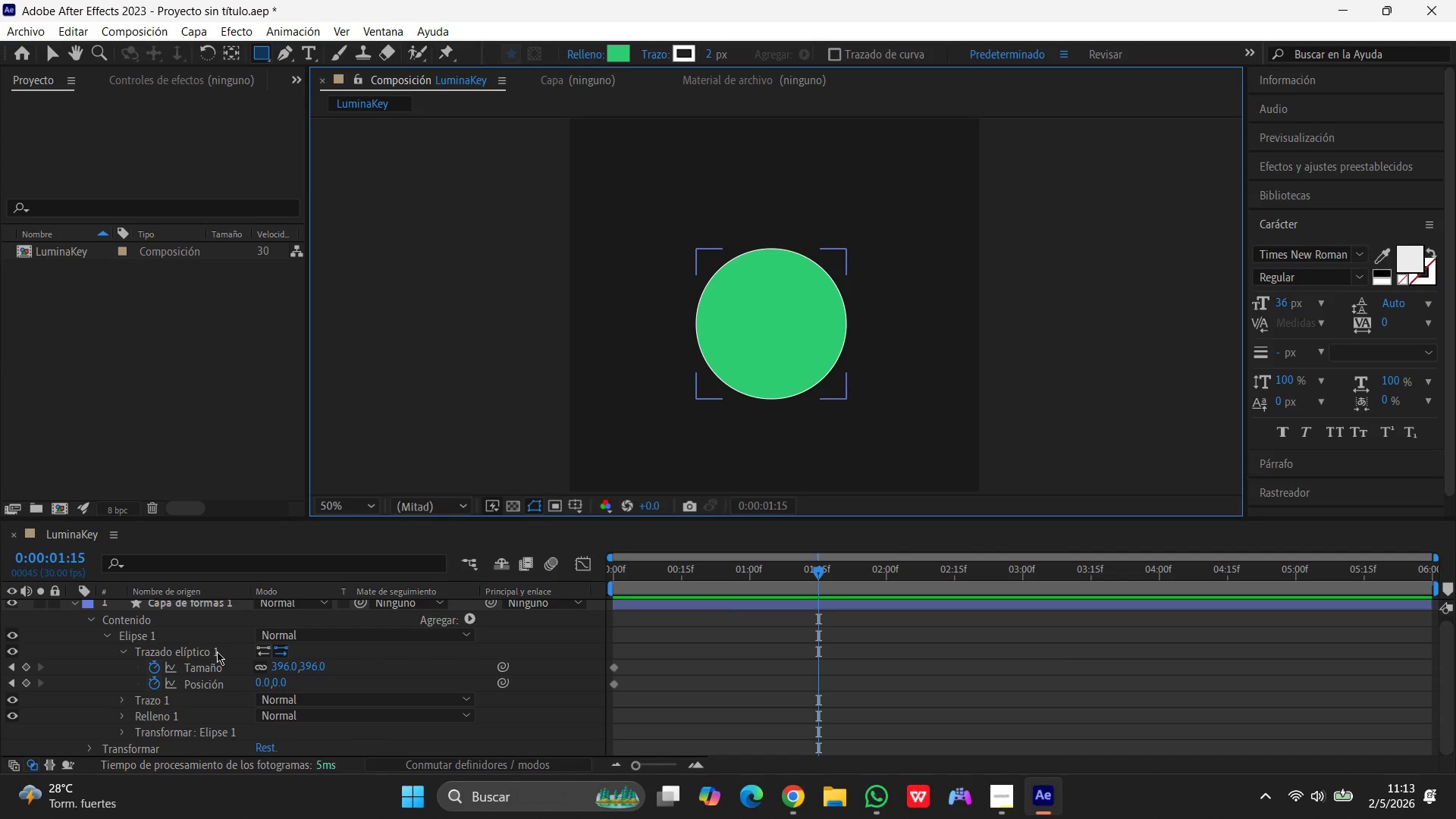 
wait(22.05)
 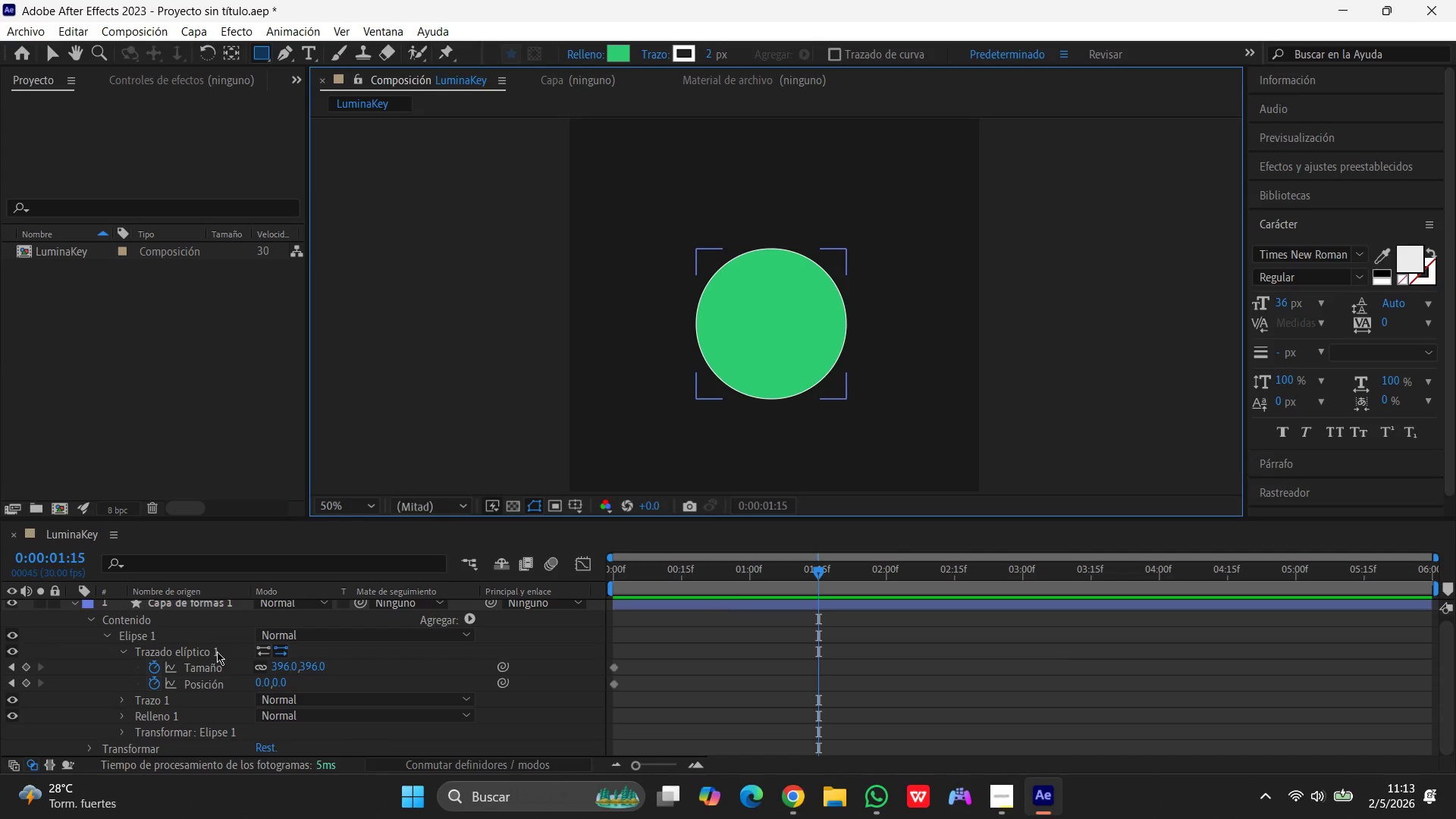 
left_click([155, 670])
 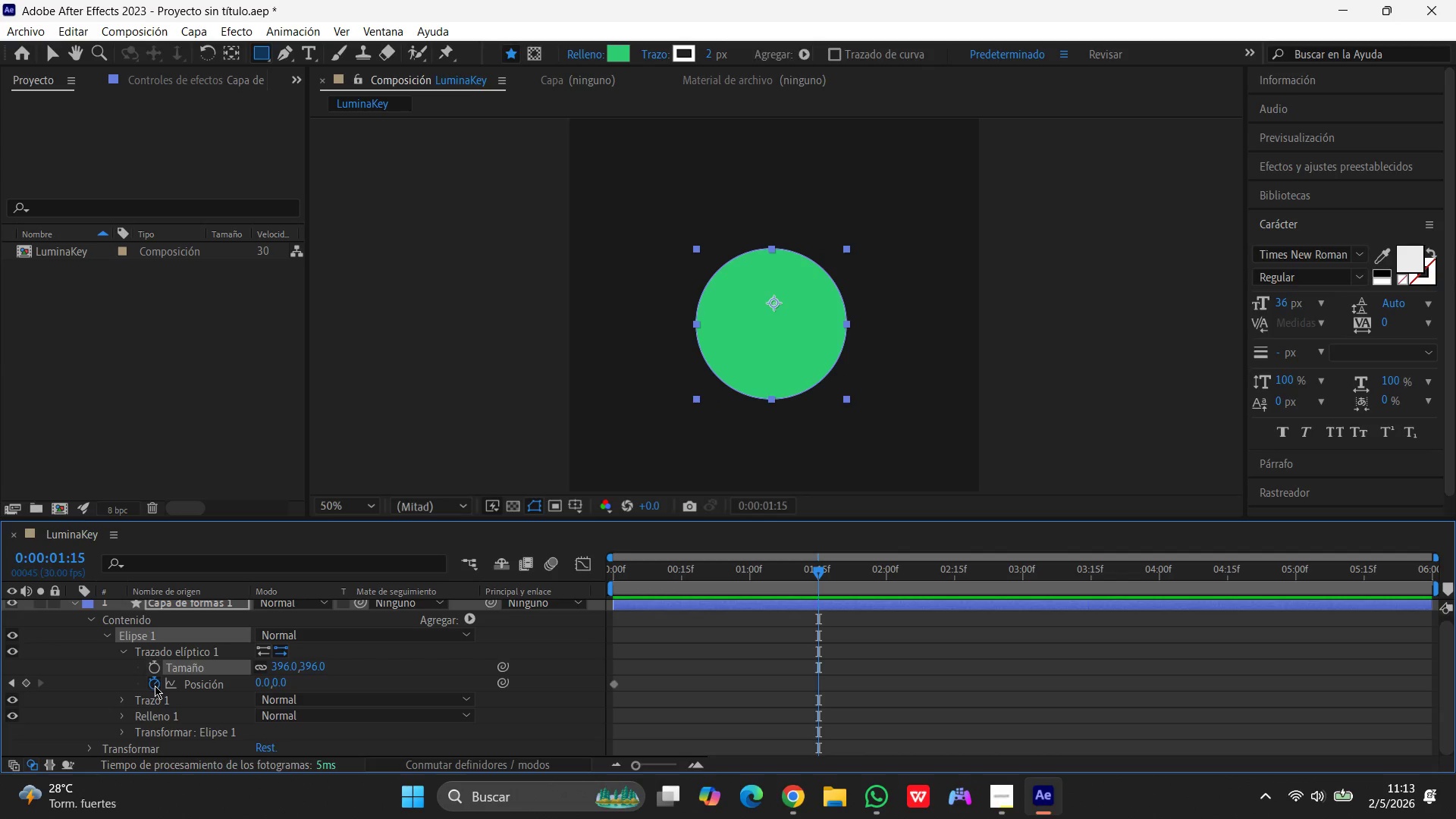 
left_click([155, 686])
 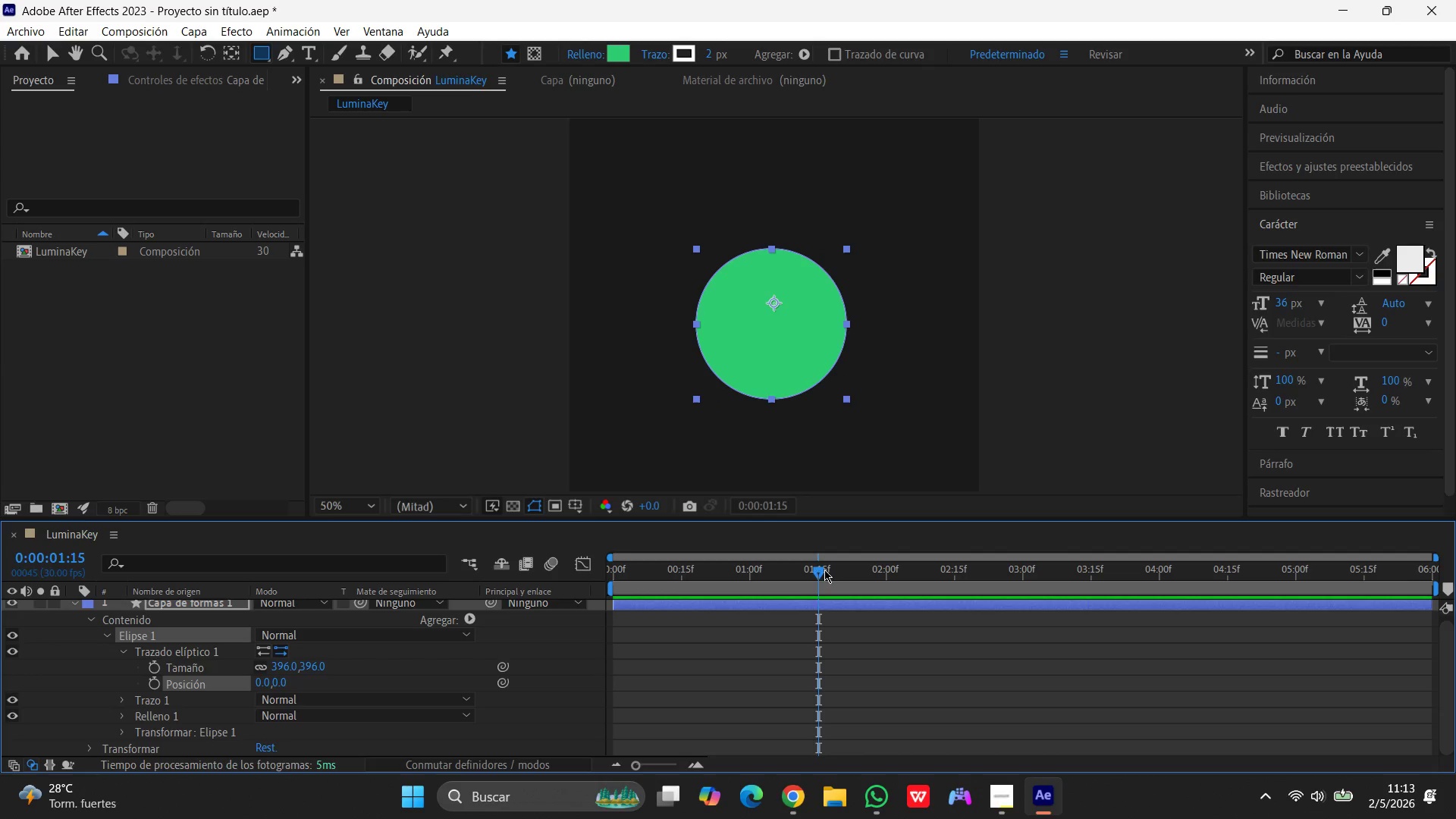 
left_click_drag(start_coordinate=[821, 572], to_coordinate=[457, 562])
 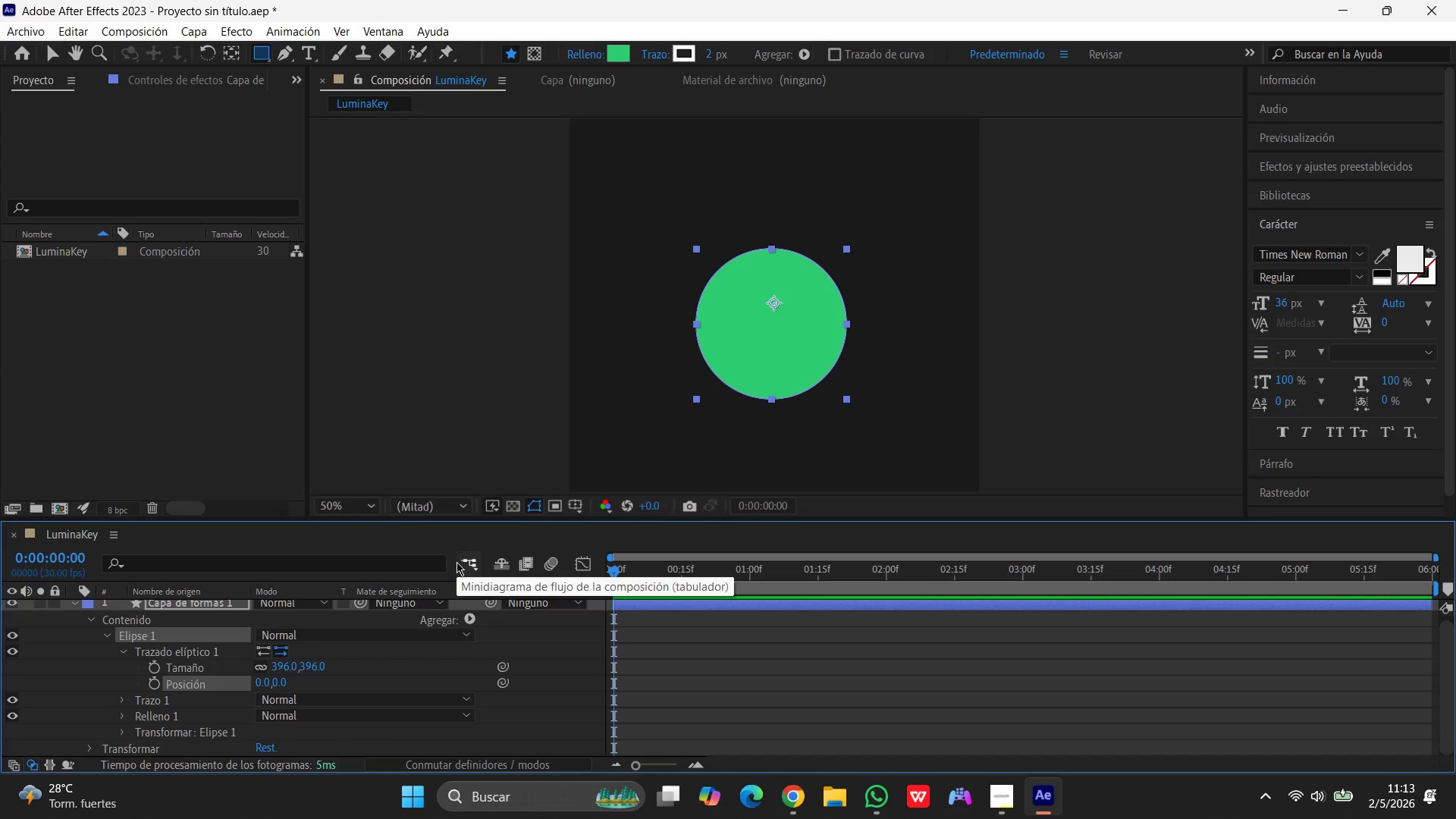 
wait(14.31)
 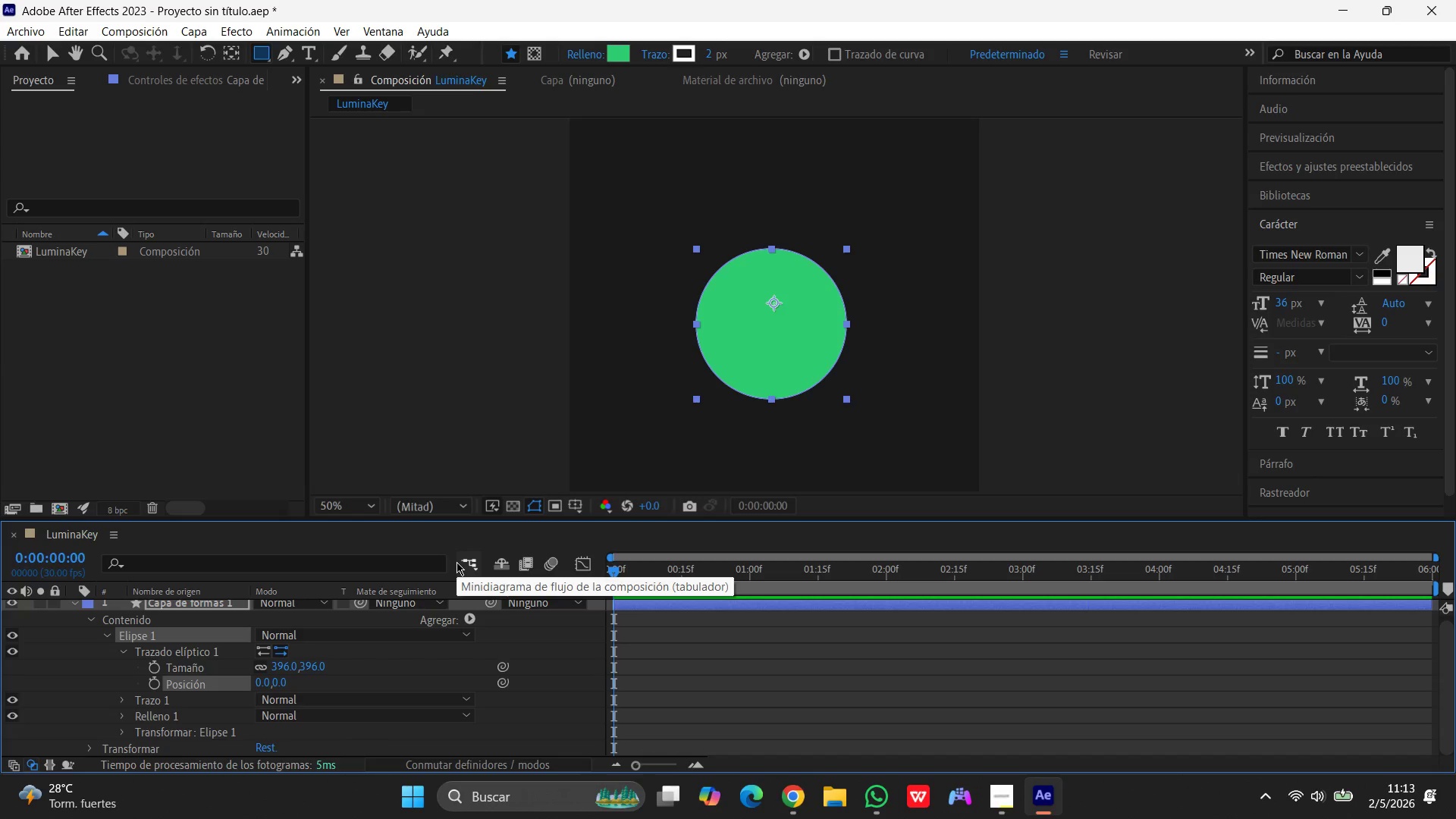 
left_click([263, 650])
 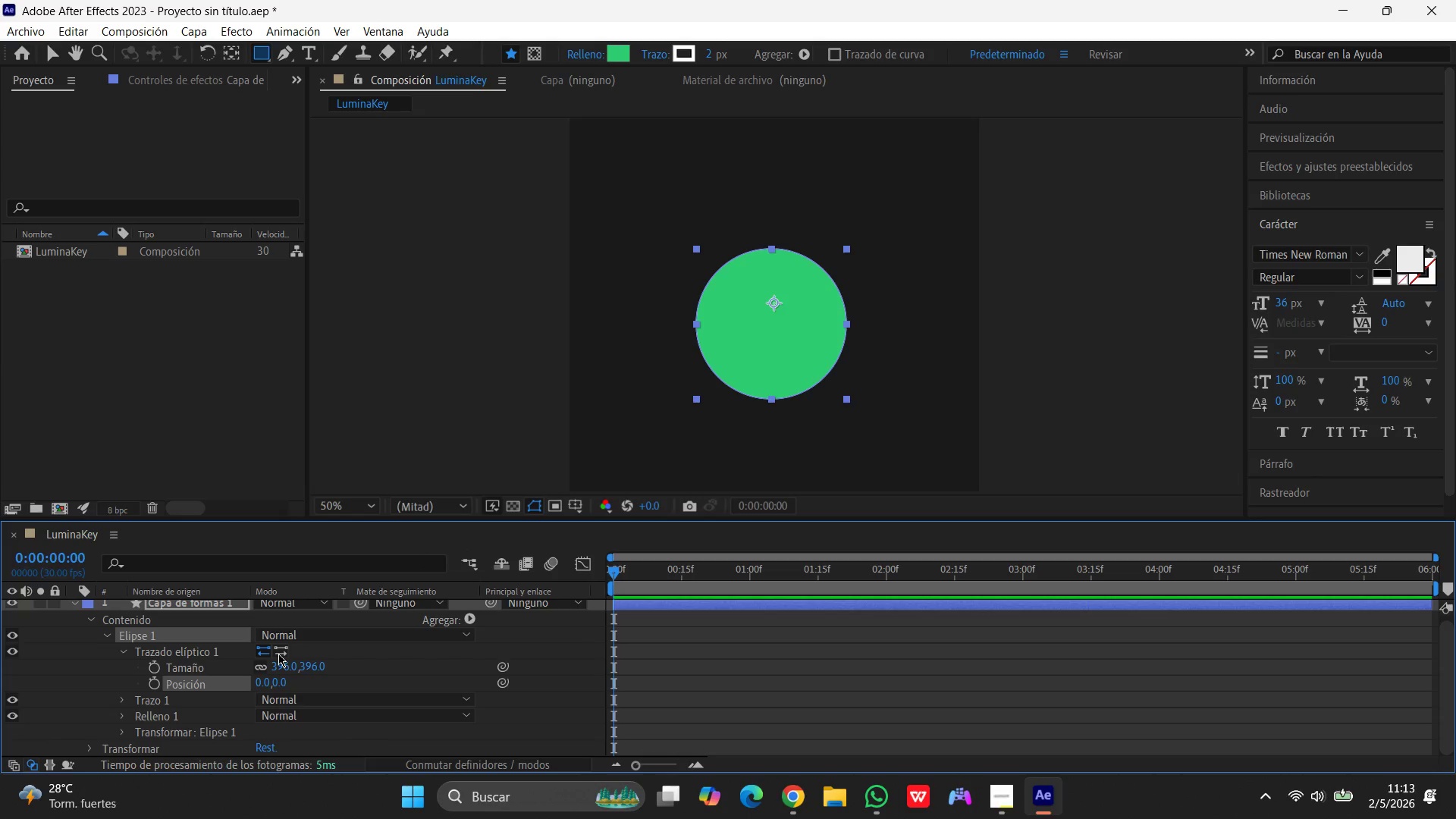 
left_click([279, 654])
 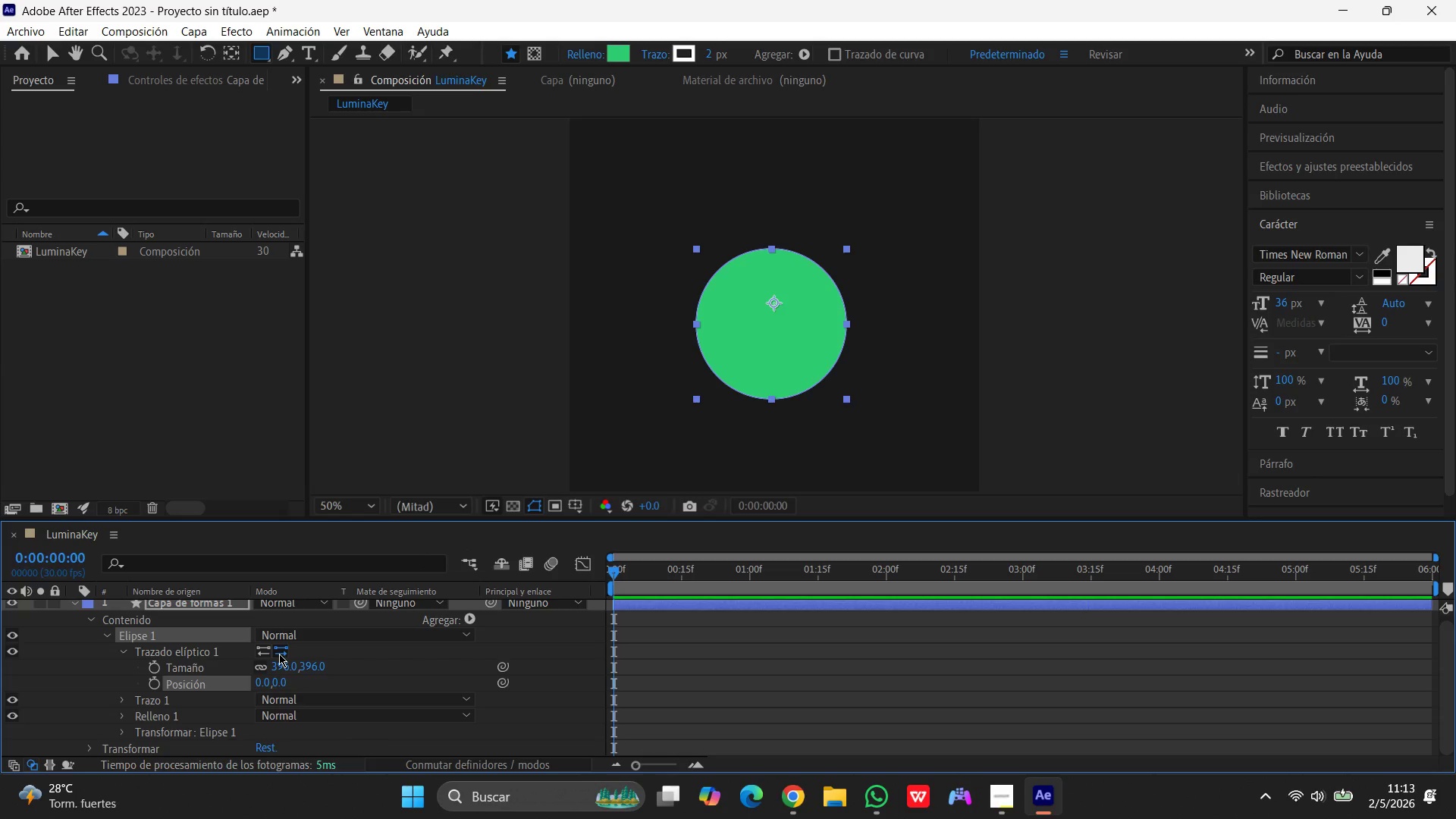 
wait(12.62)
 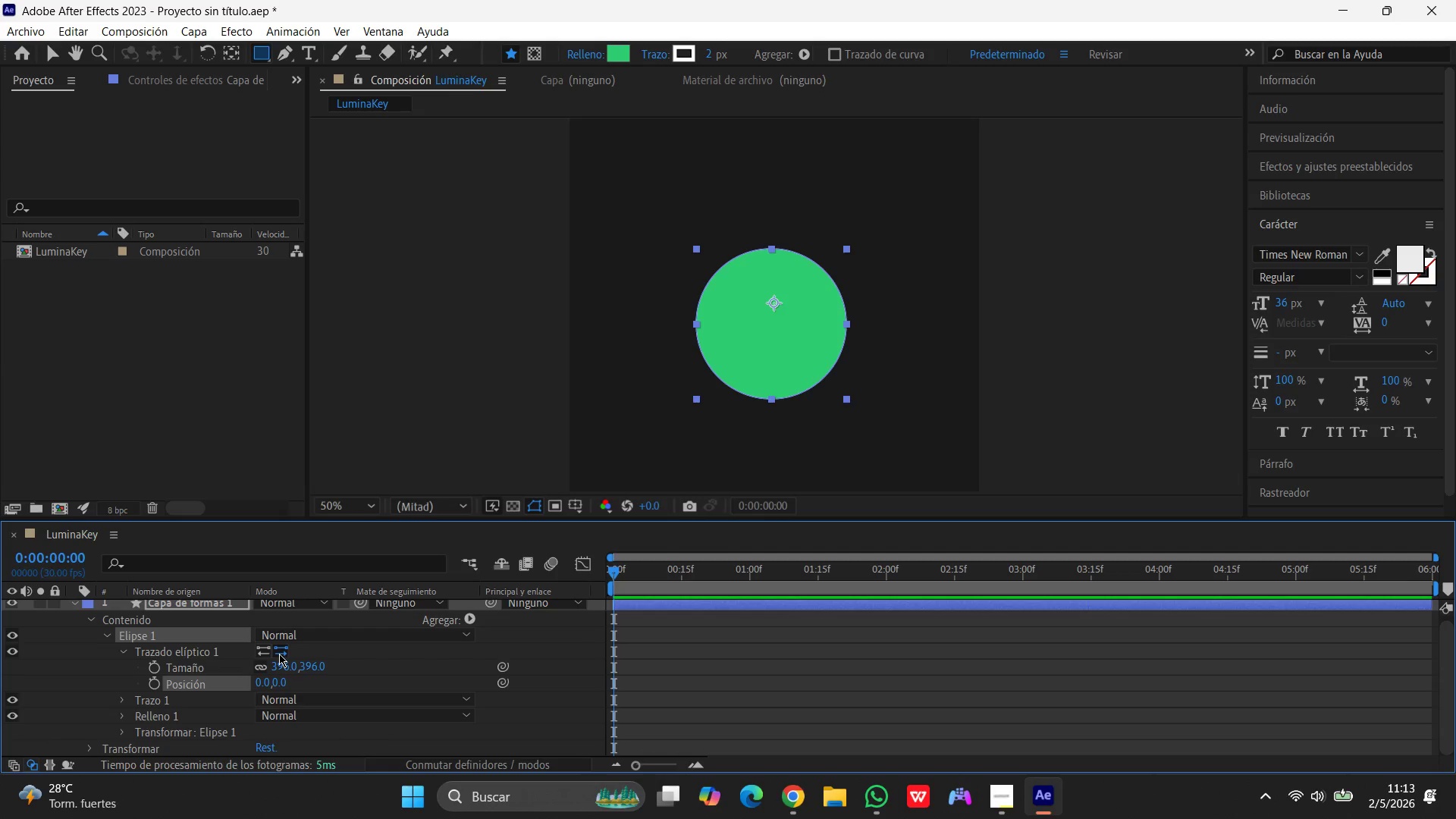 
key(Alt+Shift+P)
 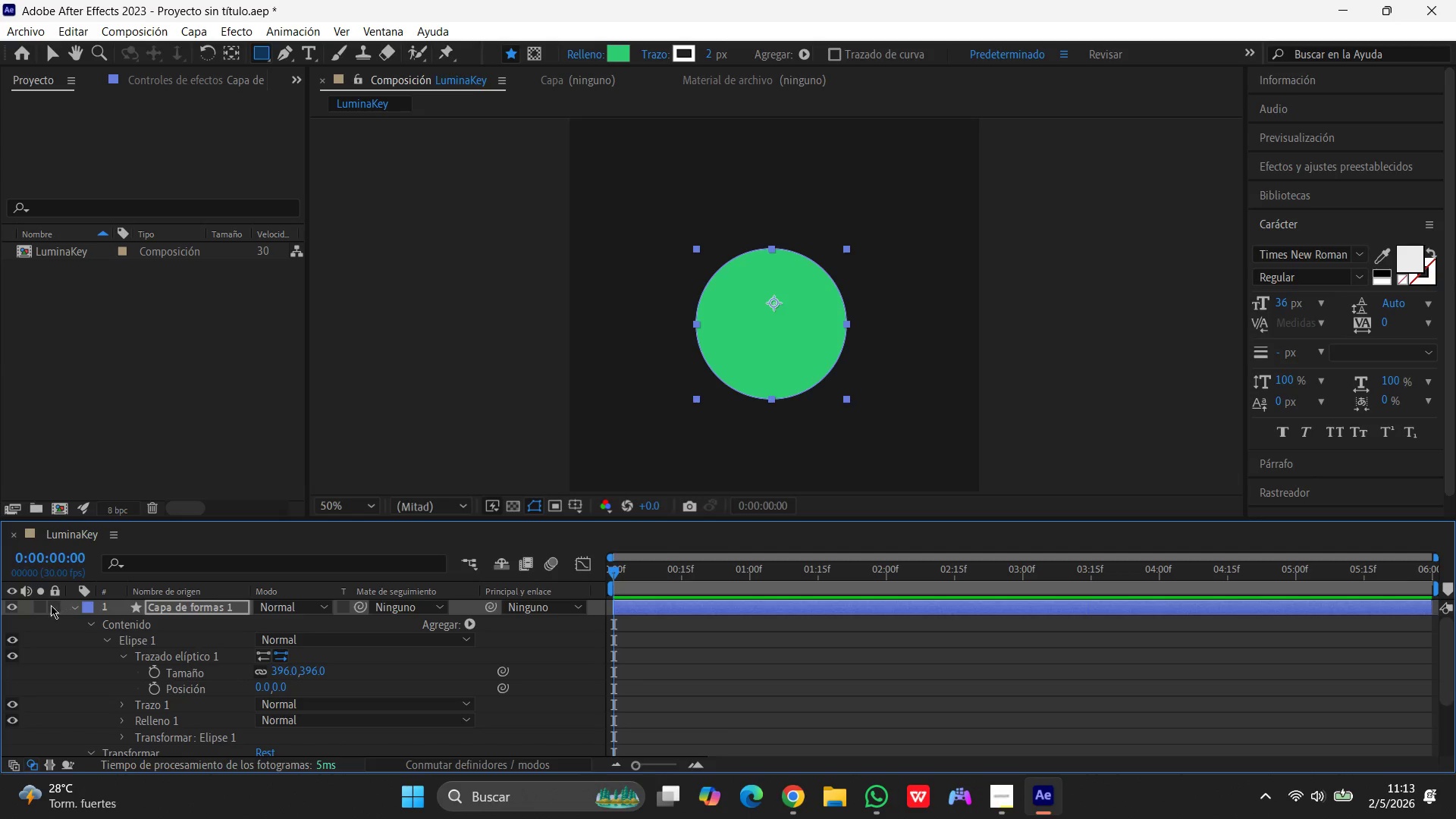 
left_click([58, 607])
 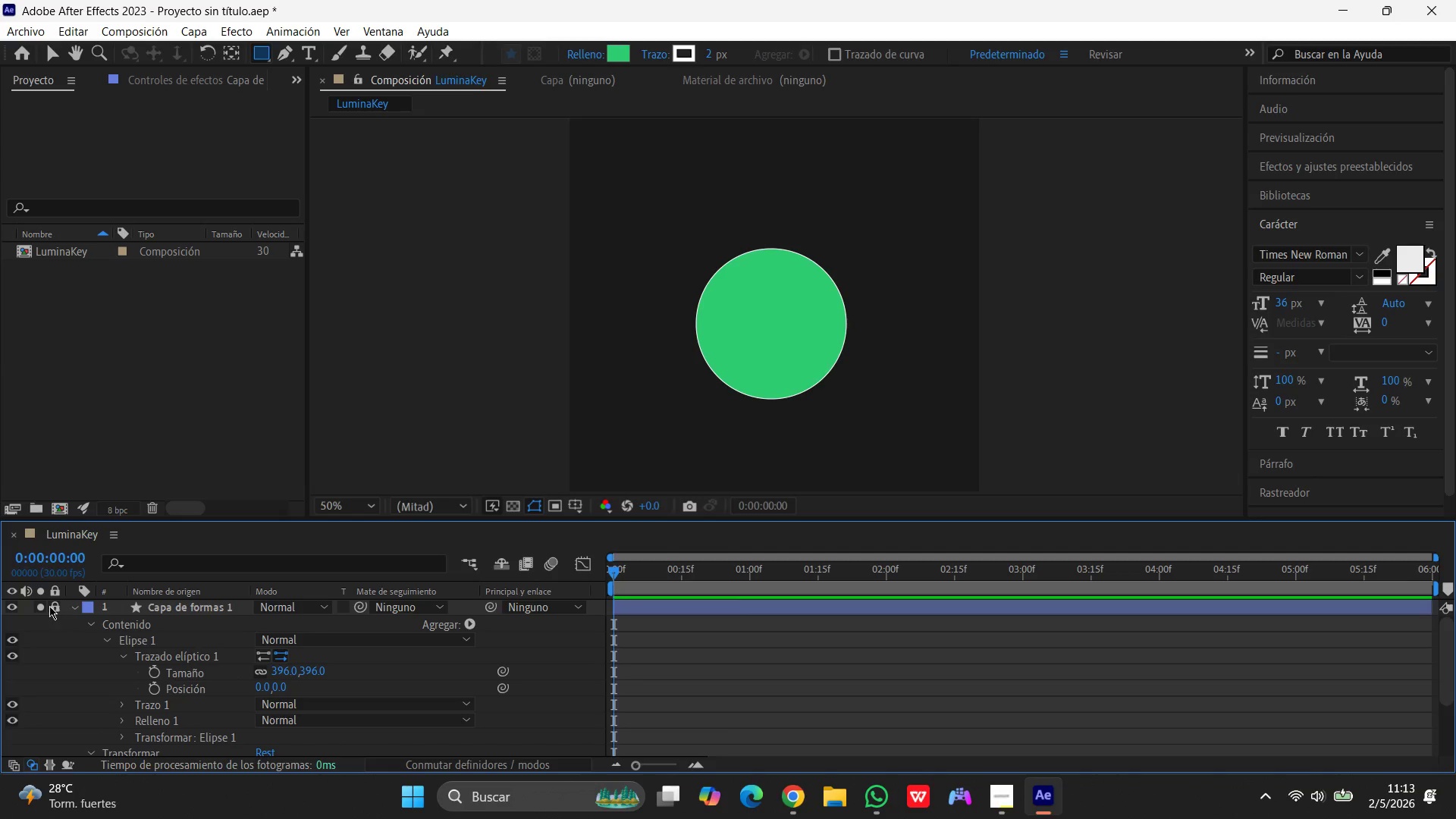 
left_click([54, 604])
 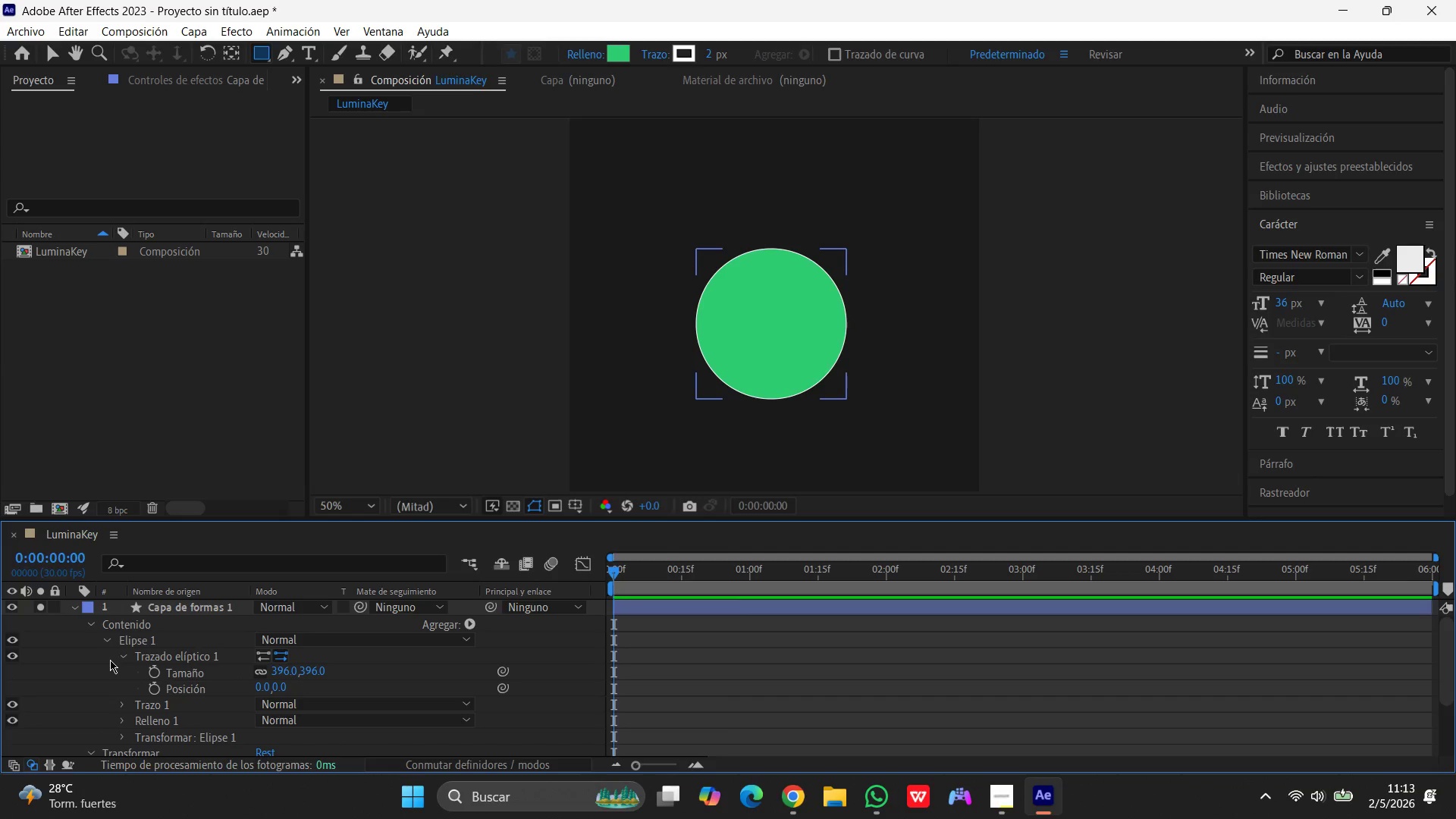 
left_click([106, 659])
 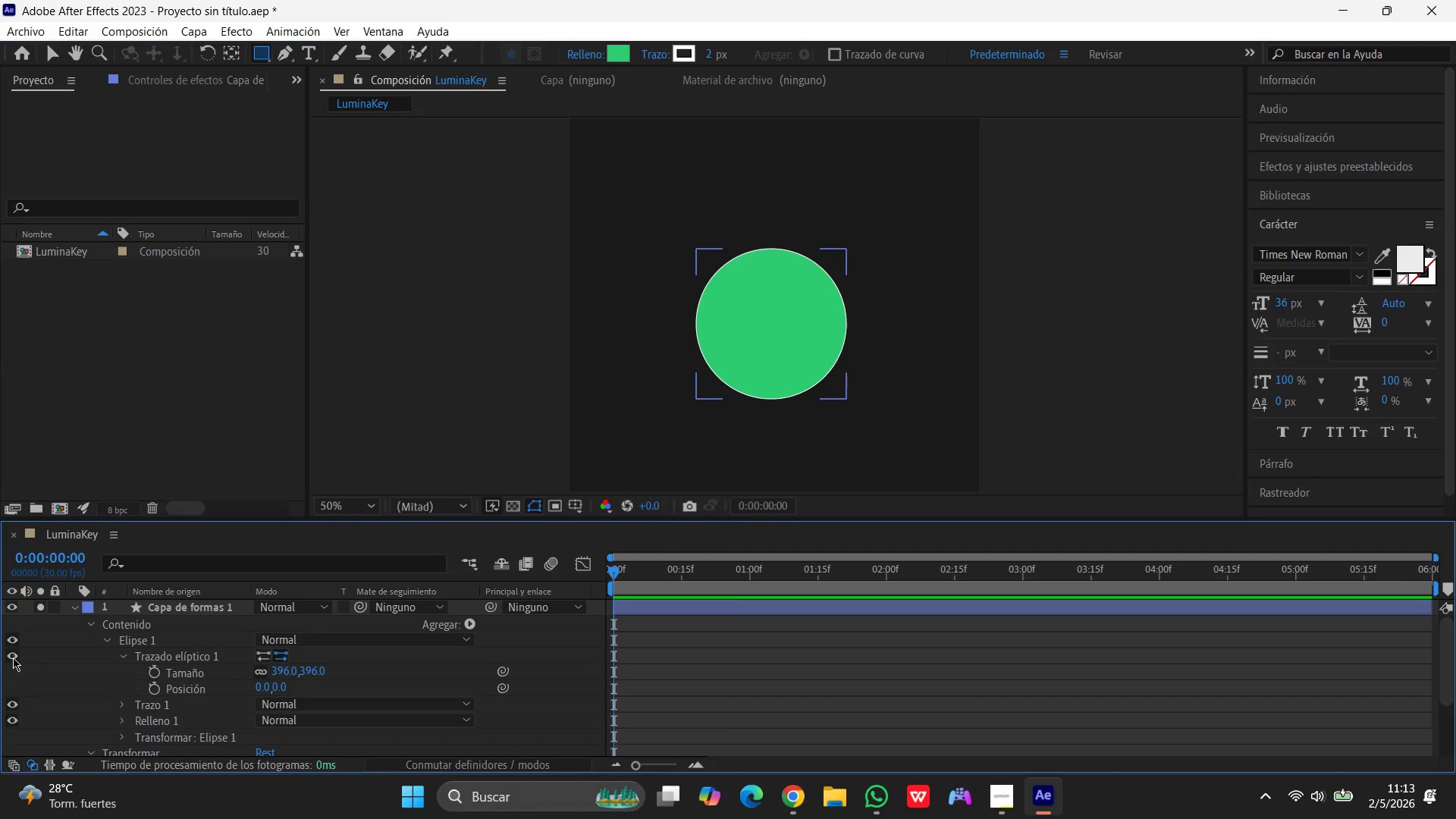 
left_click([11, 657])
 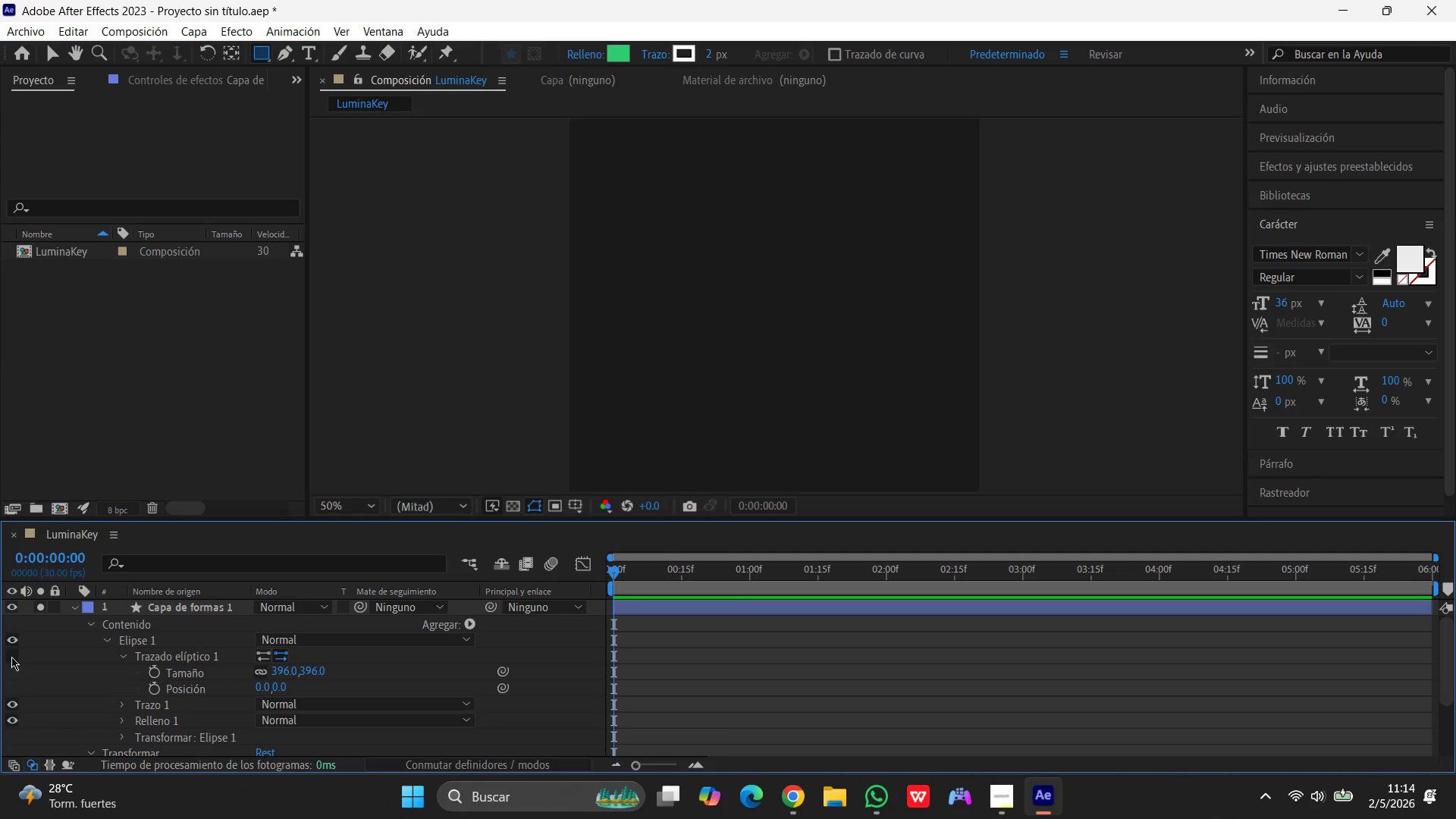 
left_click([11, 657])
 